 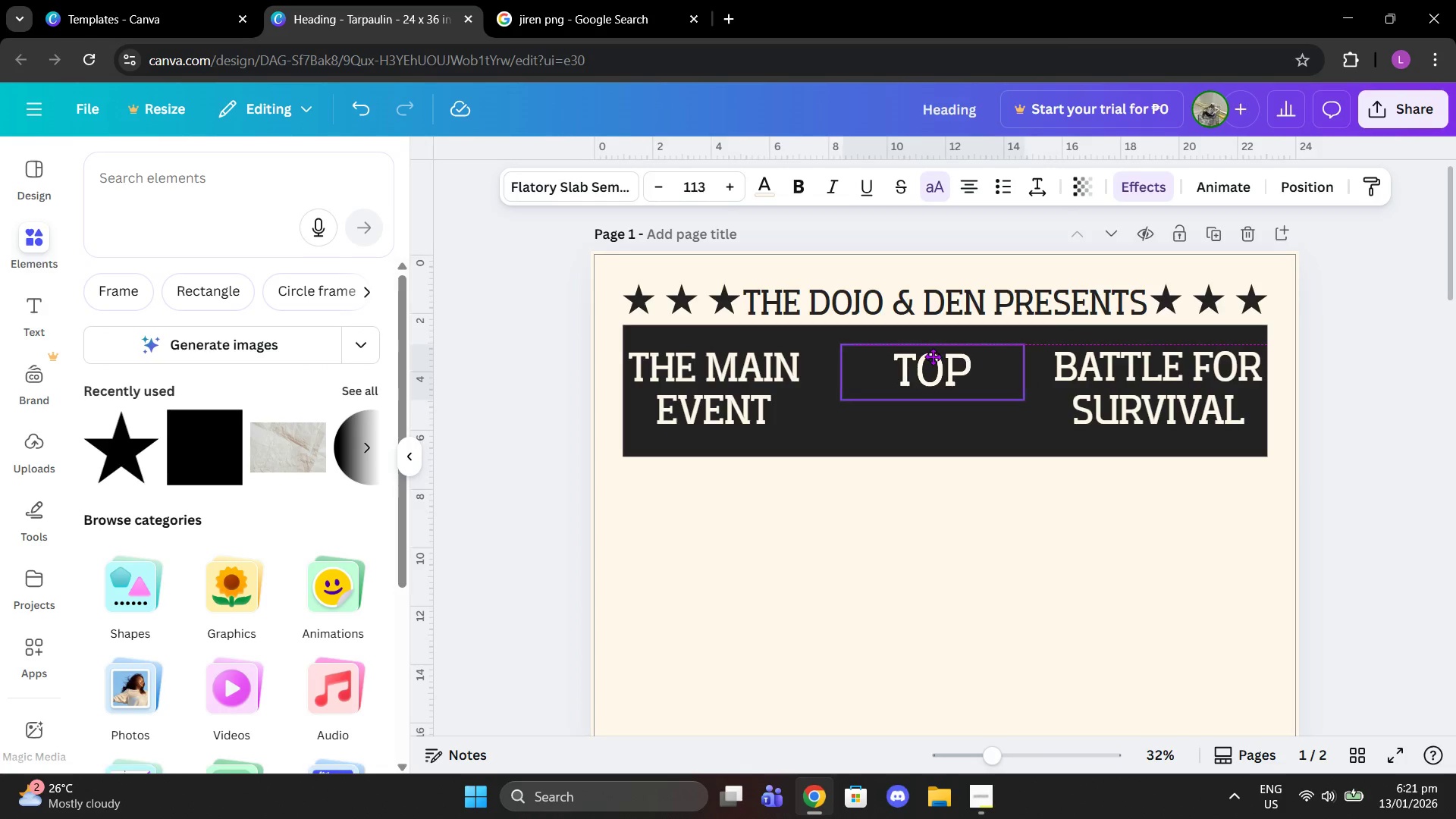 
left_click_drag(start_coordinate=[943, 359], to_coordinate=[939, 356])
 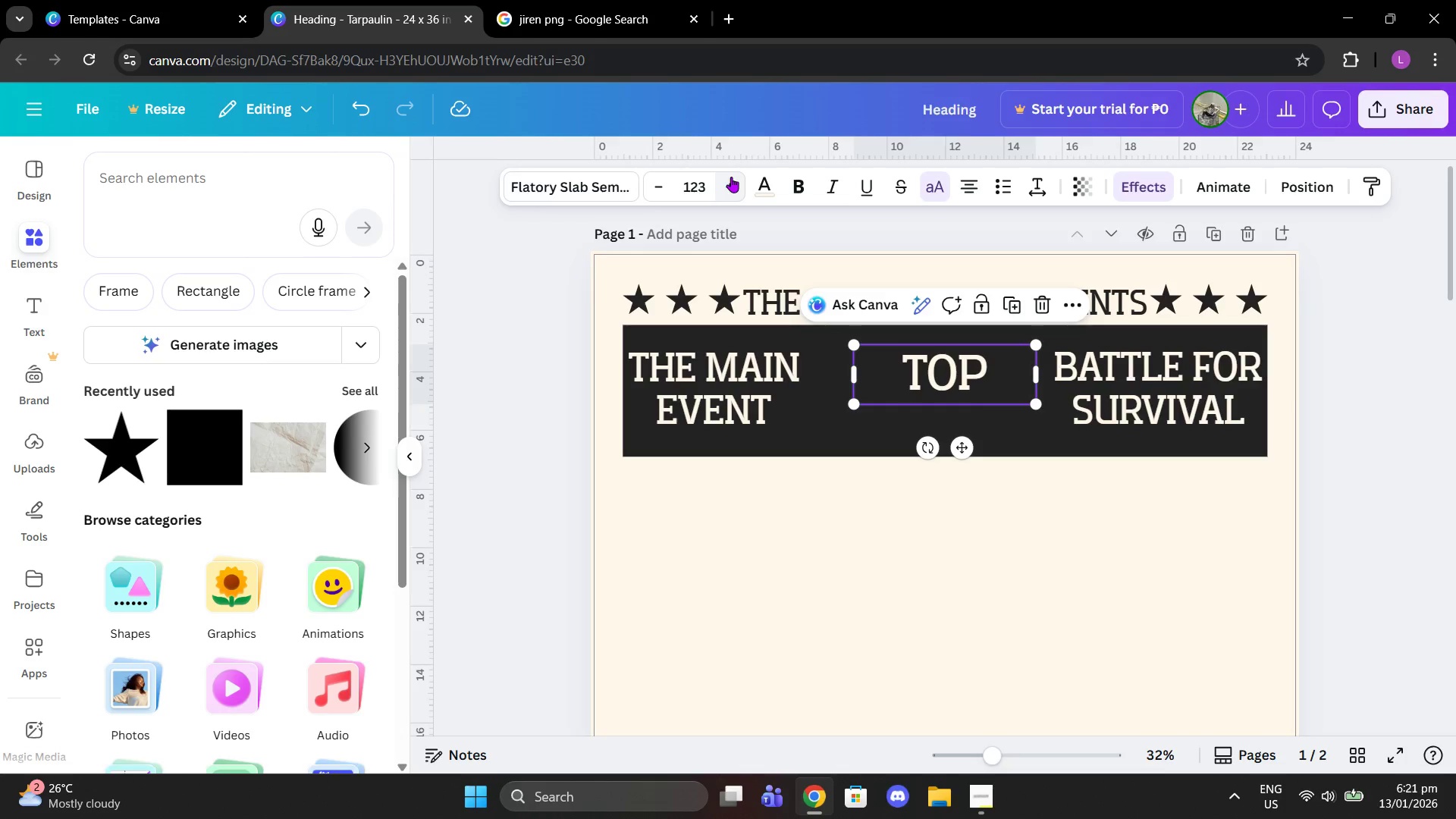 
double_click([731, 177])
 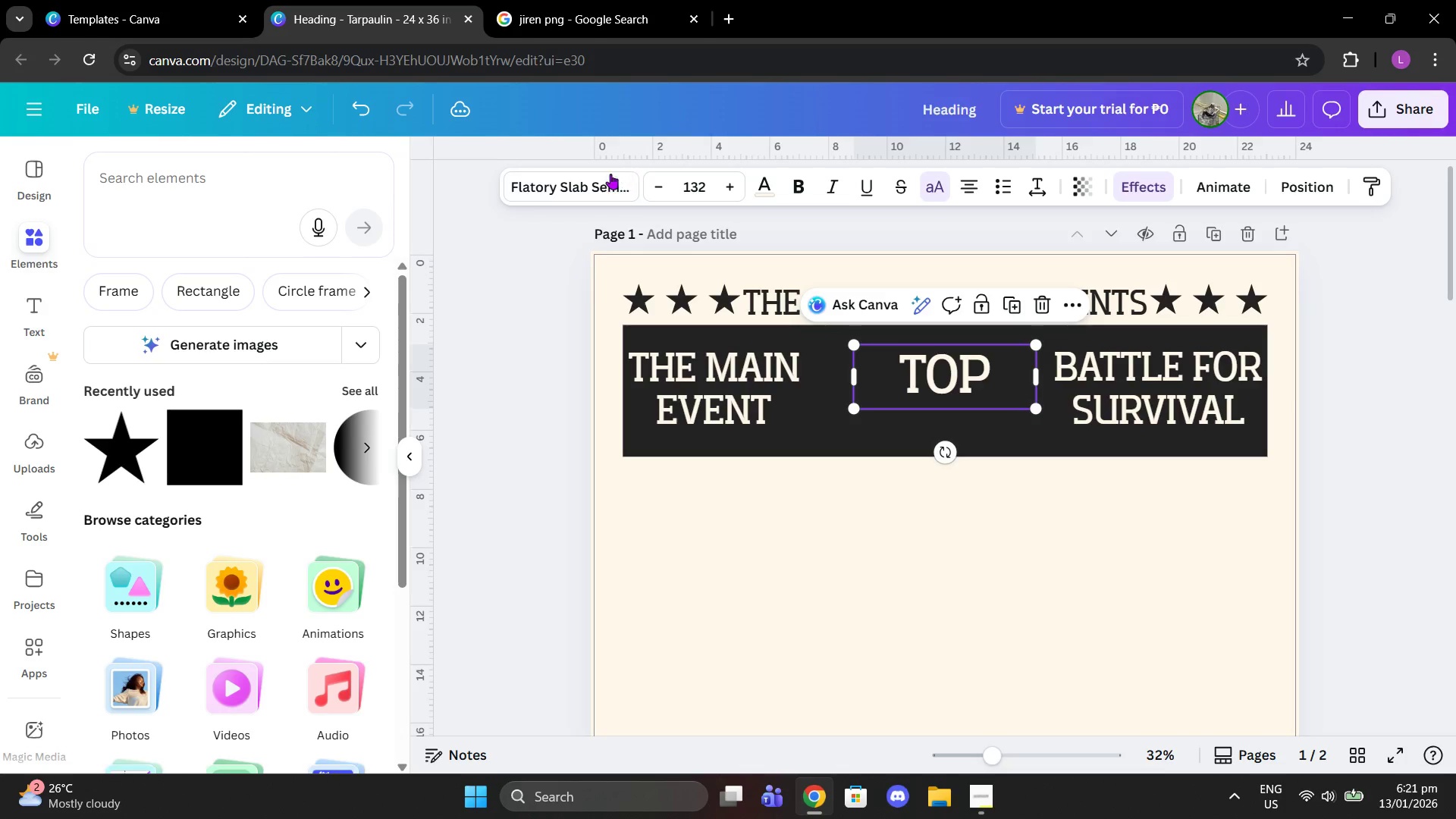 
left_click([607, 177])
 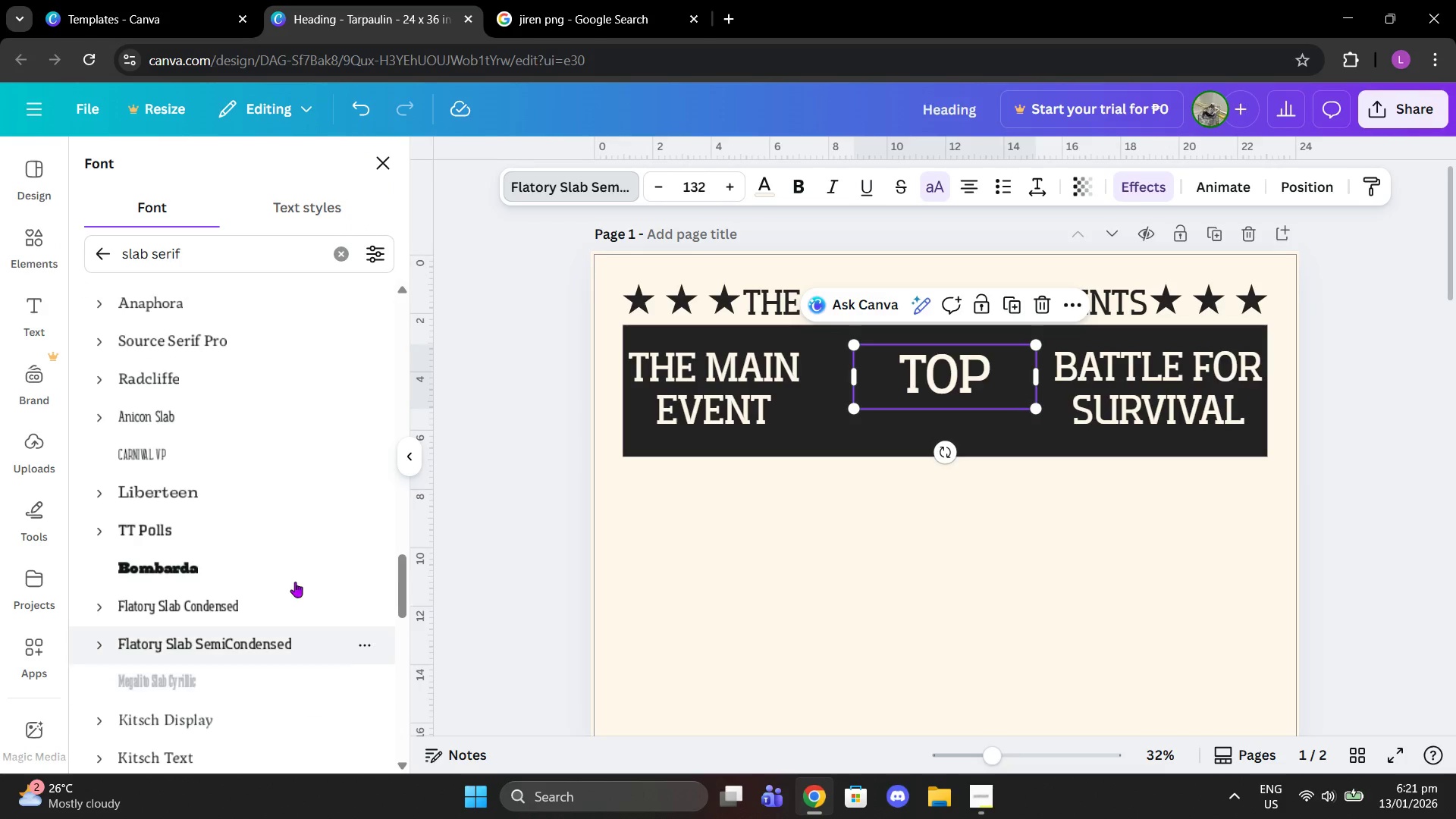 
left_click([300, 598])
 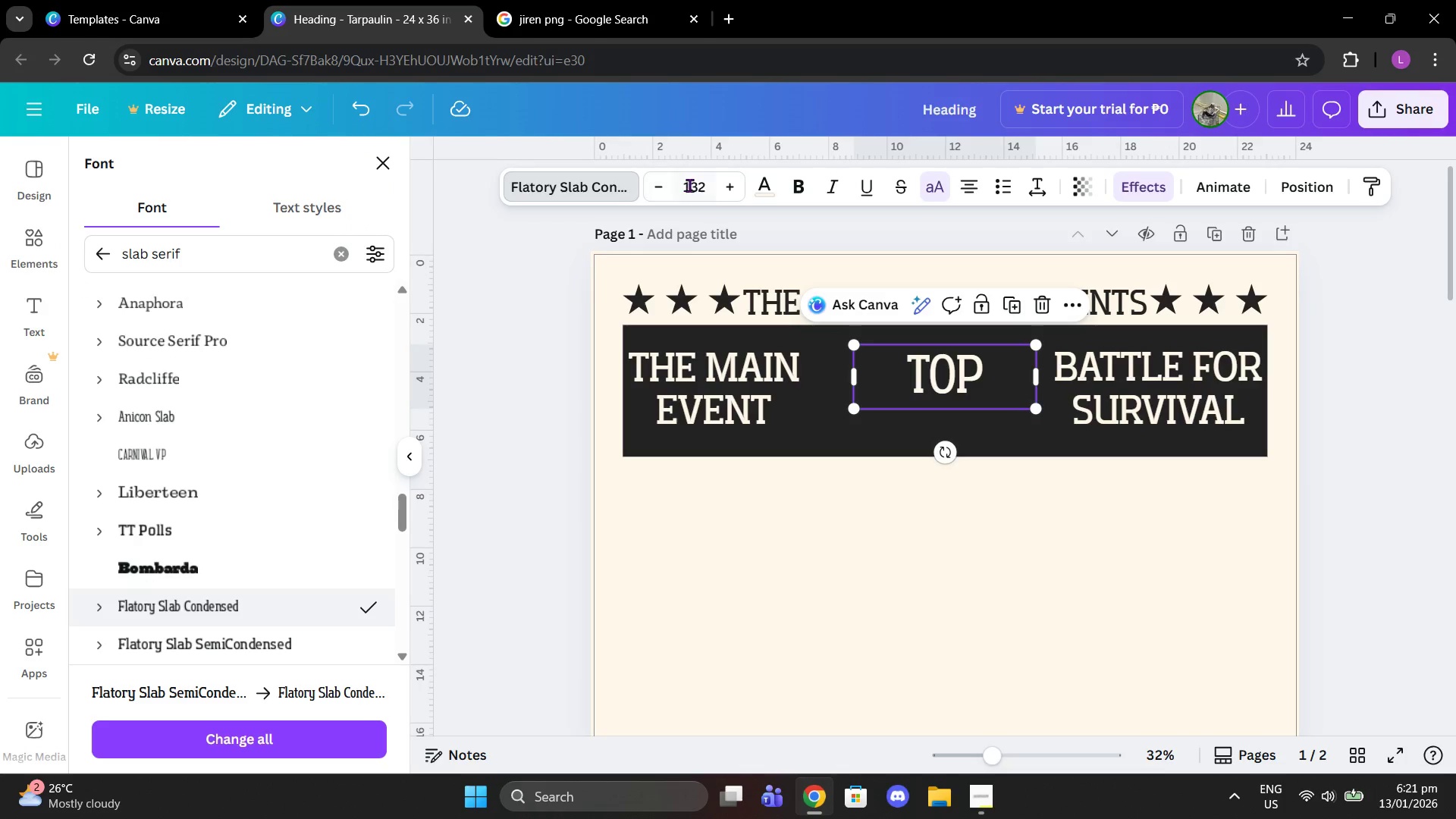 
double_click([711, 187])
 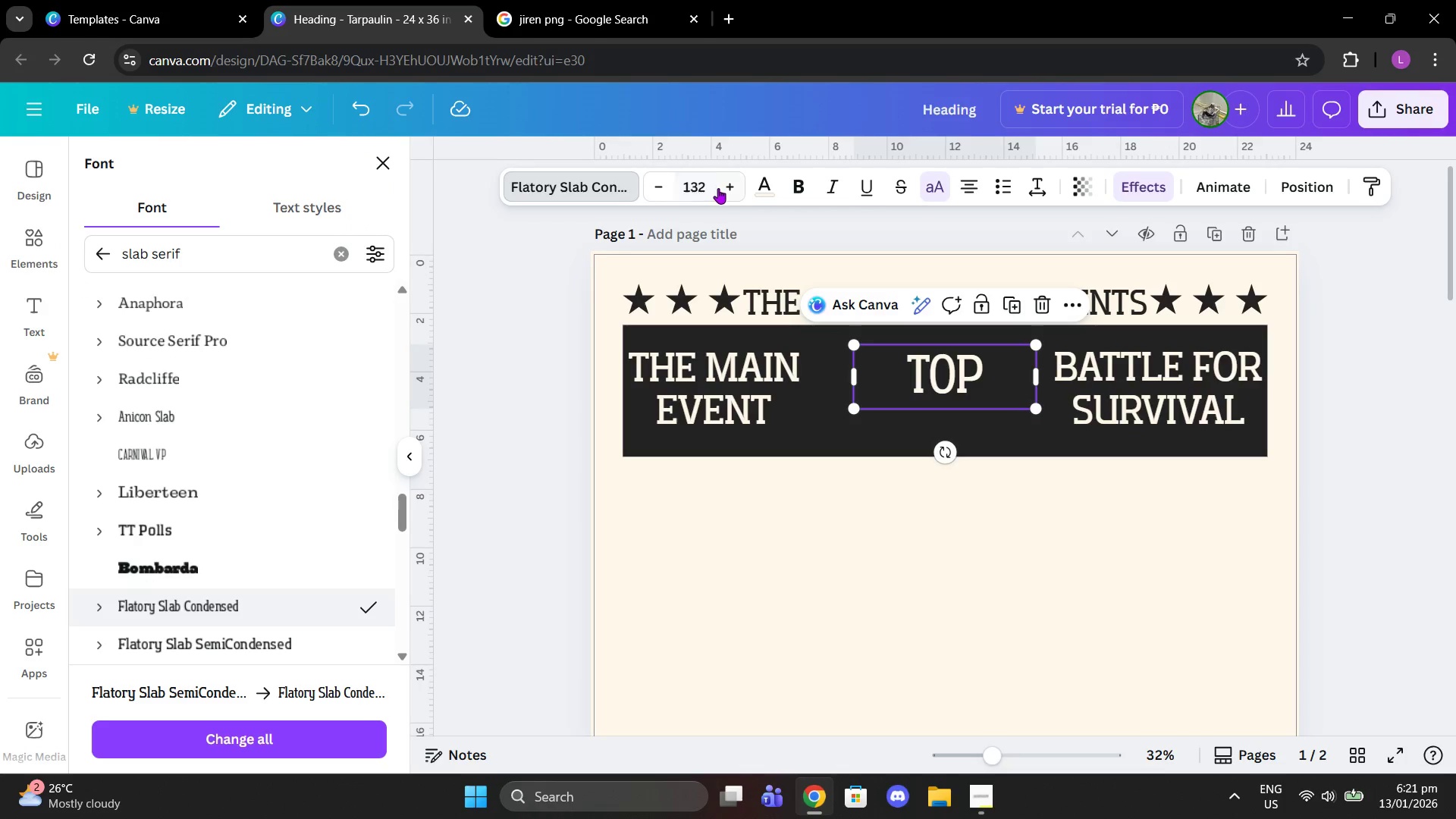 
left_click([708, 189])
 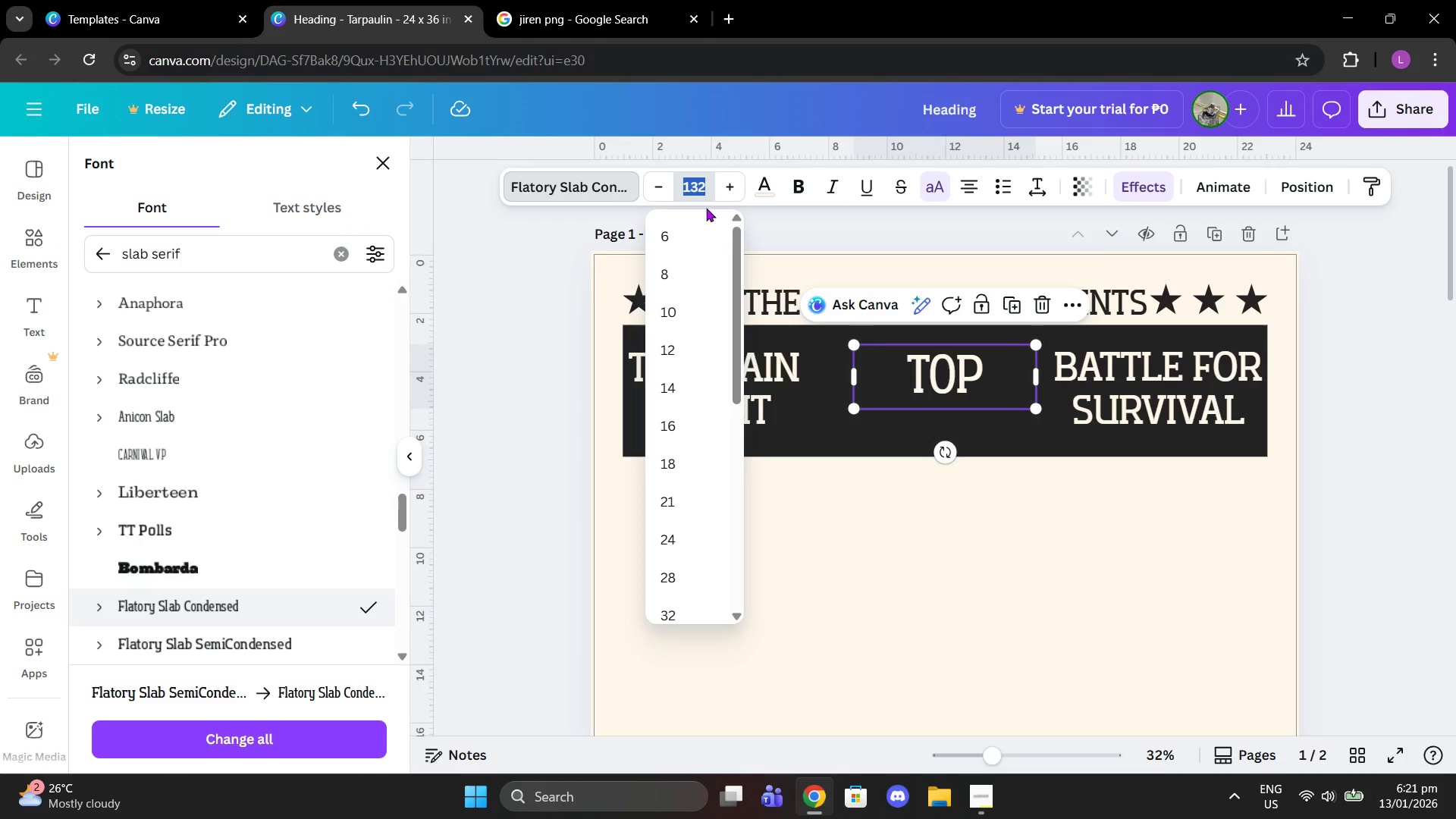 
type(150)
 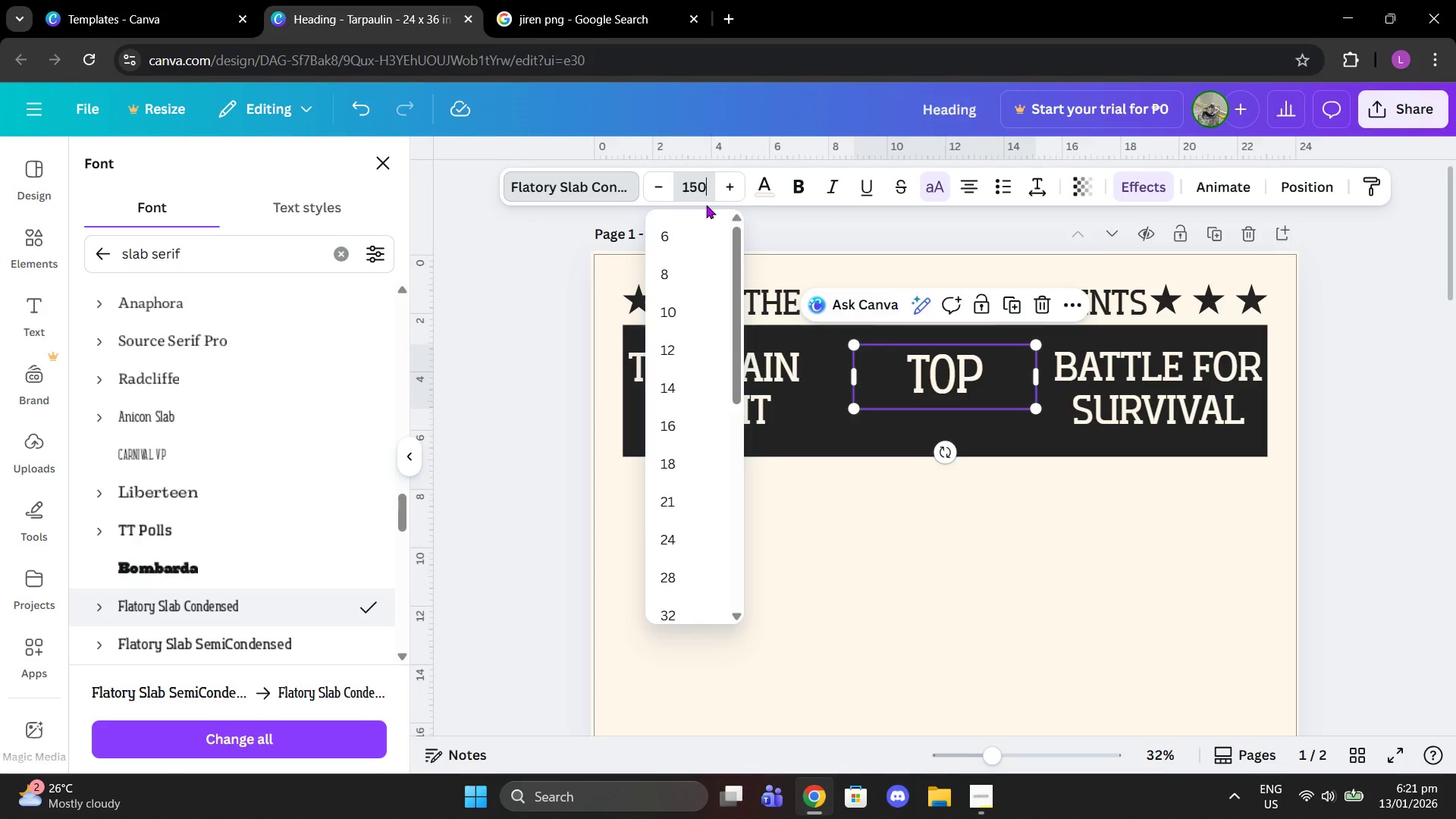 
key(Enter)
 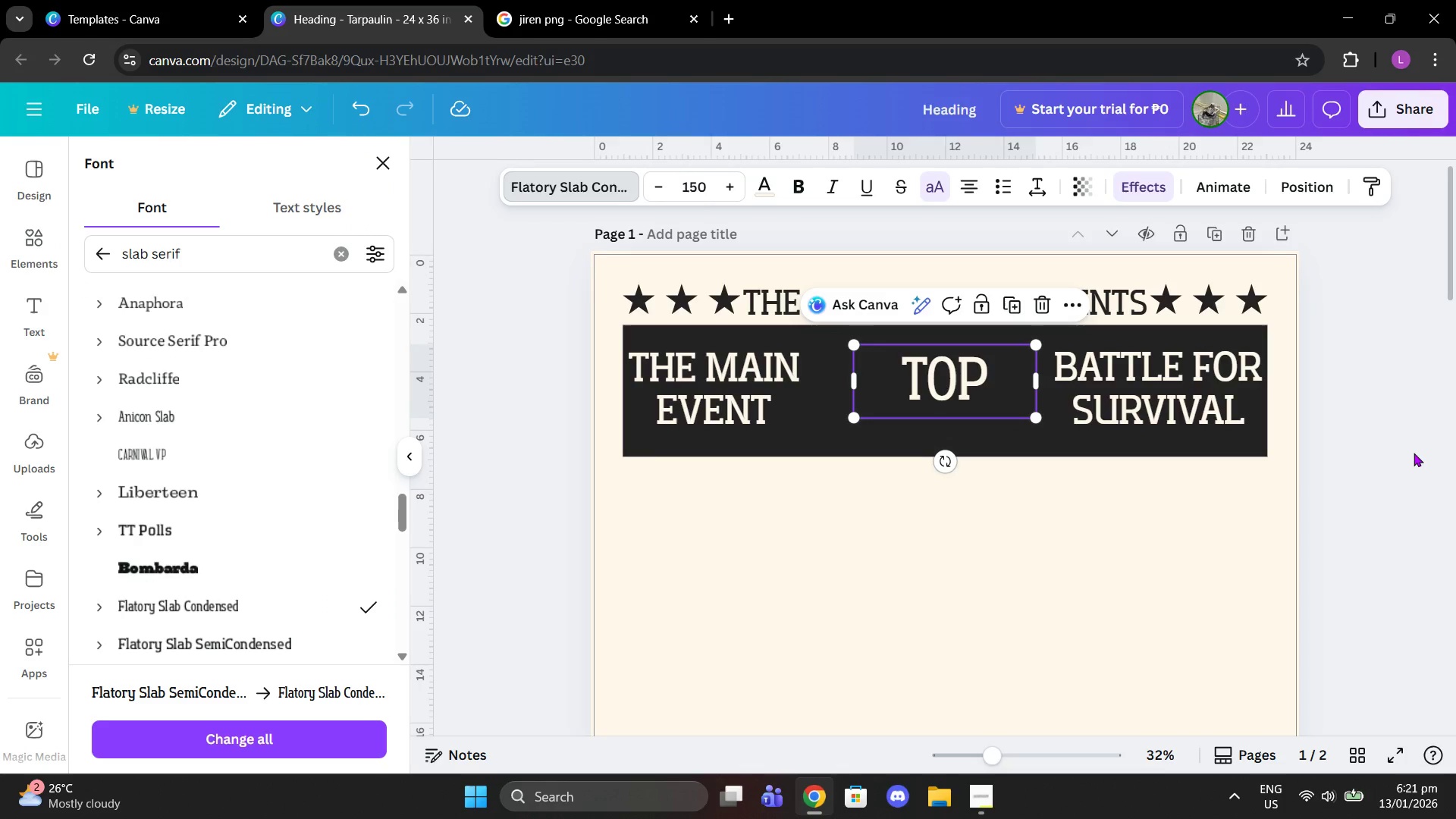 
left_click([1406, 447])
 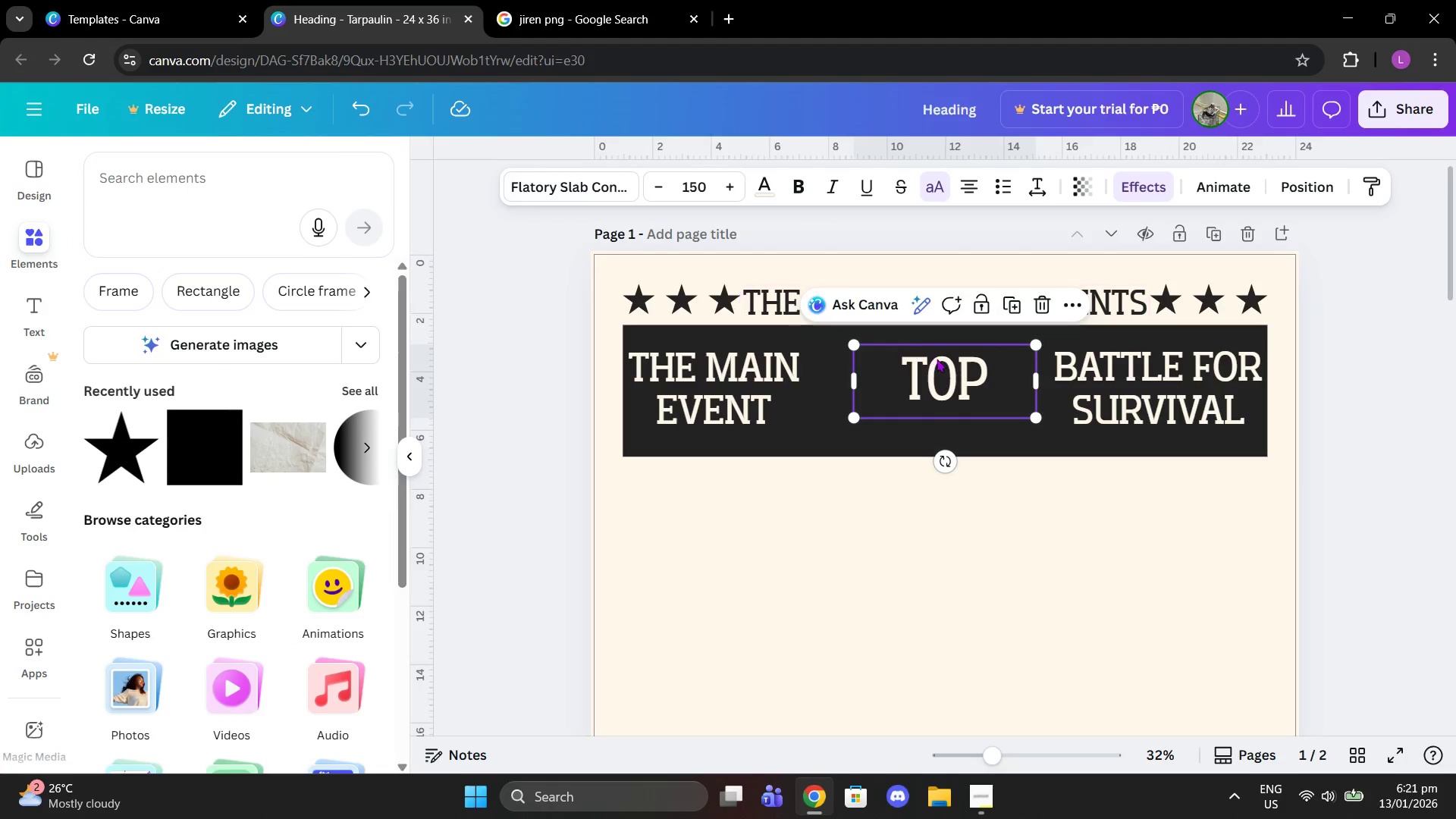 
left_click_drag(start_coordinate=[943, 366], to_coordinate=[943, 373])
 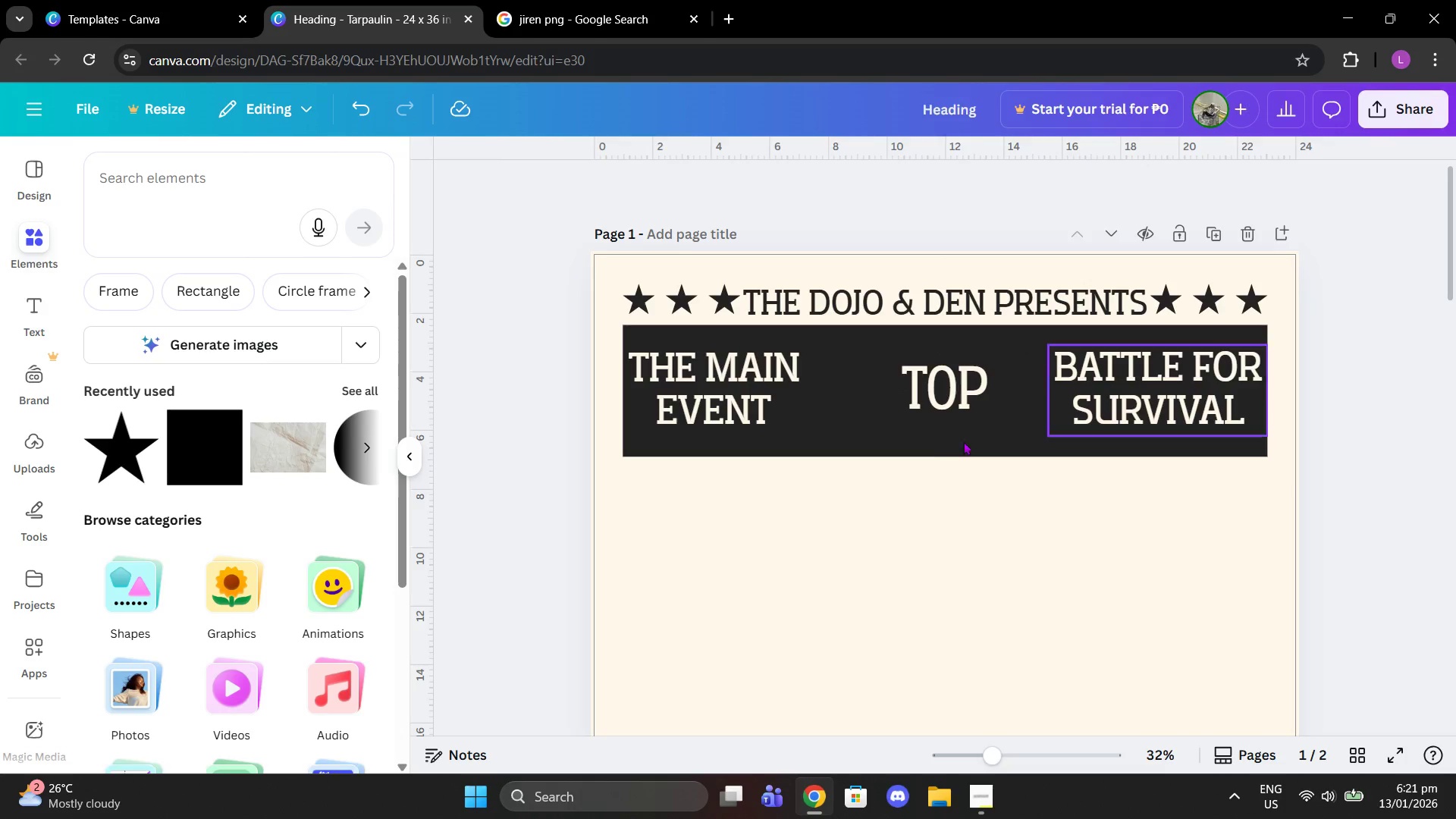 
left_click([971, 416])
 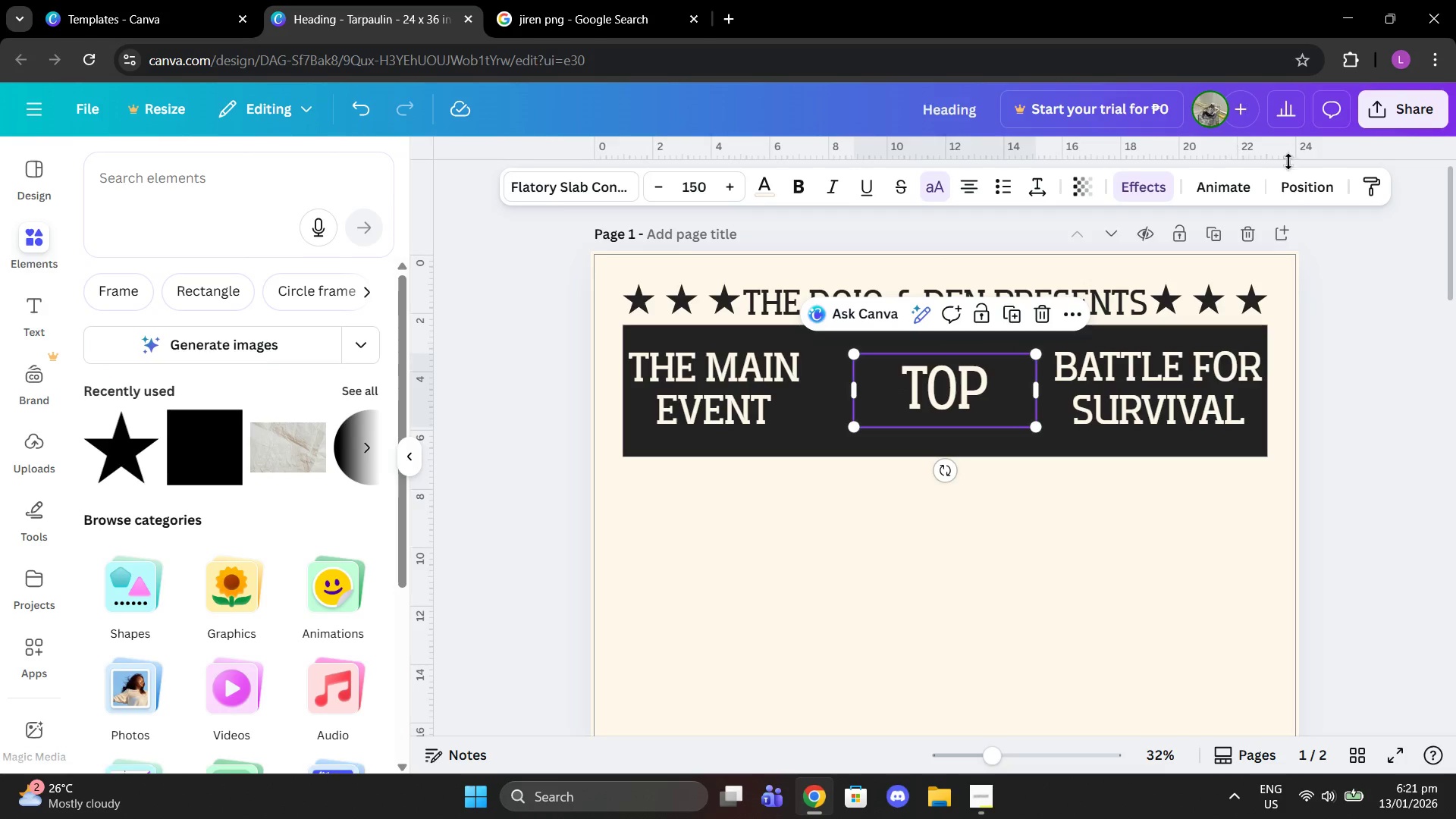 
left_click_drag(start_coordinate=[1314, 193], to_coordinate=[1306, 192])
 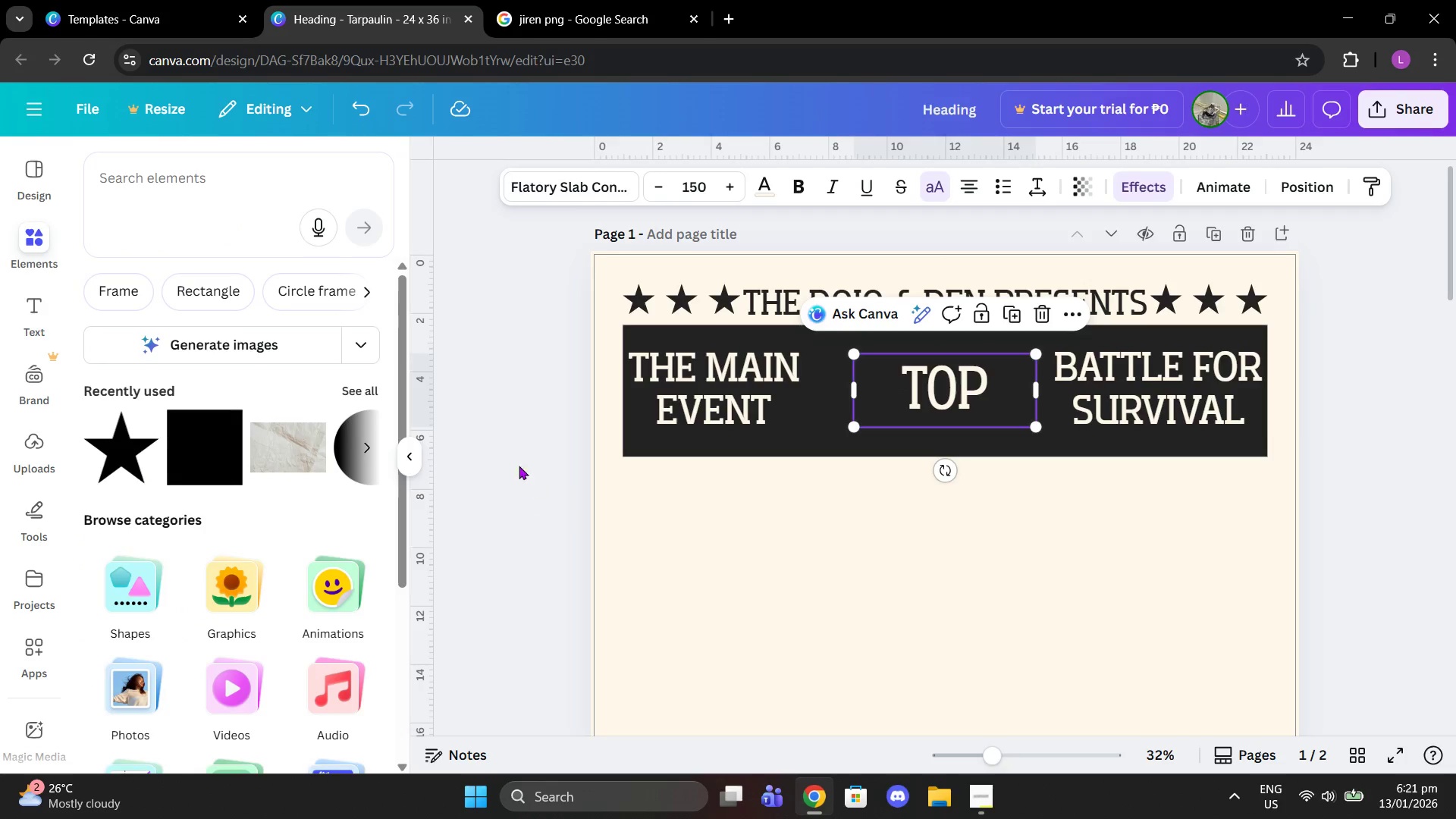 
left_click([36, 244])
 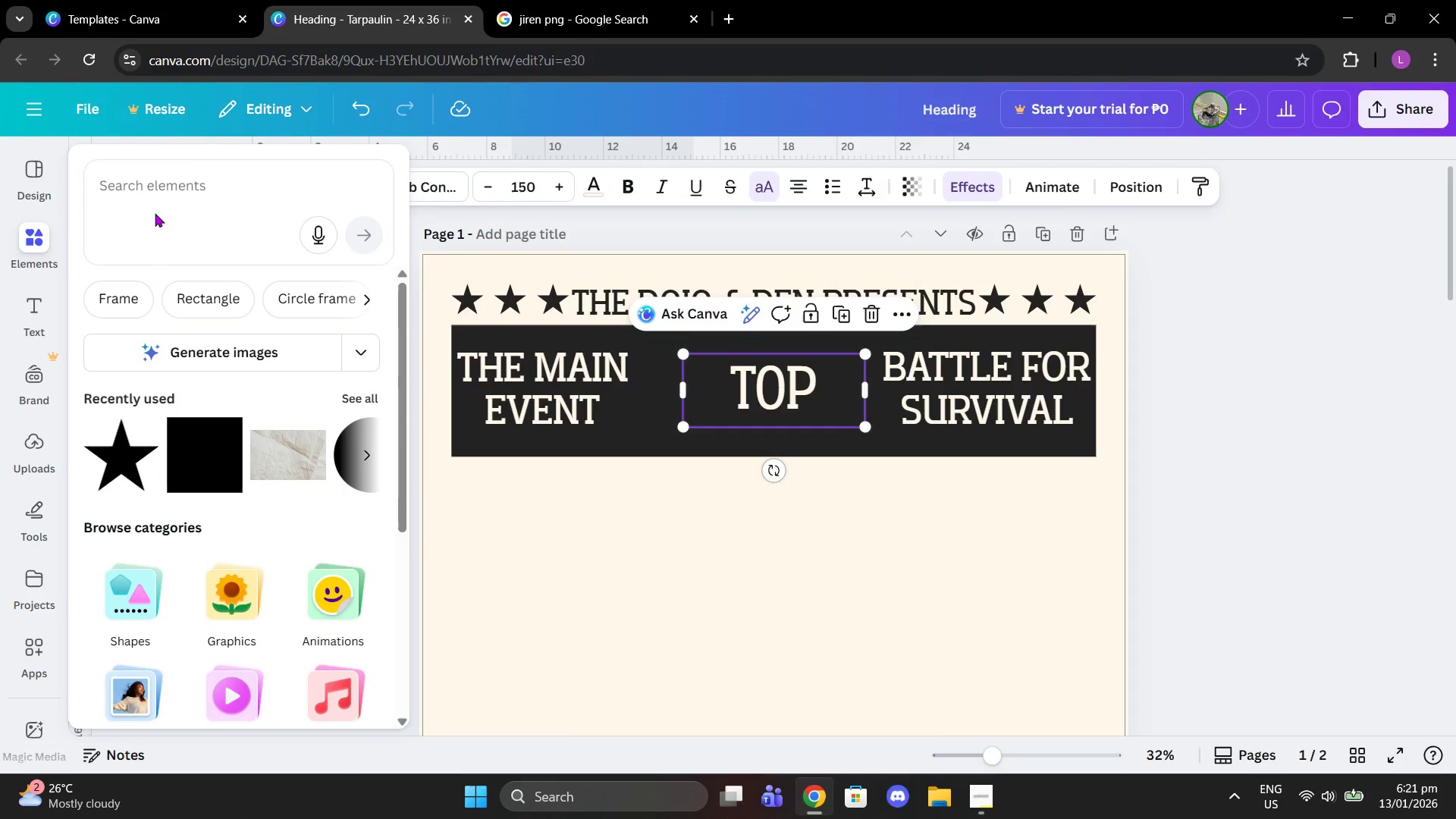 
left_click([219, 187])
 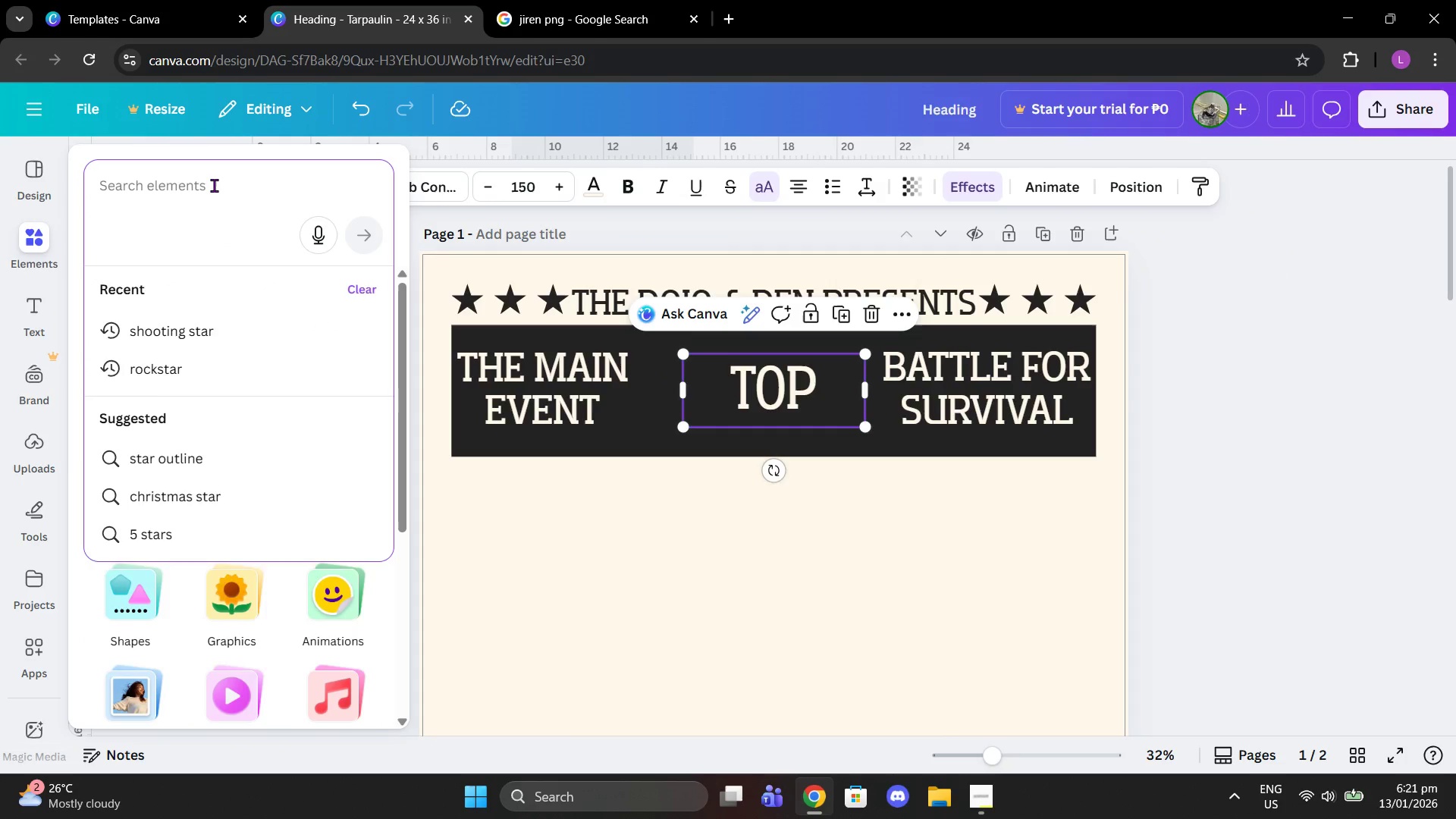 
type(lines)
 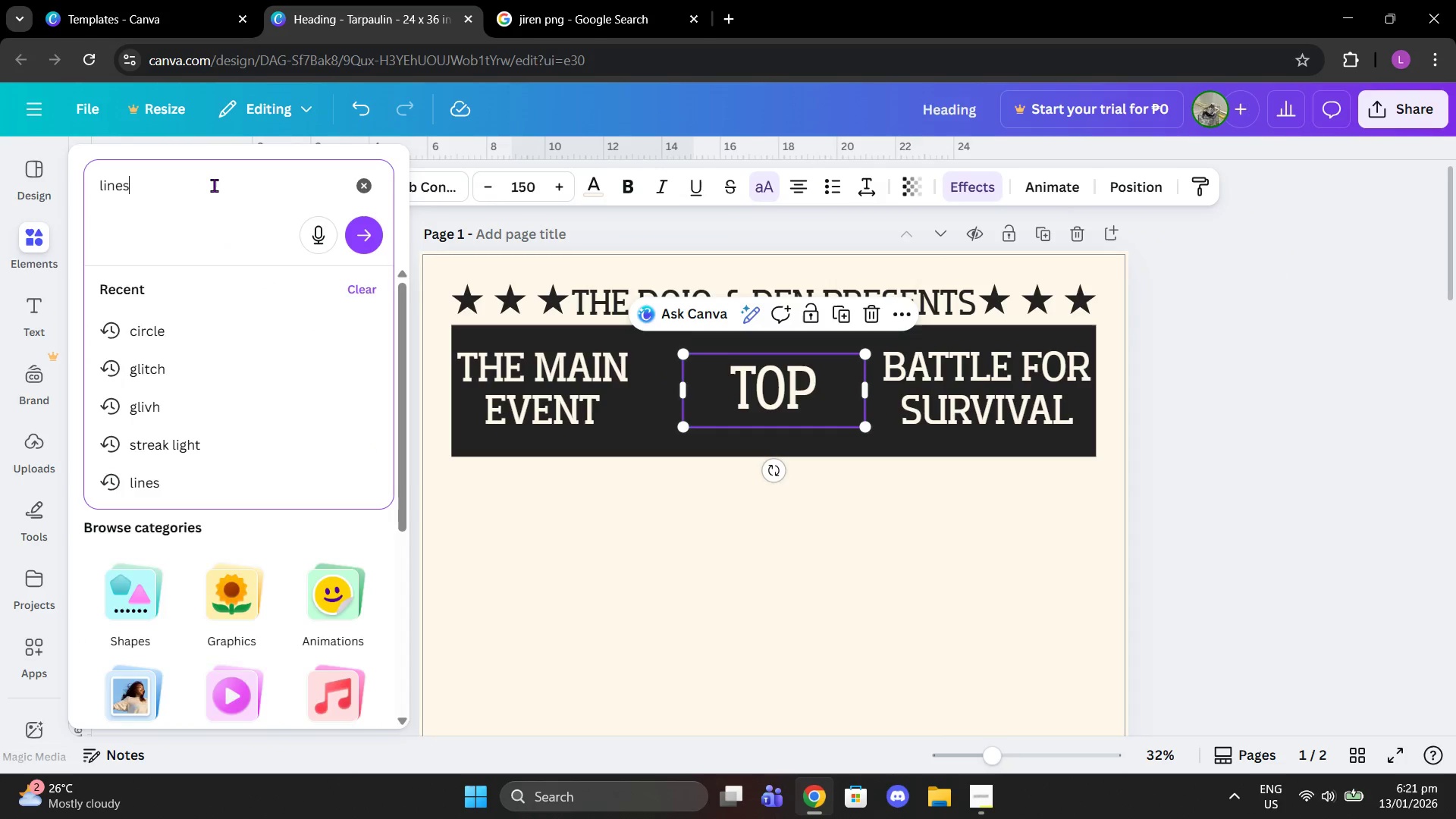 
key(Enter)
 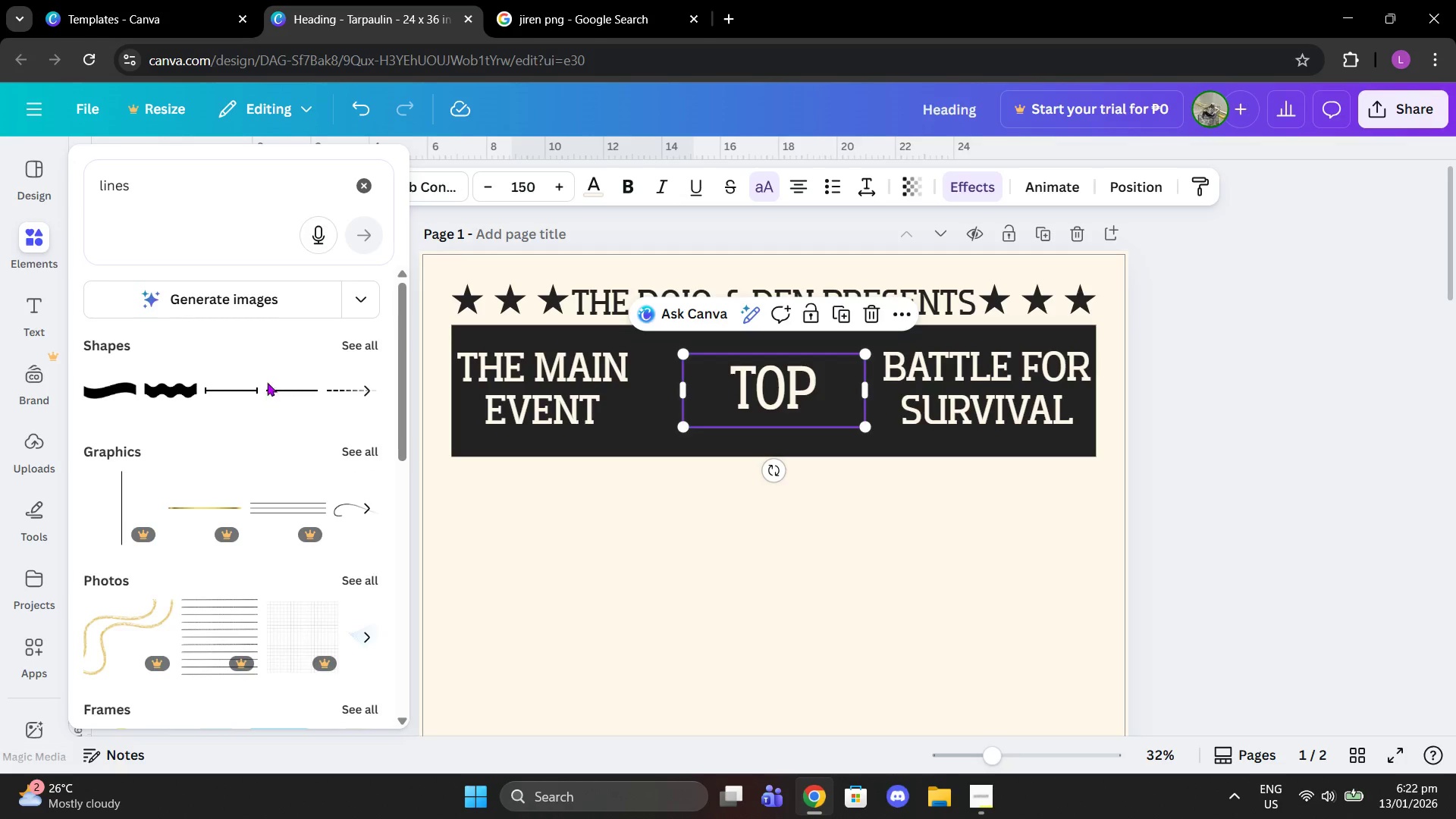 
left_click([362, 400])
 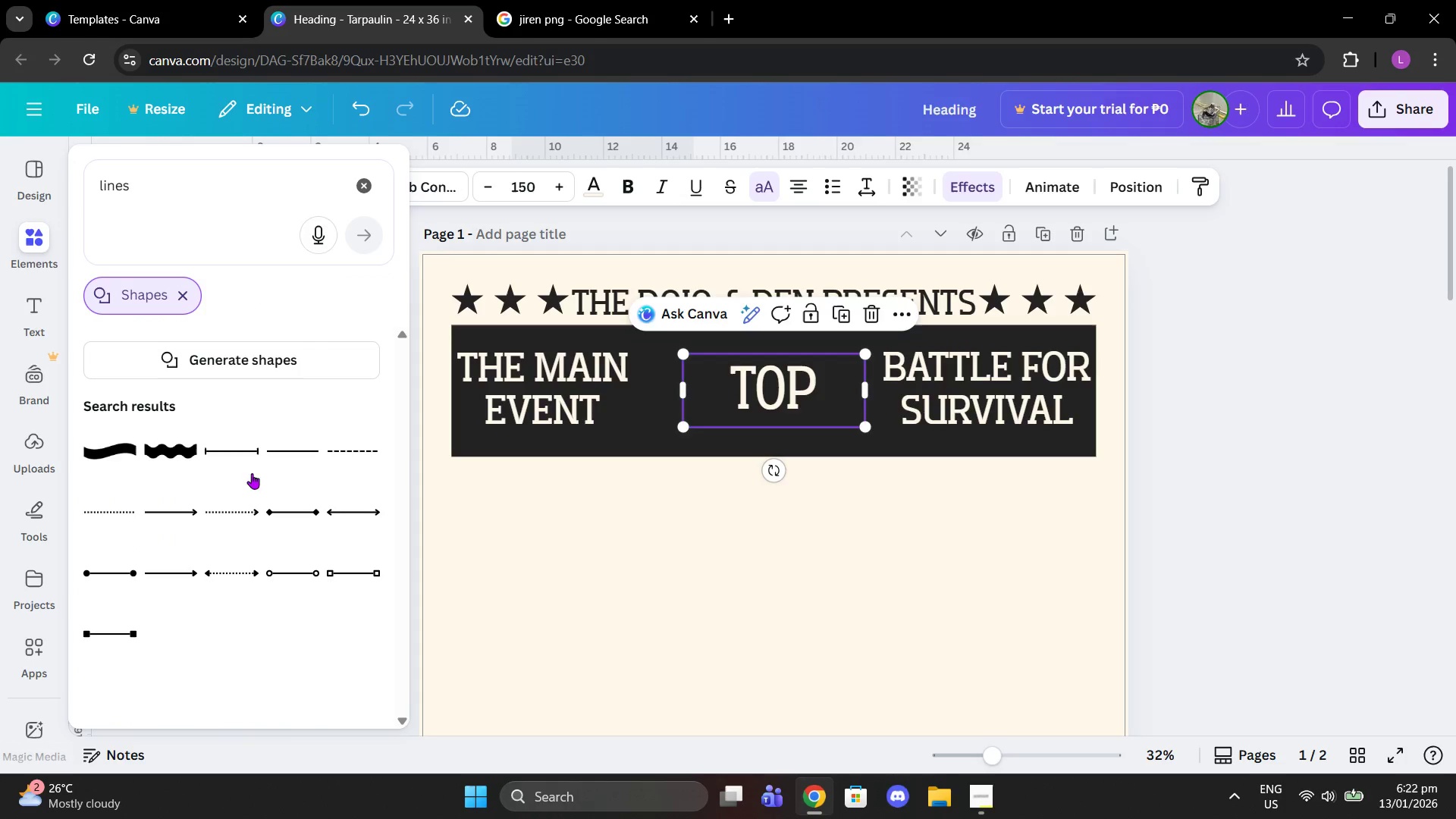 
left_click([301, 455])
 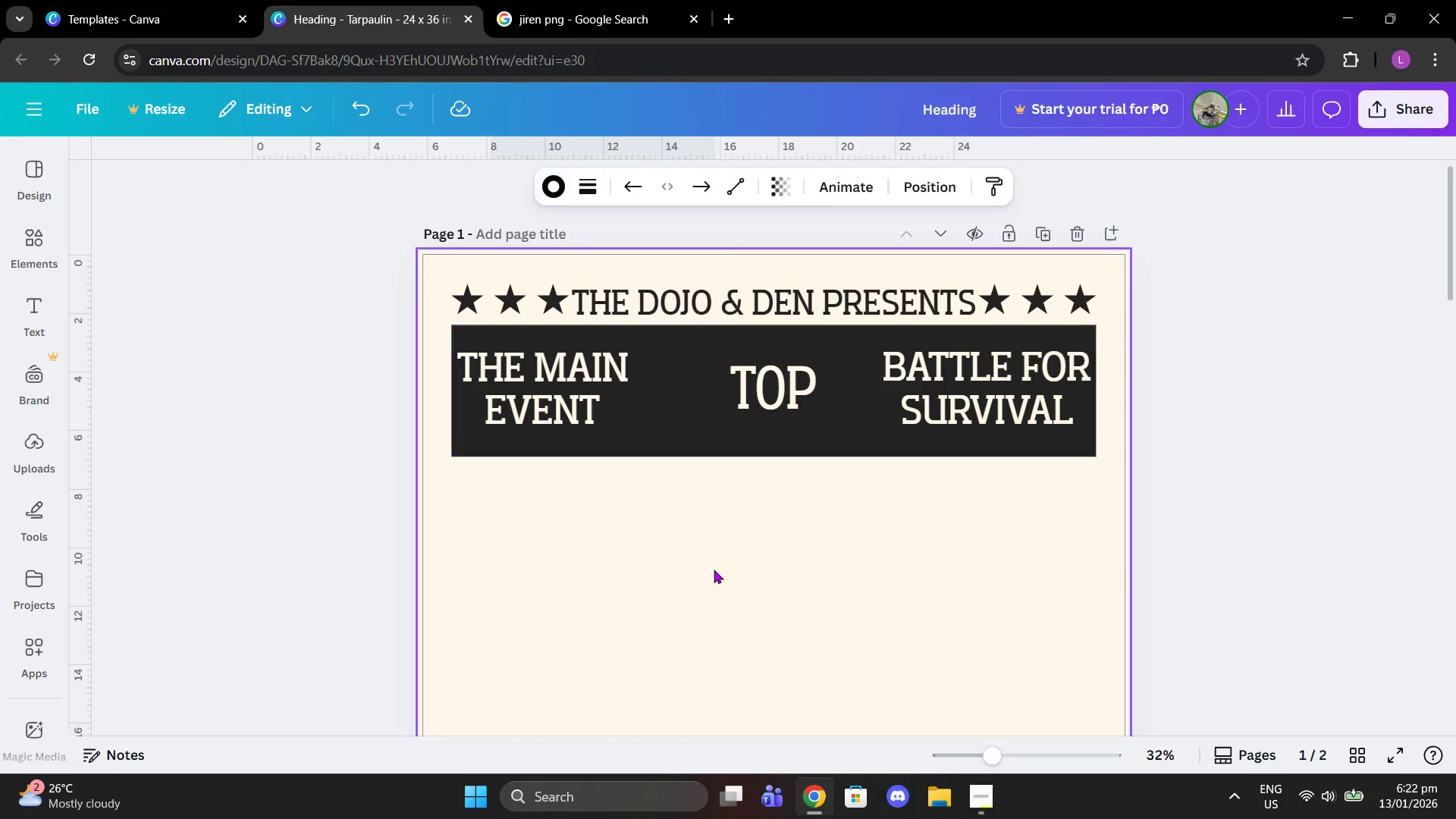 
scroll: coordinate [700, 521], scroll_direction: down, amount: 3.0
 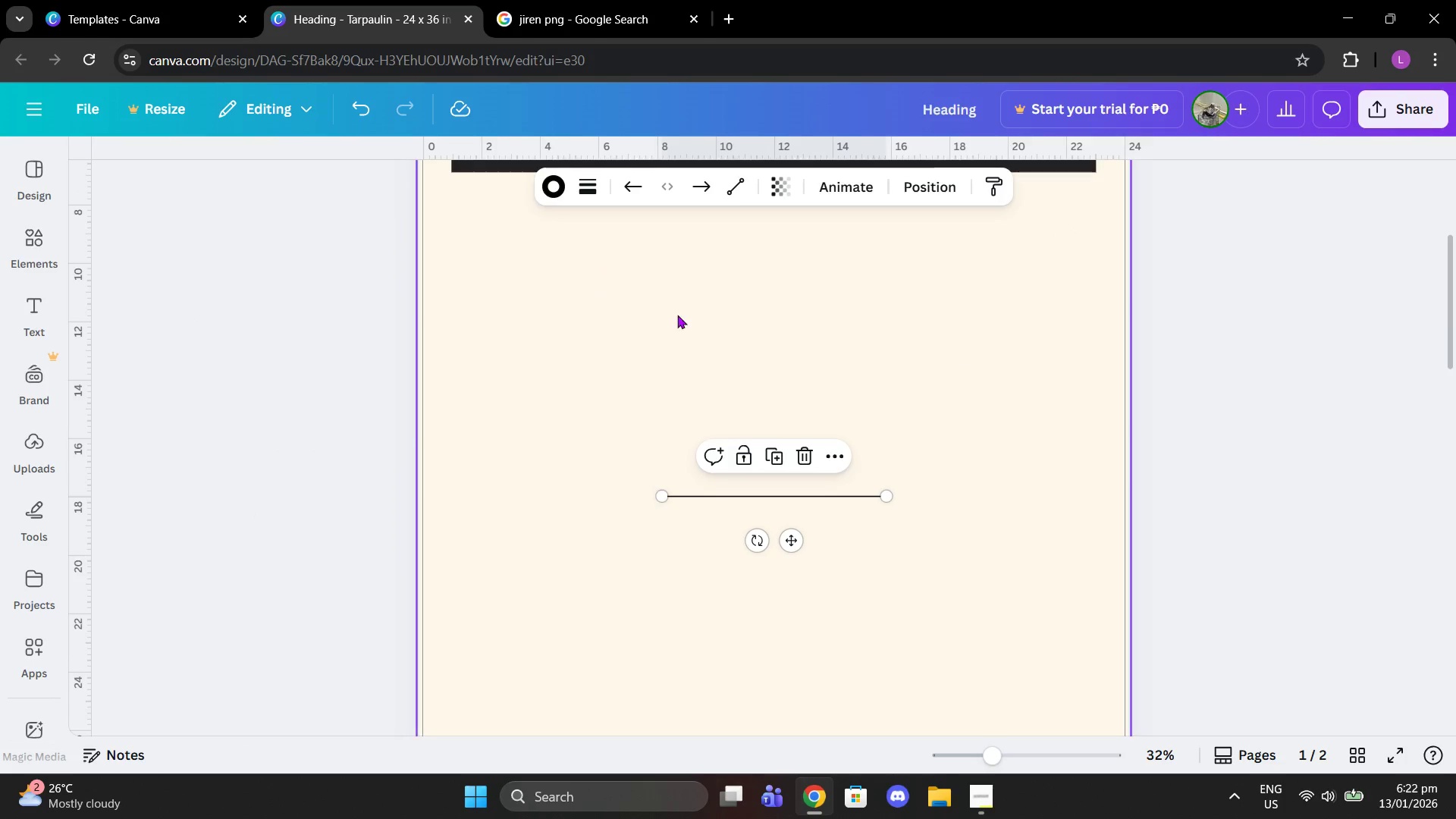 
left_click([558, 183])
 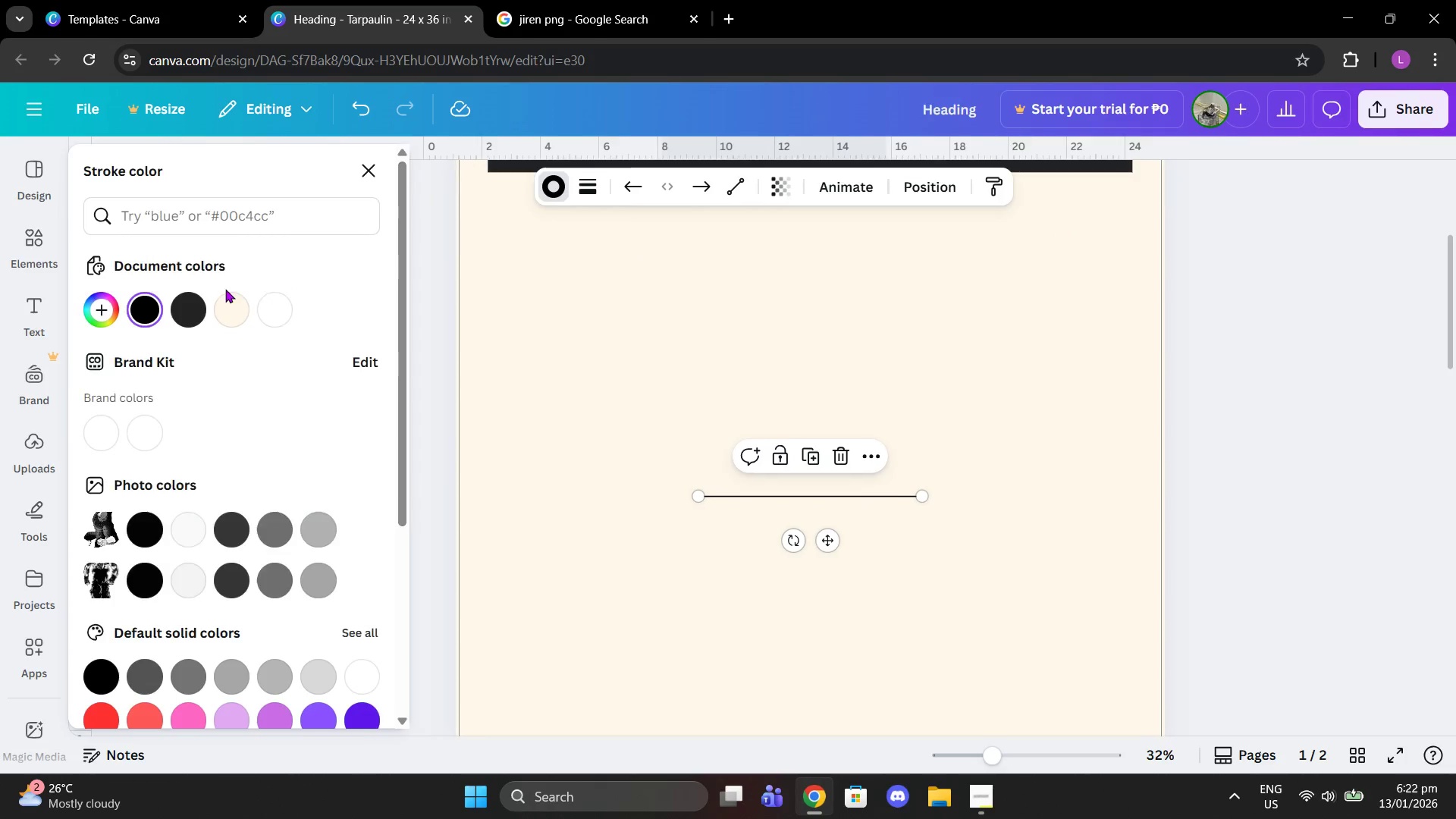 
left_click([233, 310])
 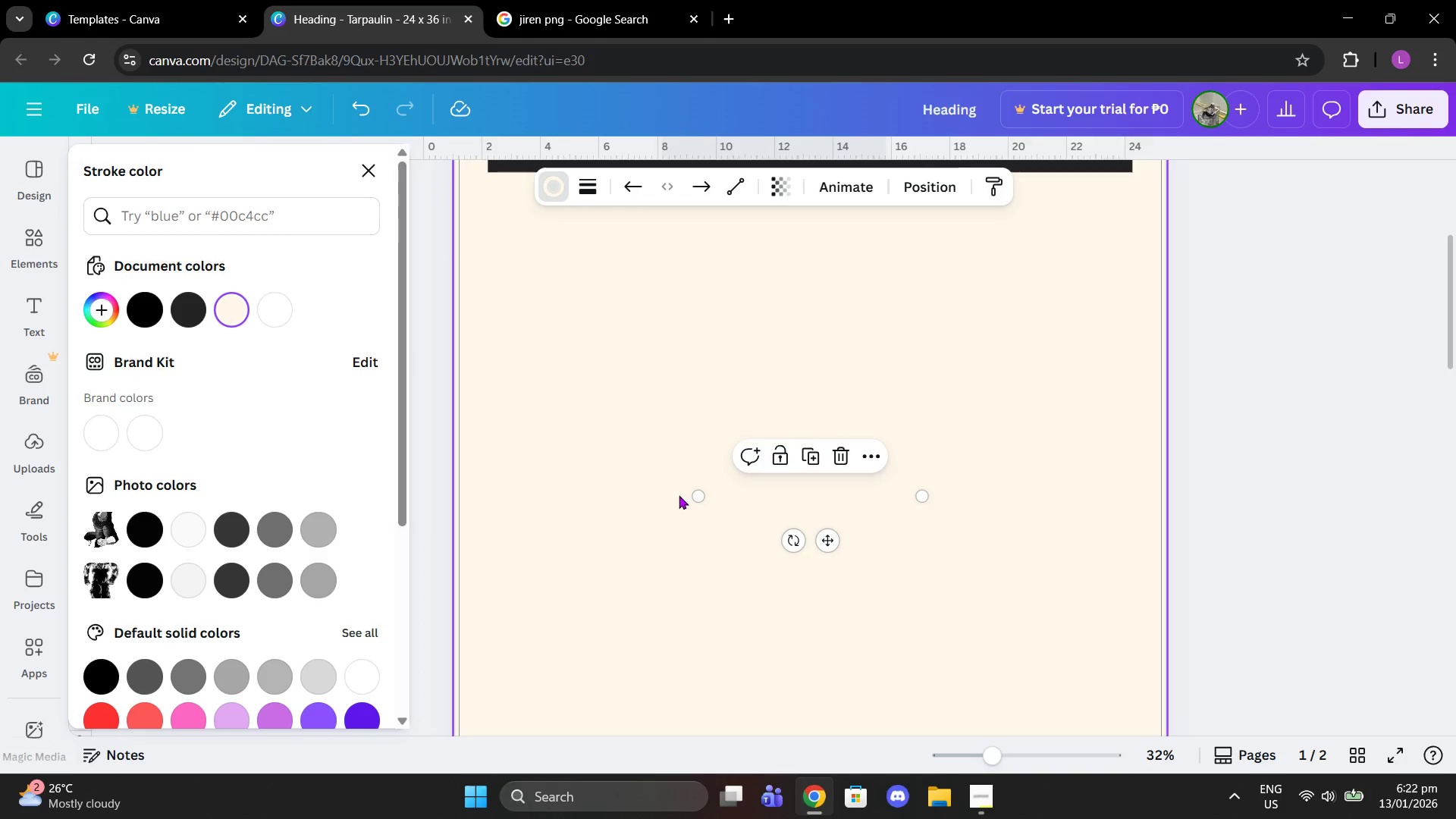 
left_click_drag(start_coordinate=[694, 499], to_coordinate=[715, 333])
 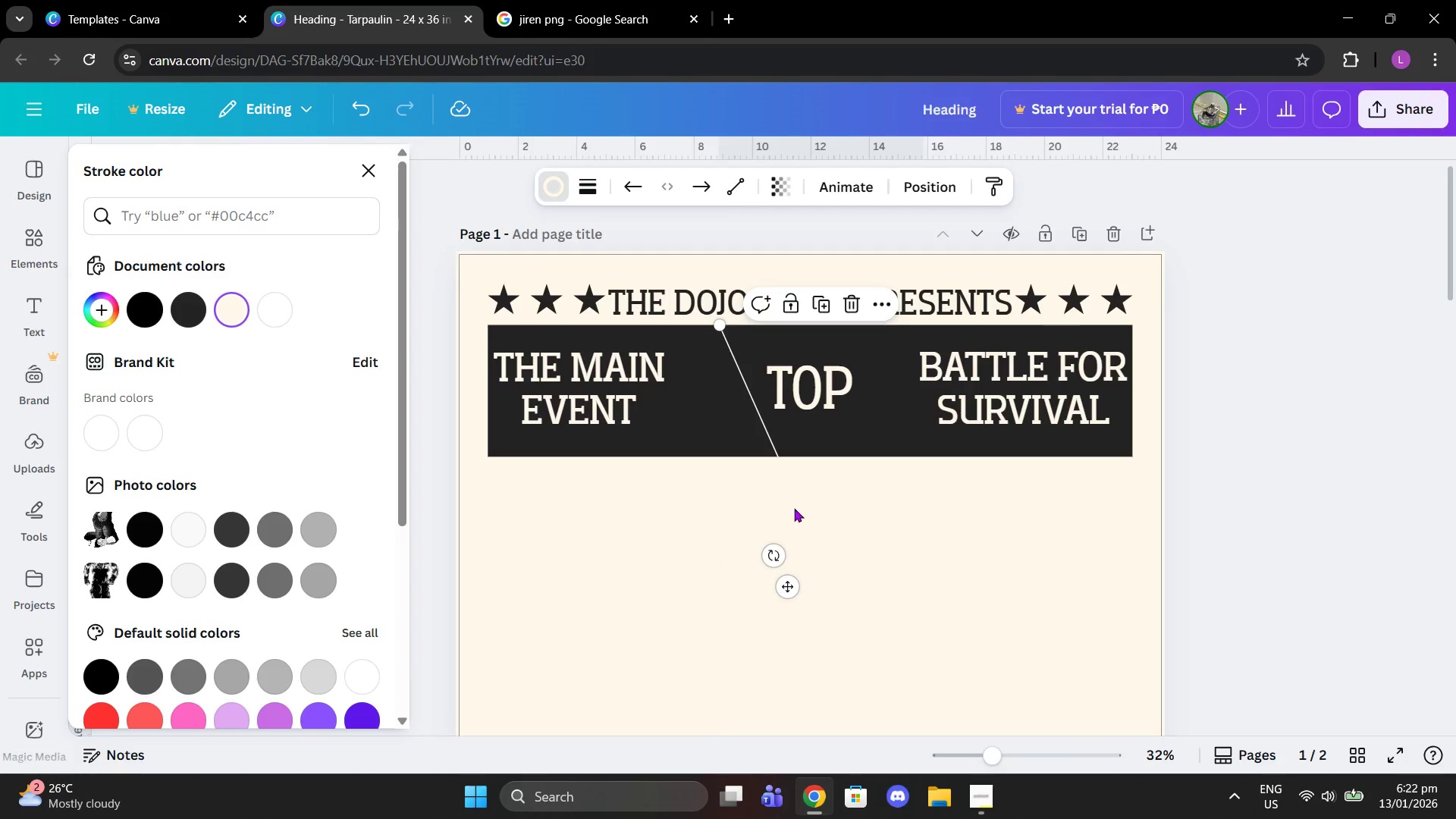 
scroll: coordinate [641, 243], scroll_direction: up, amount: 3.0
 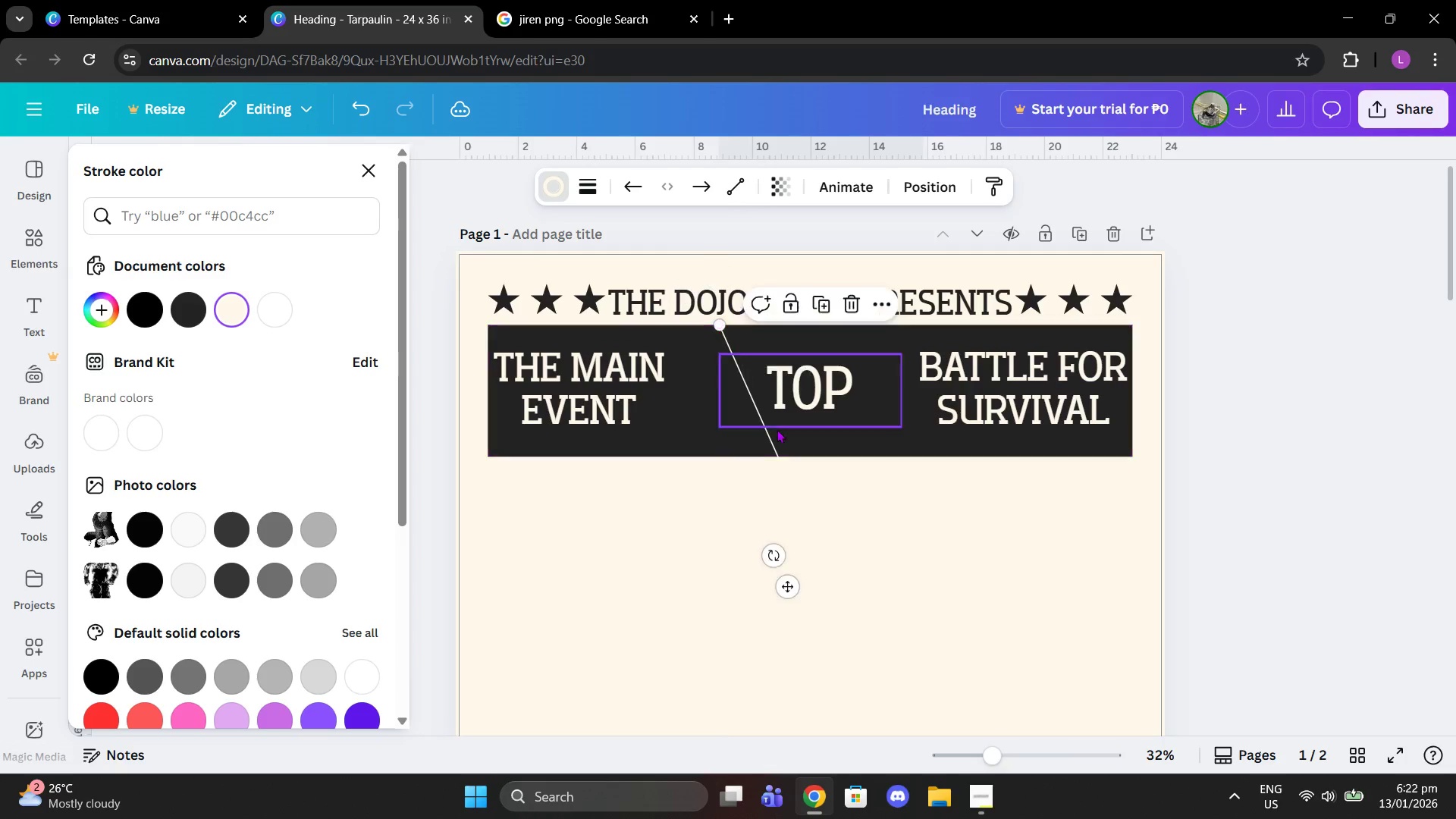 
double_click([786, 473])
 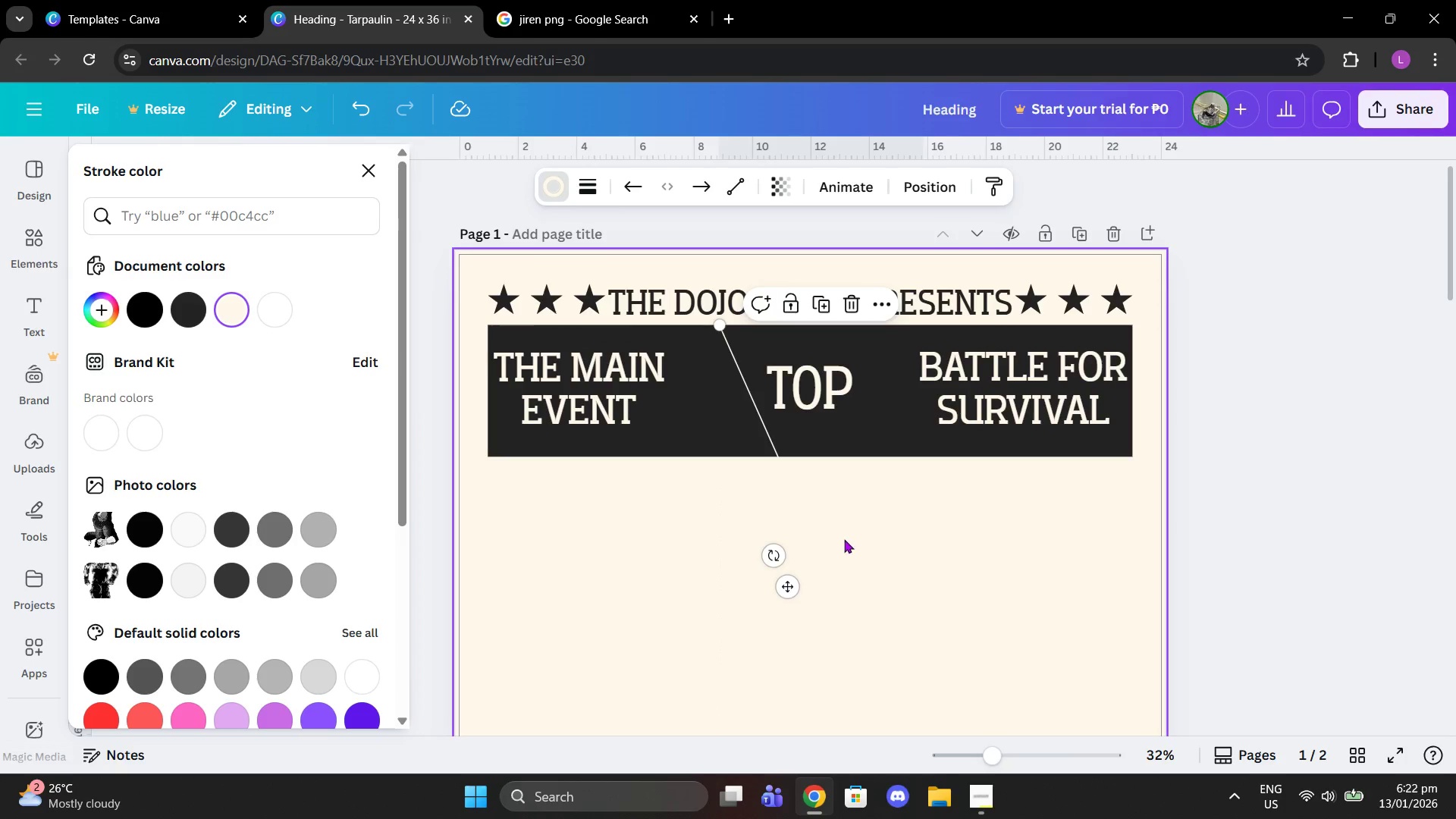 
scroll: coordinate [846, 547], scroll_direction: down, amount: 2.0
 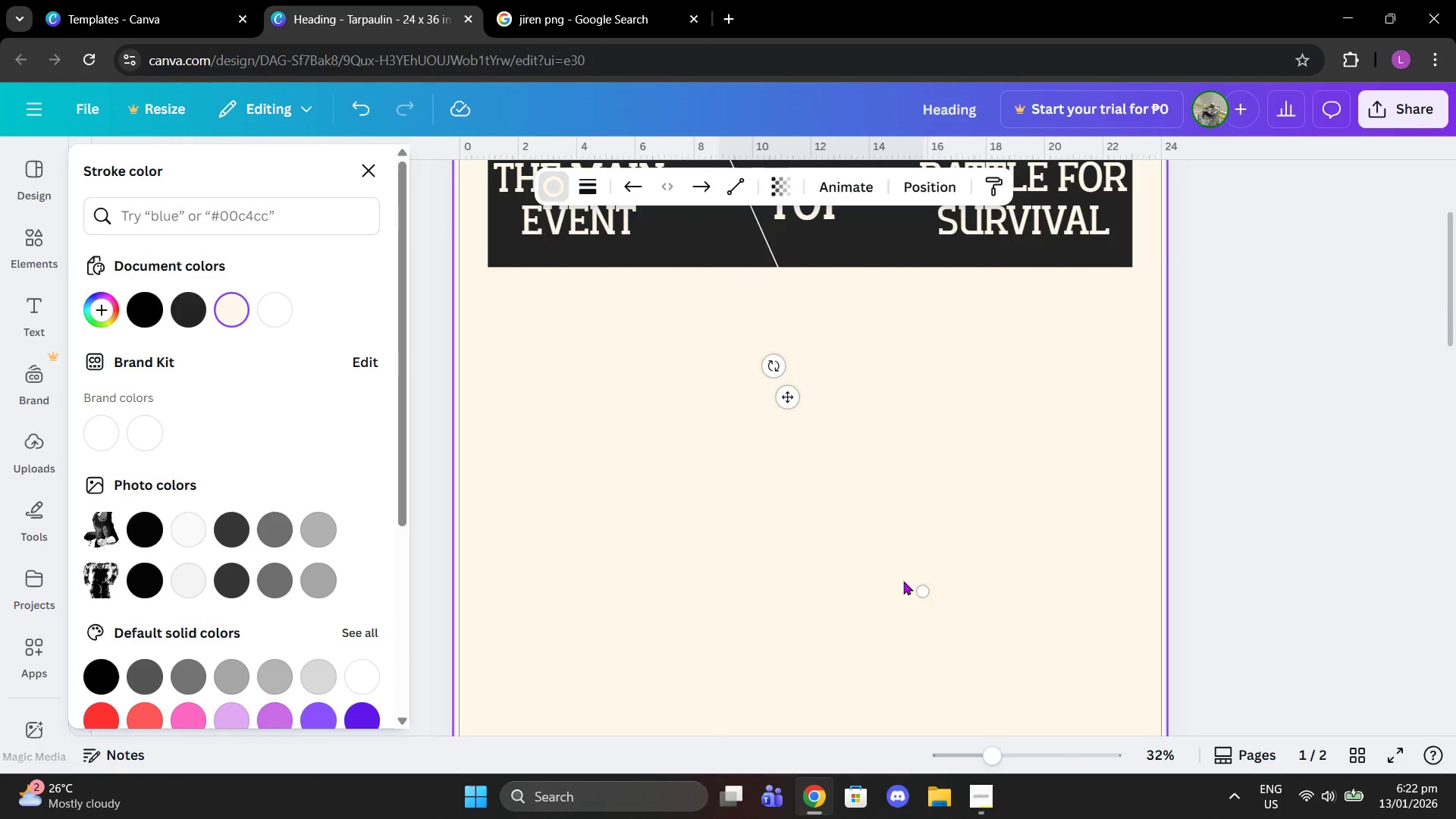 
left_click_drag(start_coordinate=[921, 594], to_coordinate=[723, 265])
 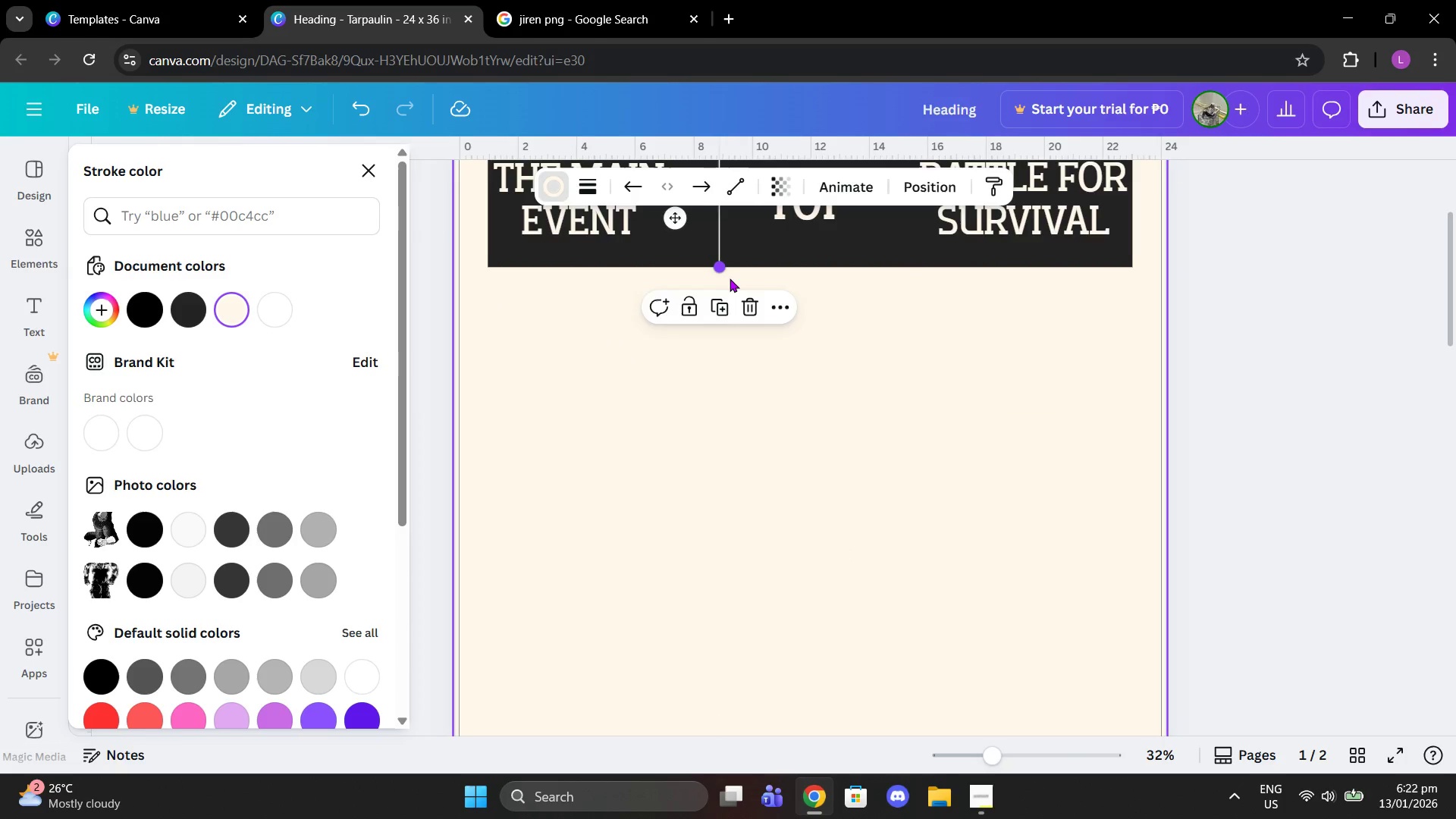 
scroll: coordinate [730, 278], scroll_direction: up, amount: 2.0
 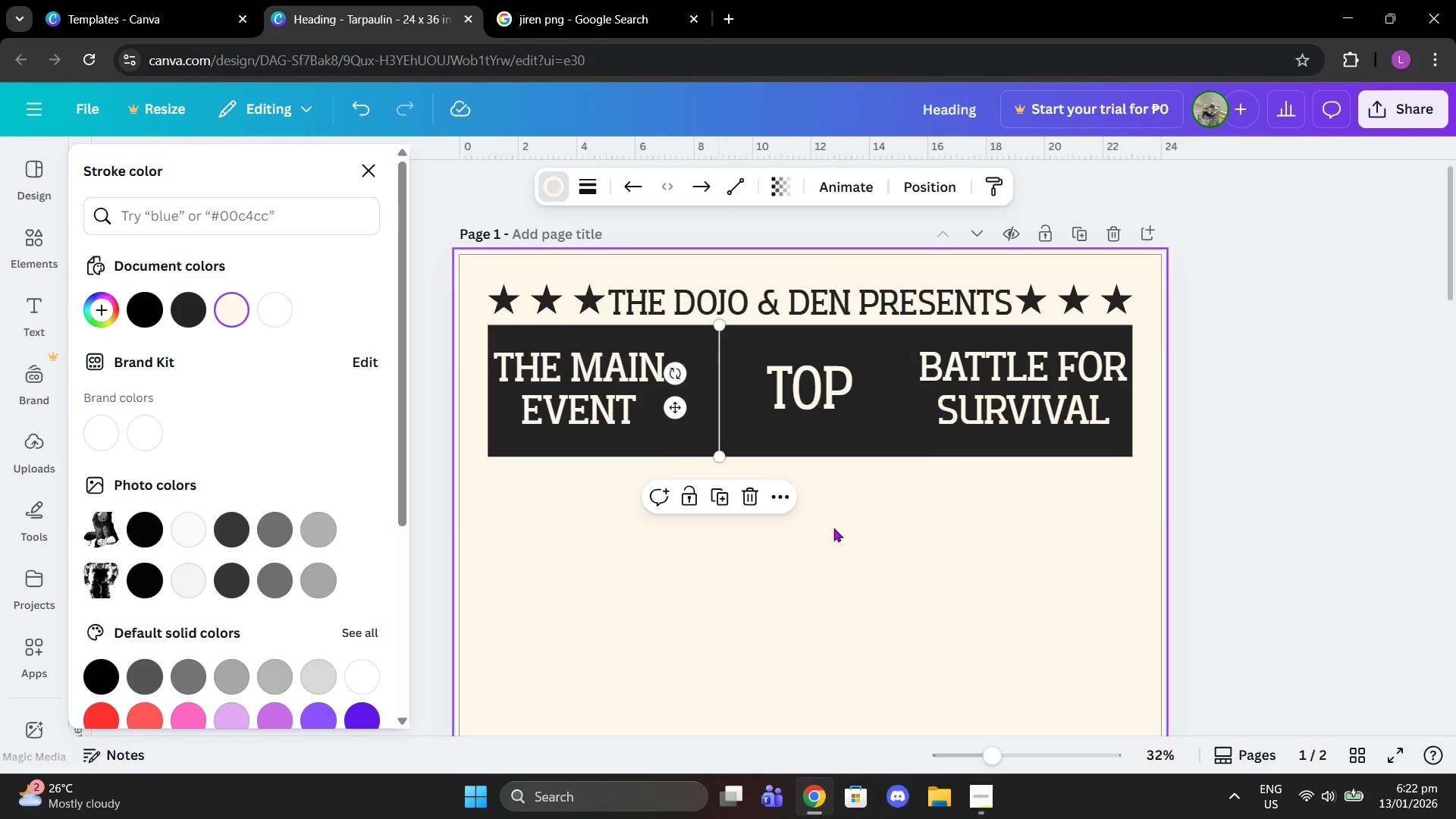 
left_click_drag(start_coordinate=[844, 616], to_coordinate=[845, 620])
 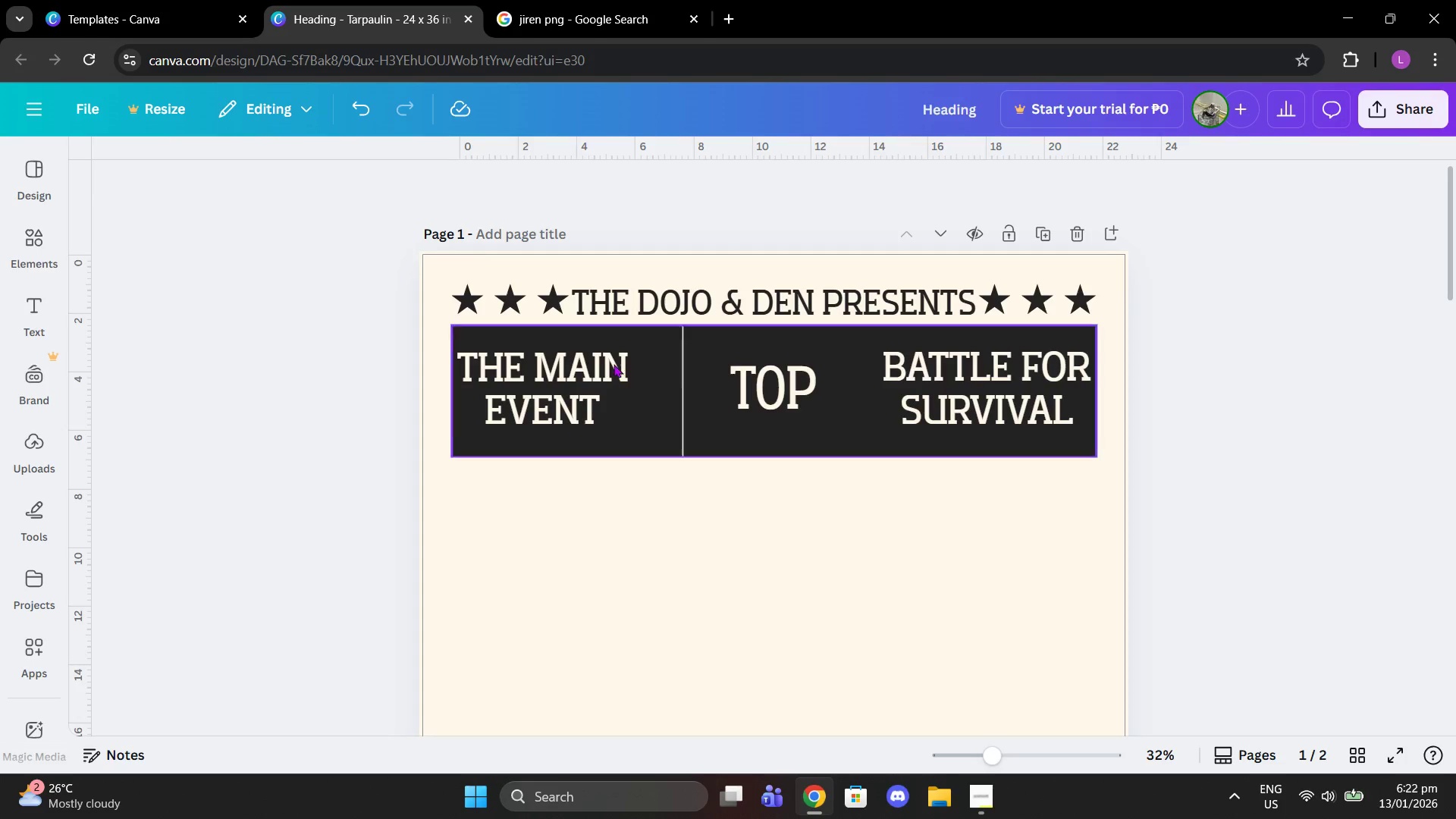 
left_click_drag(start_coordinate=[562, 356], to_coordinate=[585, 356])
 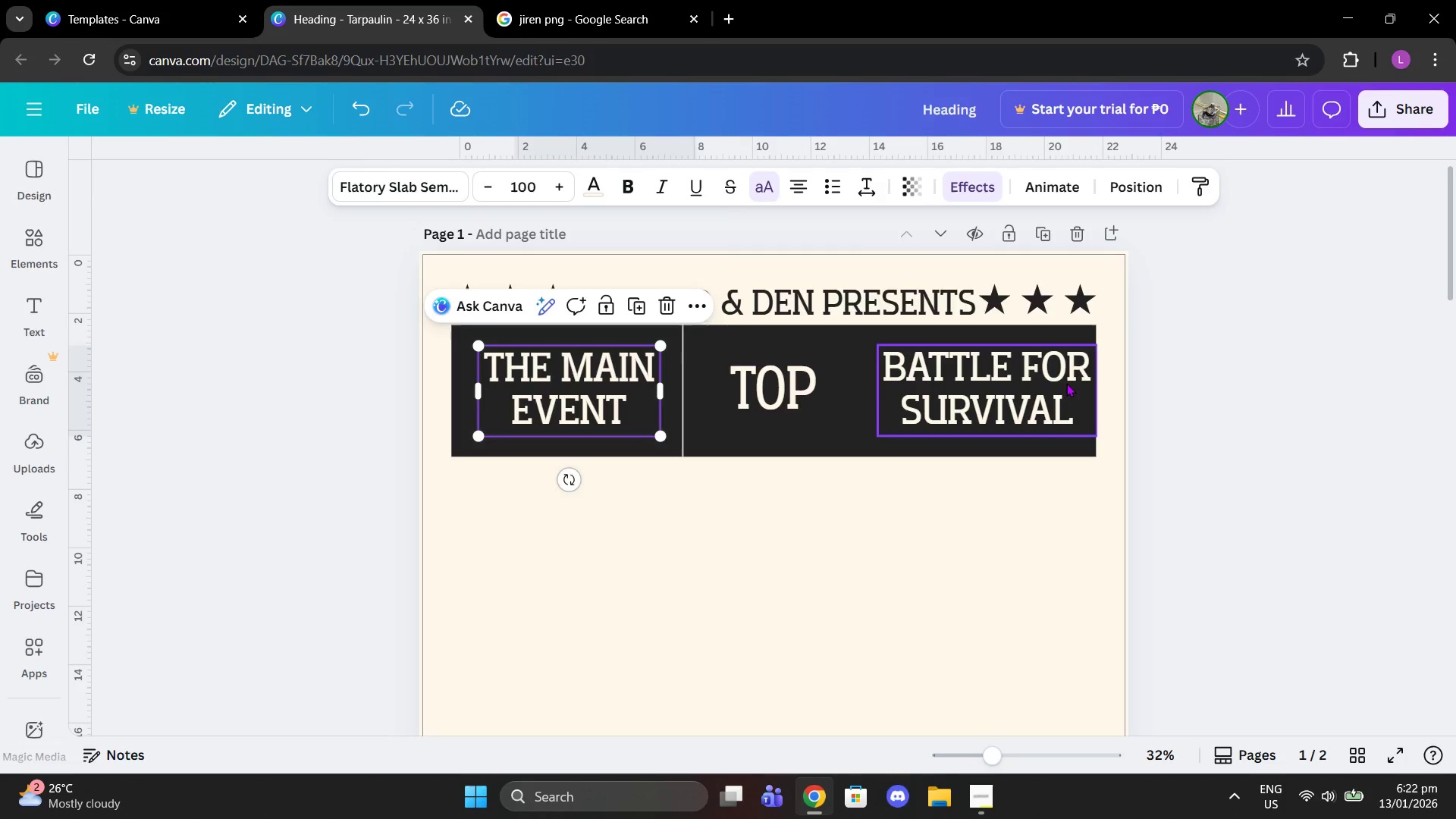 
left_click_drag(start_coordinate=[1066, 383], to_coordinate=[1057, 381])
 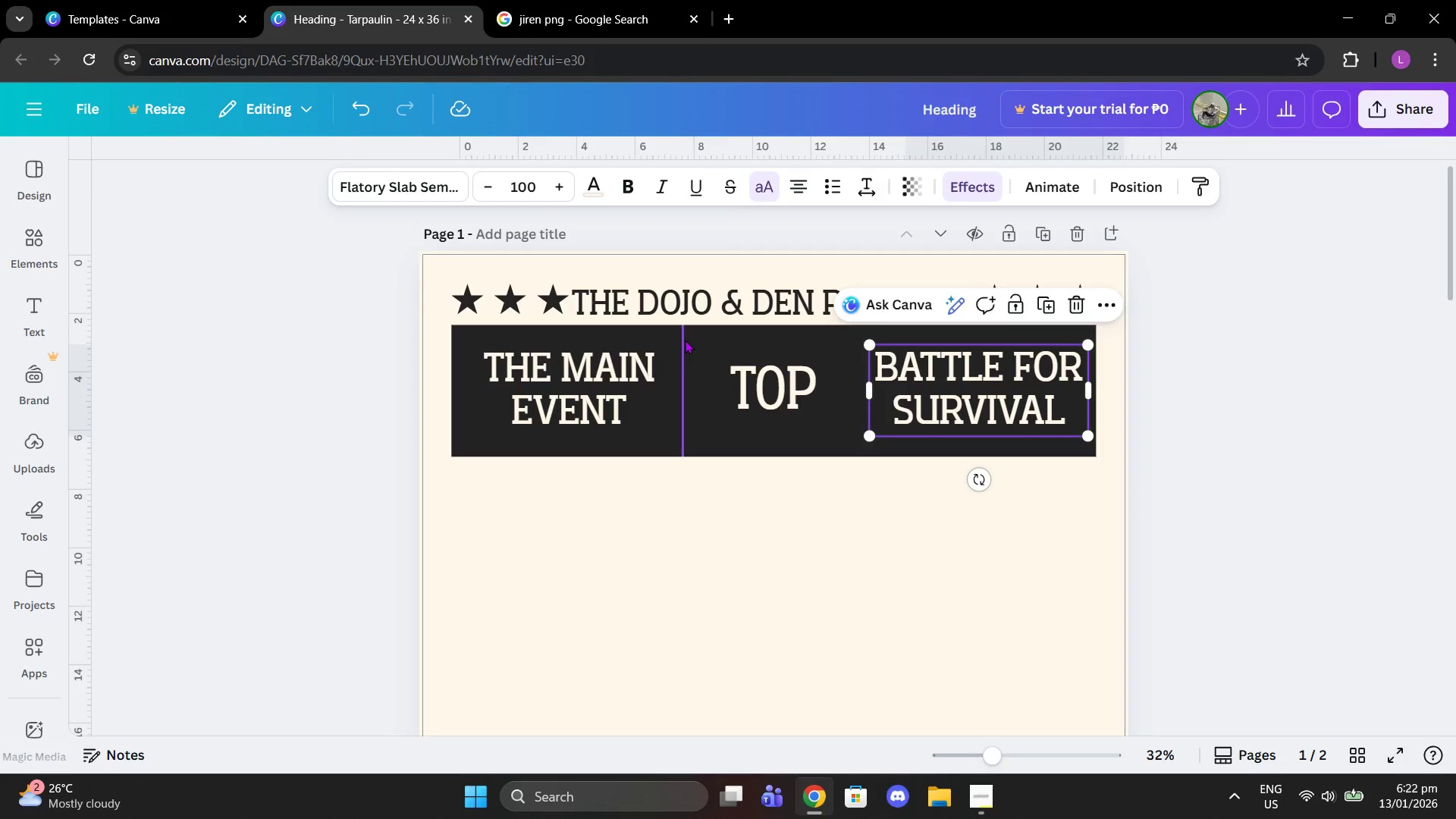 
left_click([685, 340])
 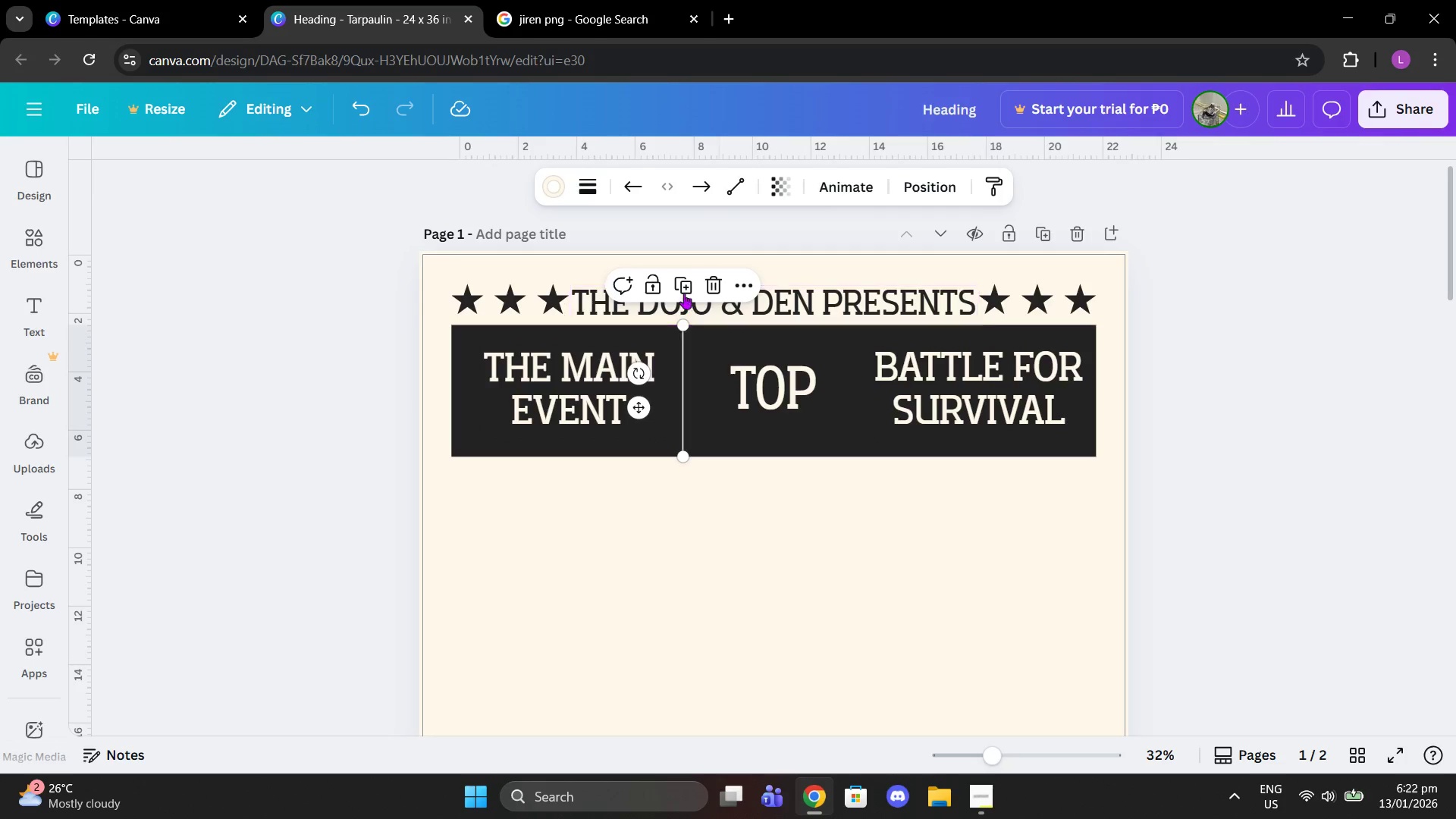 
left_click([684, 289])
 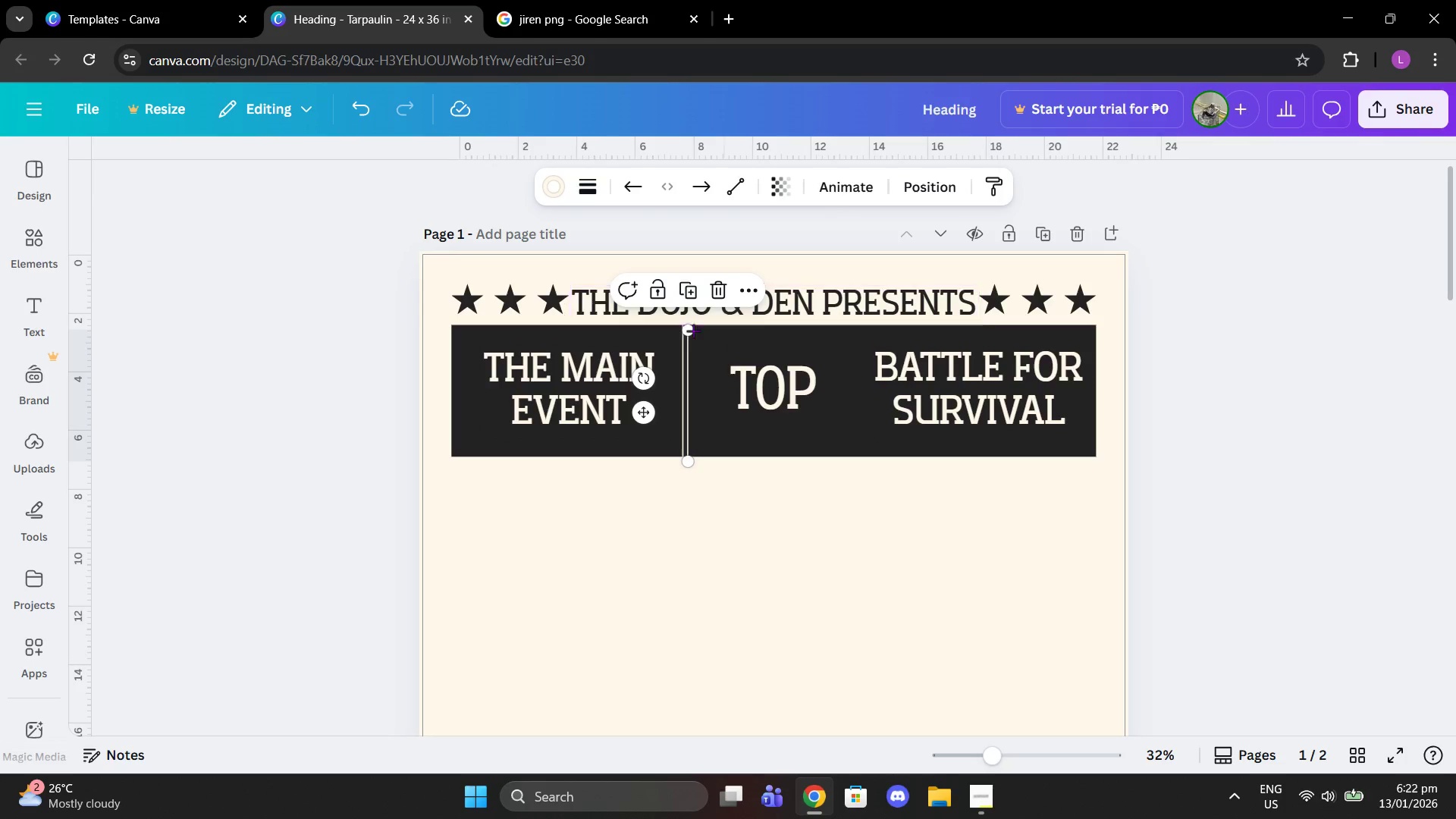 
left_click_drag(start_coordinate=[689, 331], to_coordinate=[871, 329])
 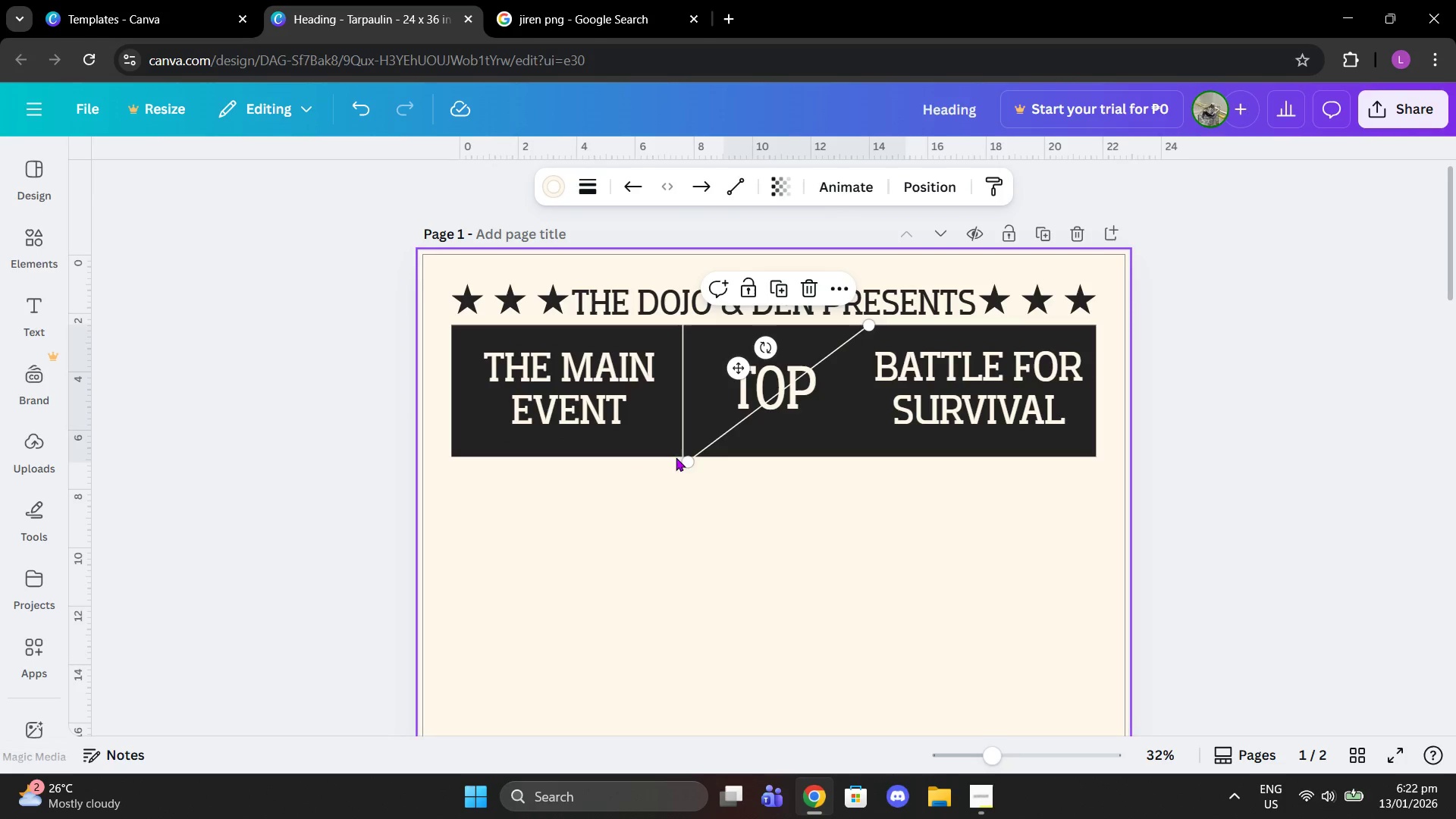 
left_click_drag(start_coordinate=[682, 457], to_coordinate=[871, 447])
 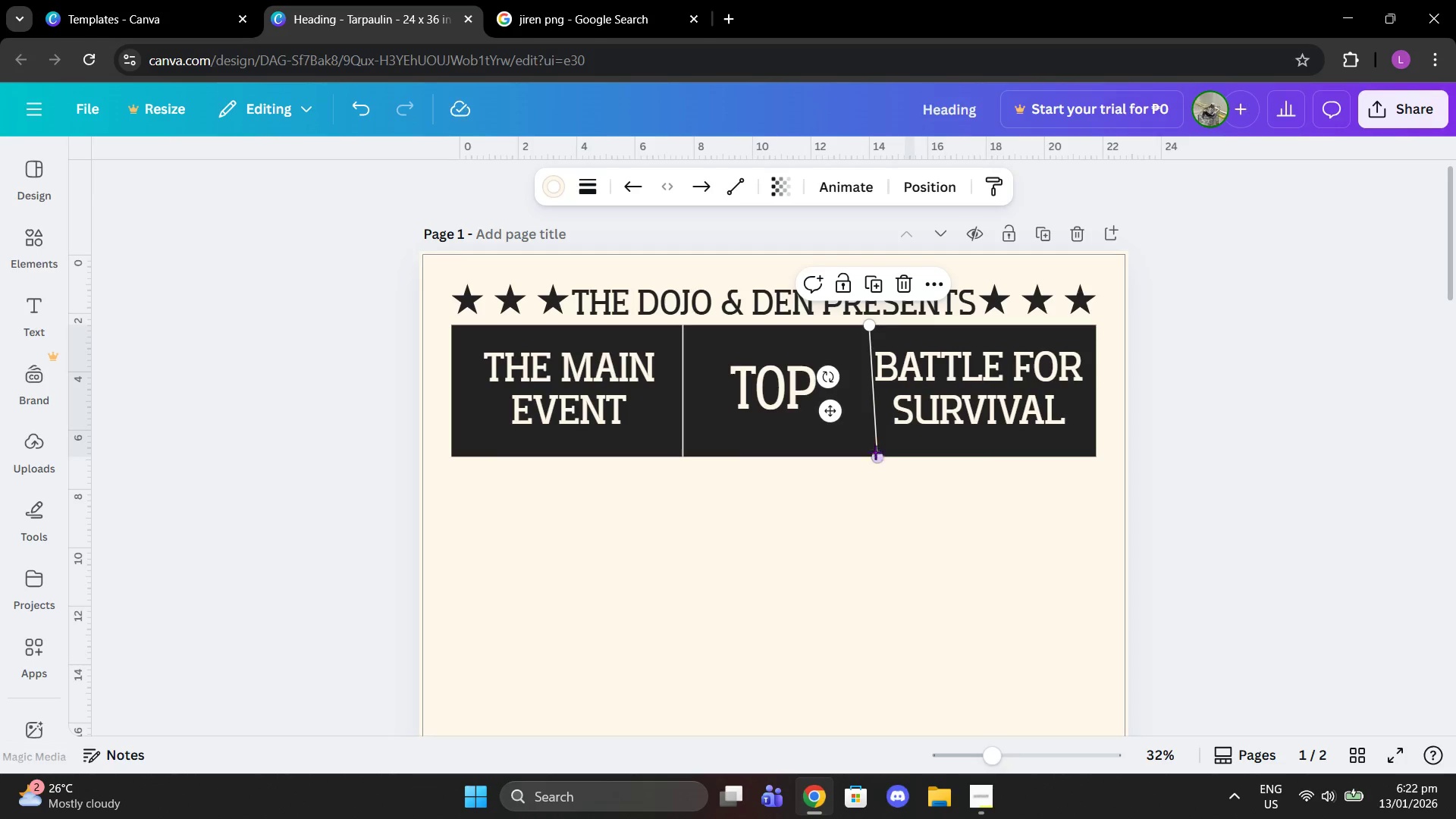 
left_click_drag(start_coordinate=[876, 454], to_coordinate=[872, 454])
 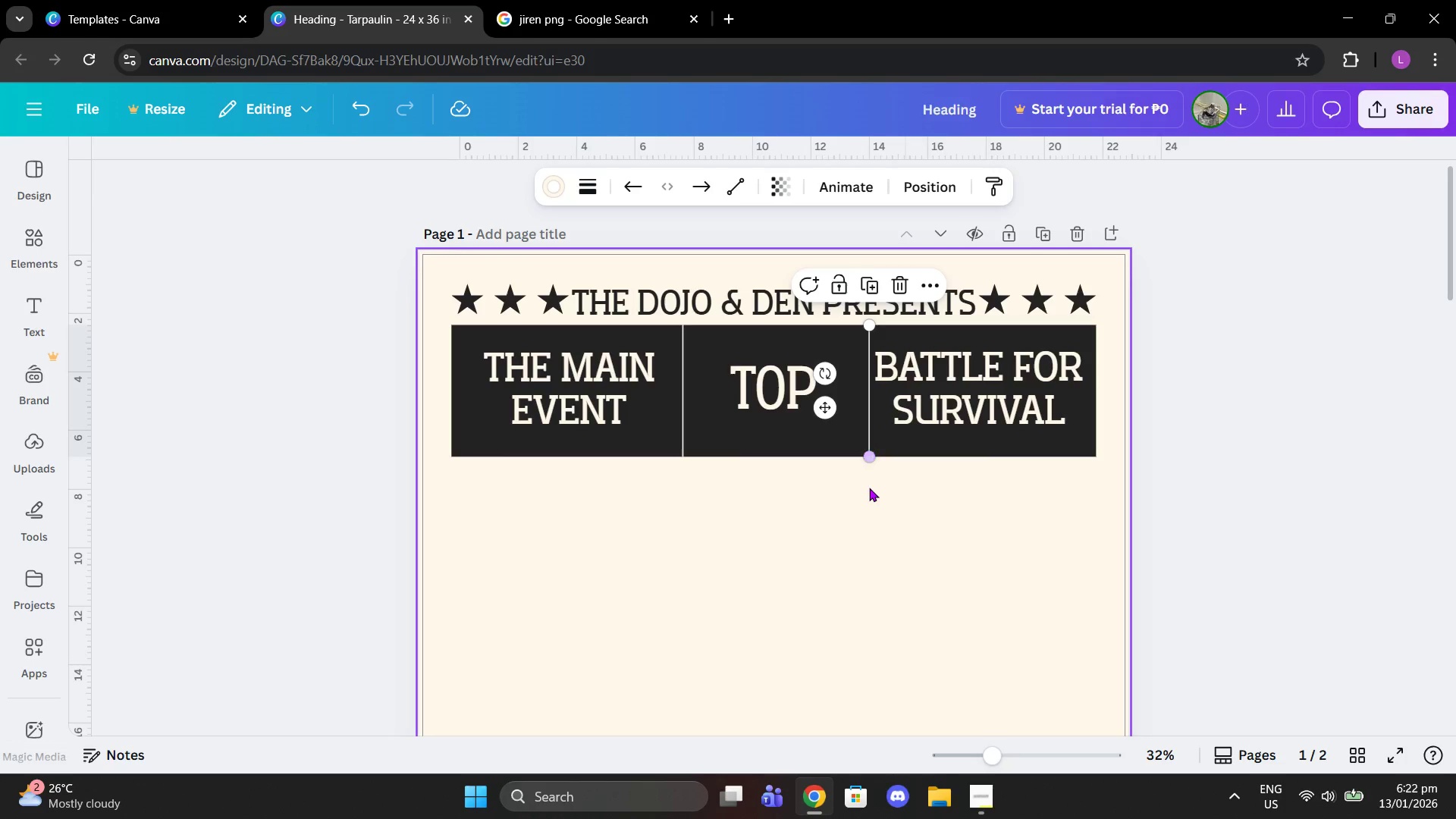 
left_click([869, 488])
 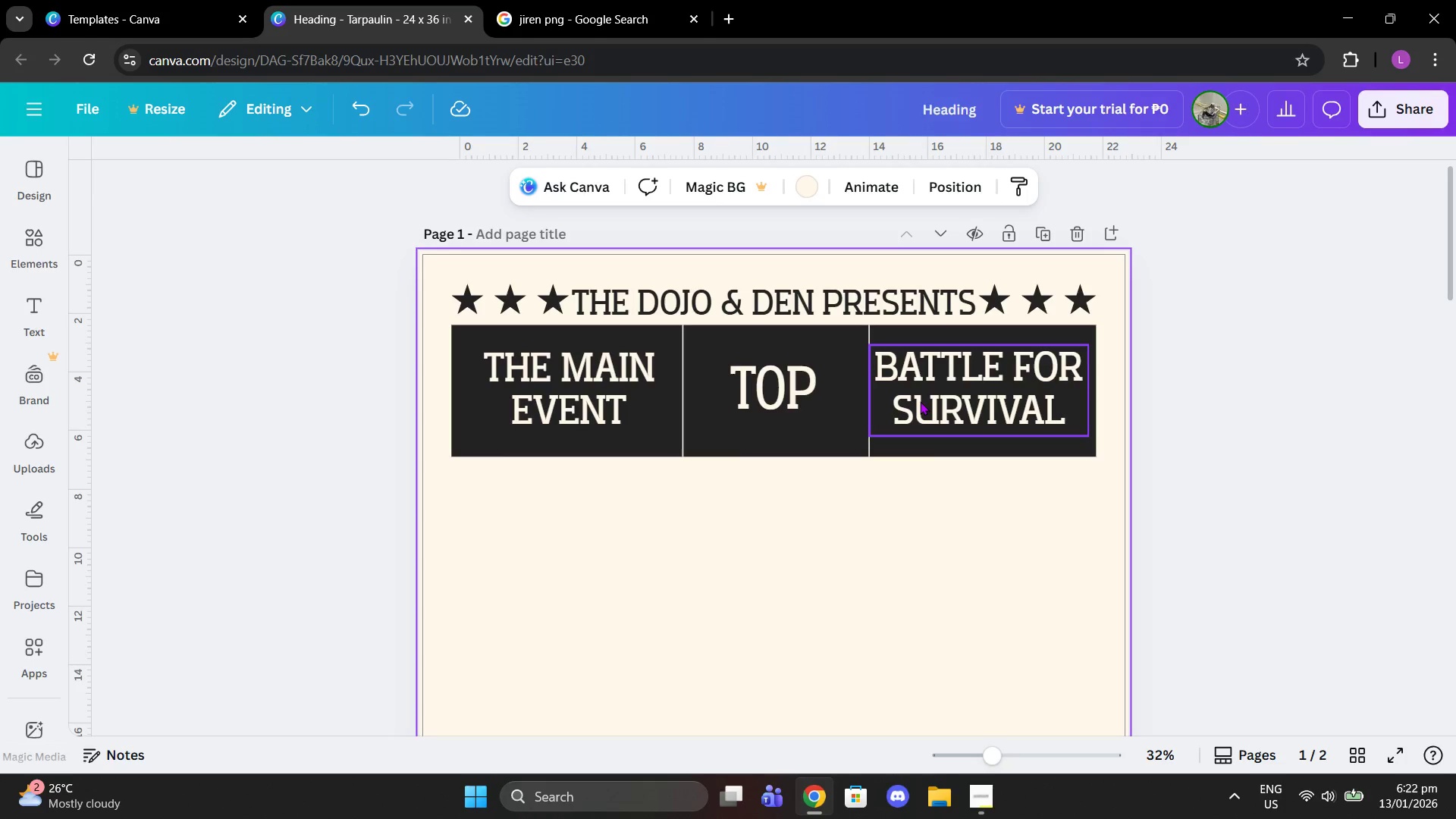 
left_click_drag(start_coordinate=[920, 401], to_coordinate=[925, 401])
 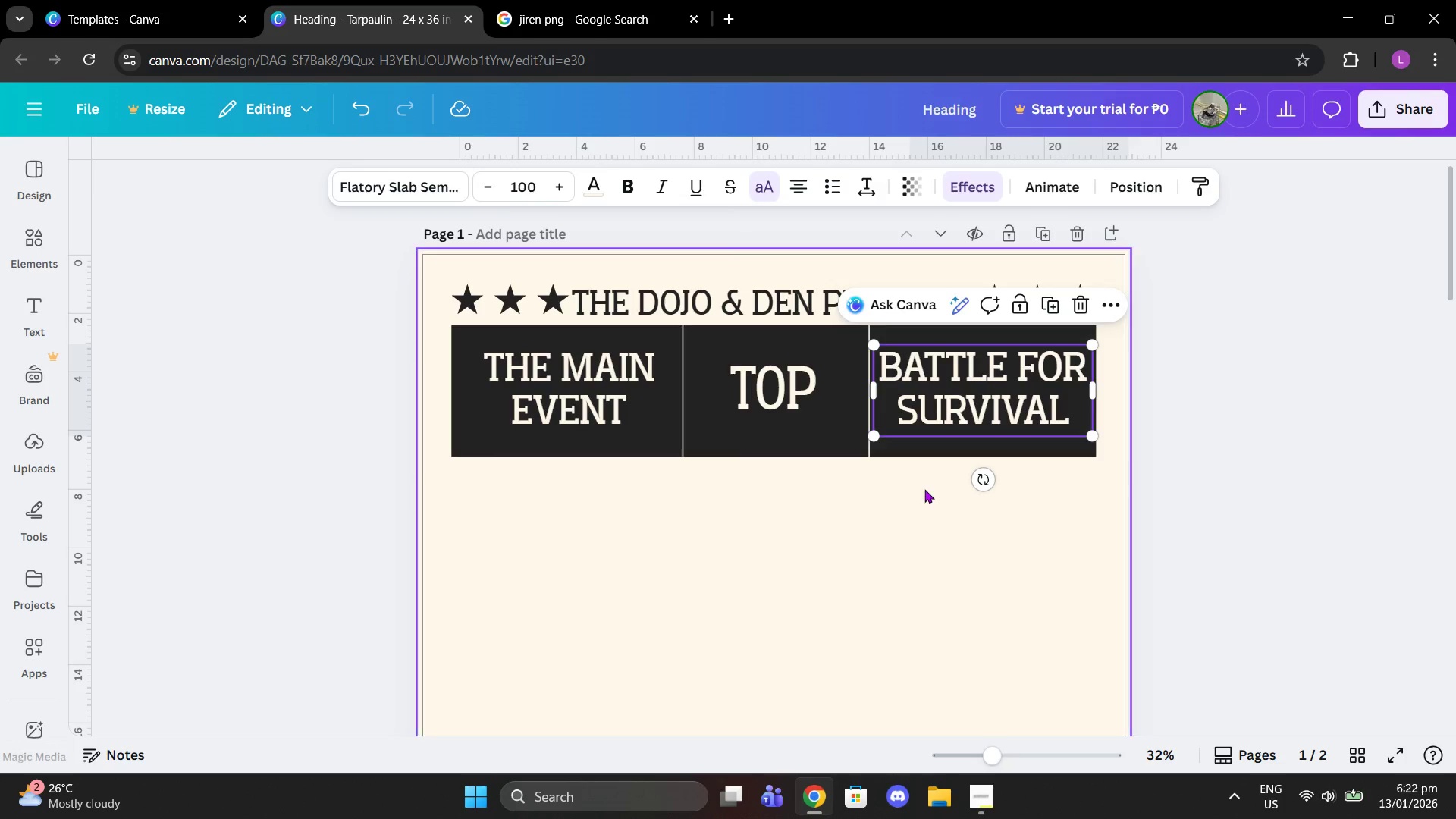 
left_click([924, 489])
 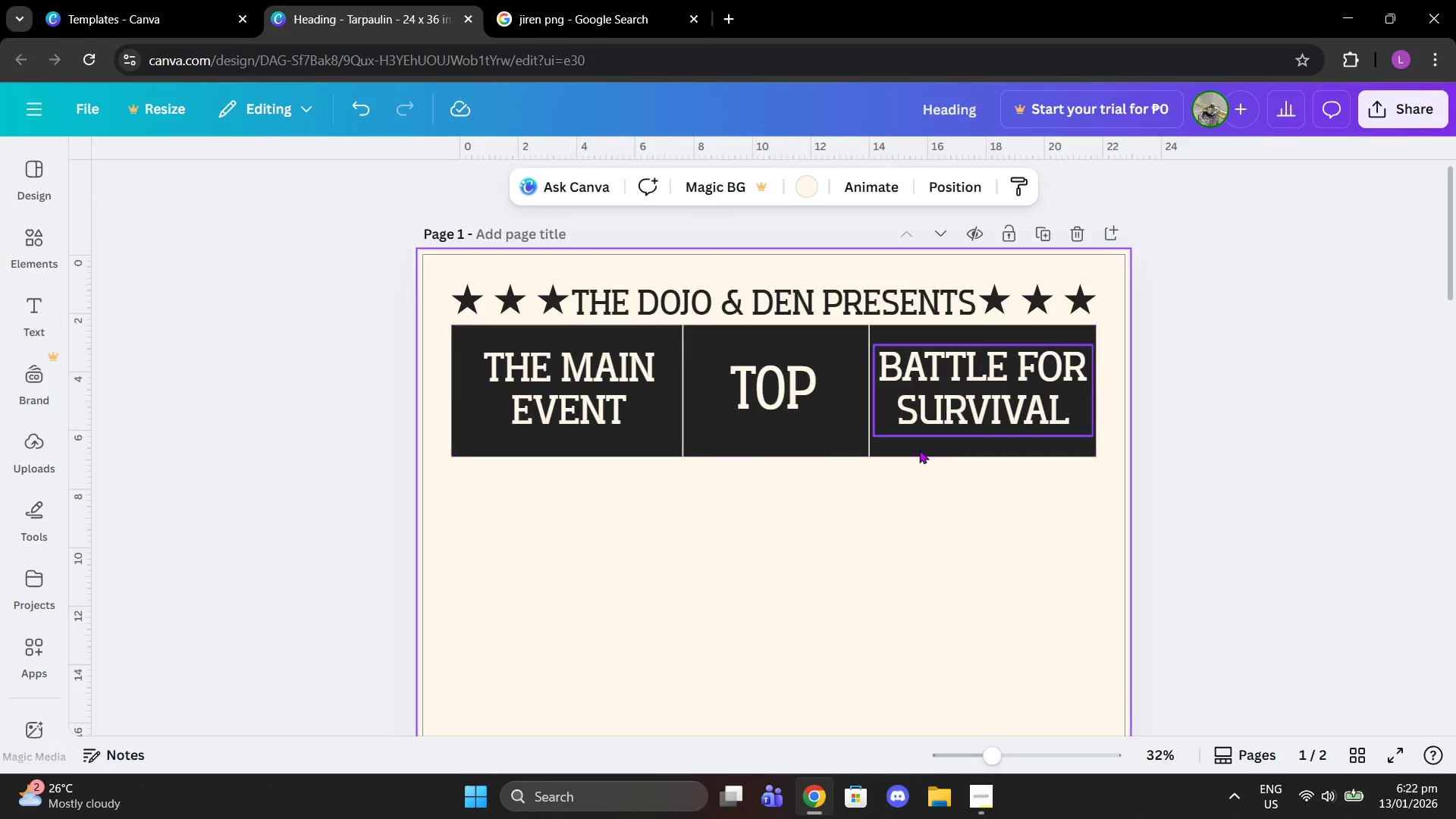 
scroll: coordinate [919, 450], scroll_direction: down, amount: 1.0
 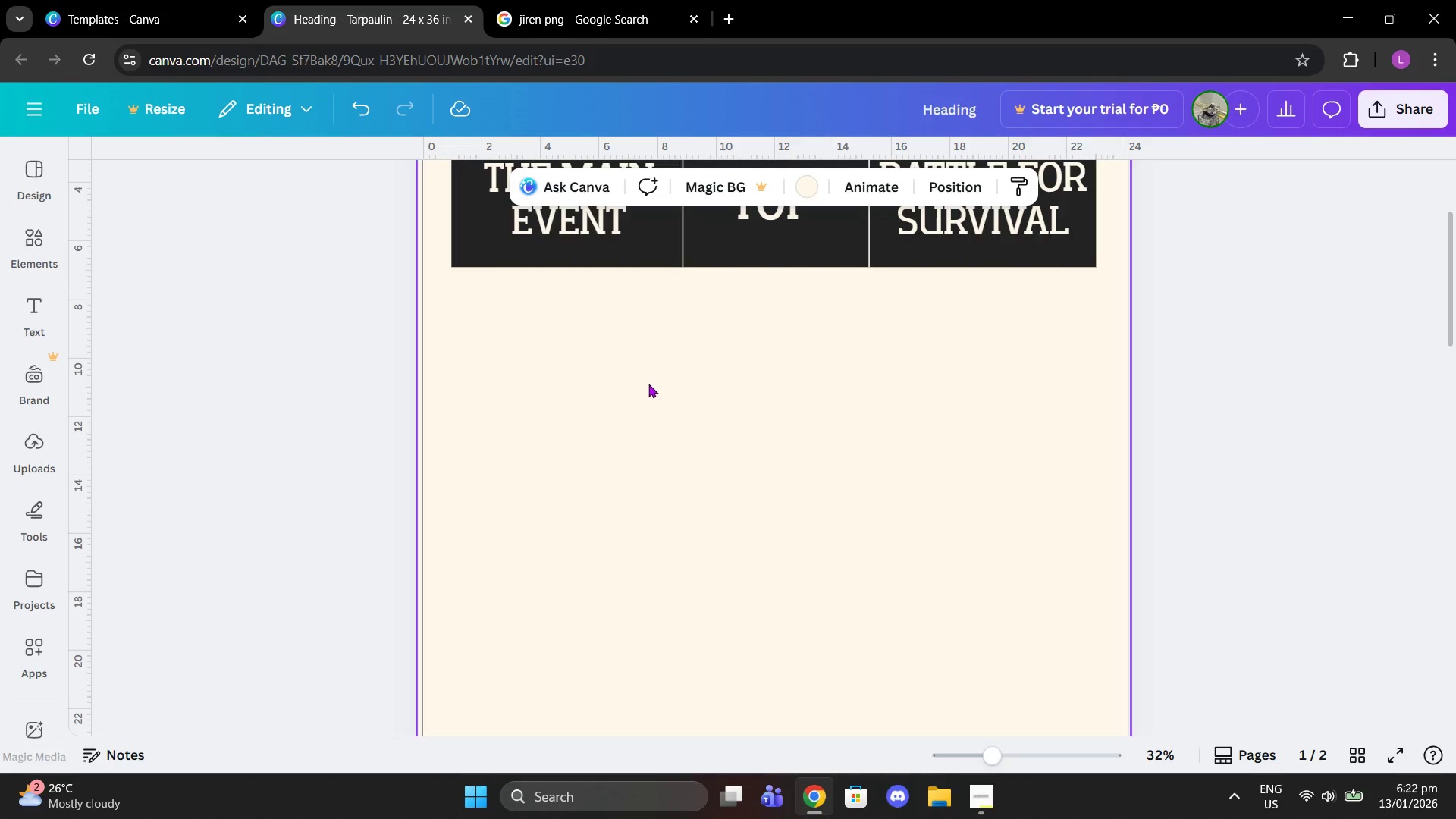 
wait(8.39)
 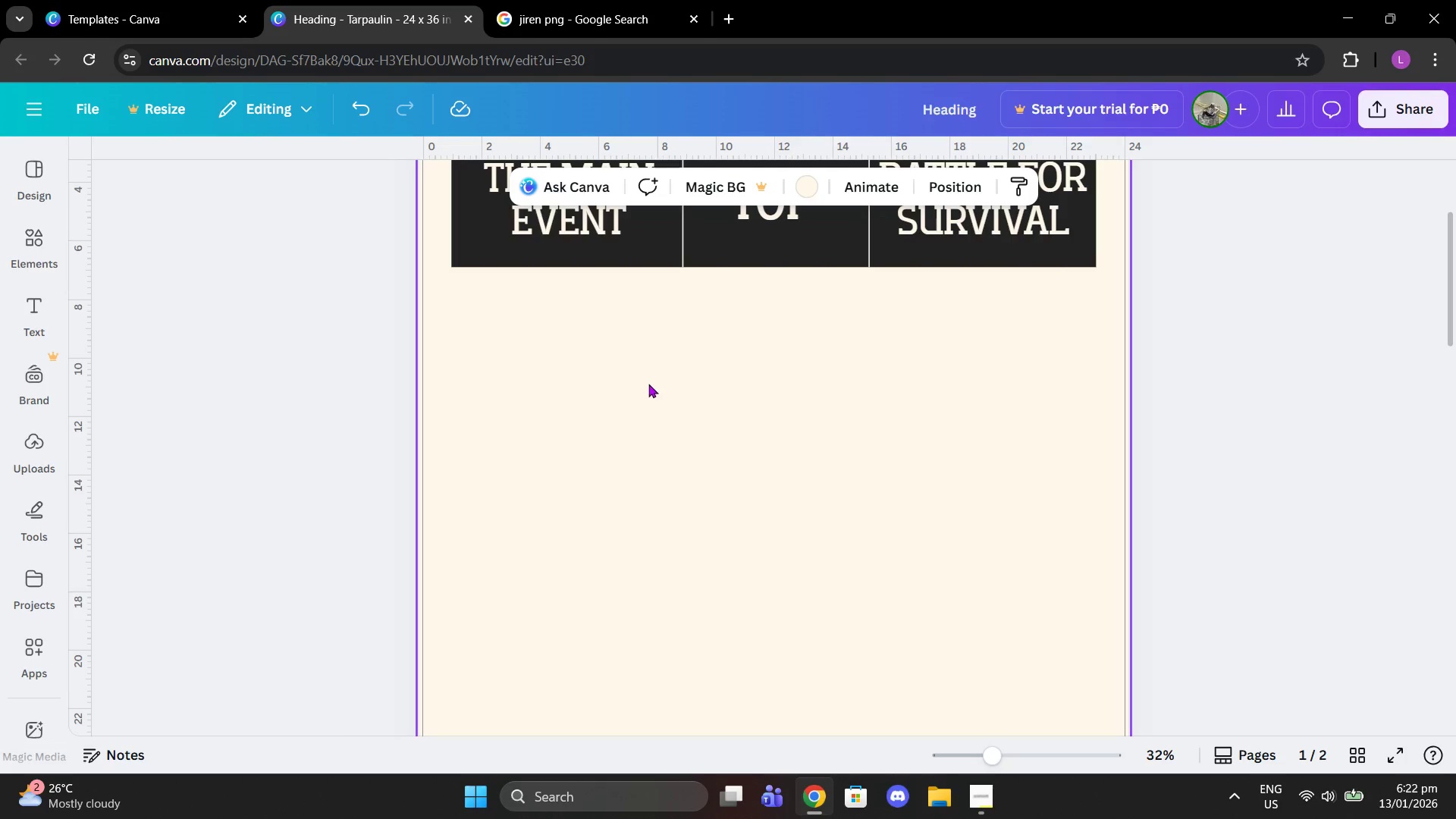 
scroll: coordinate [898, 547], scroll_direction: none, amount: 0.0
 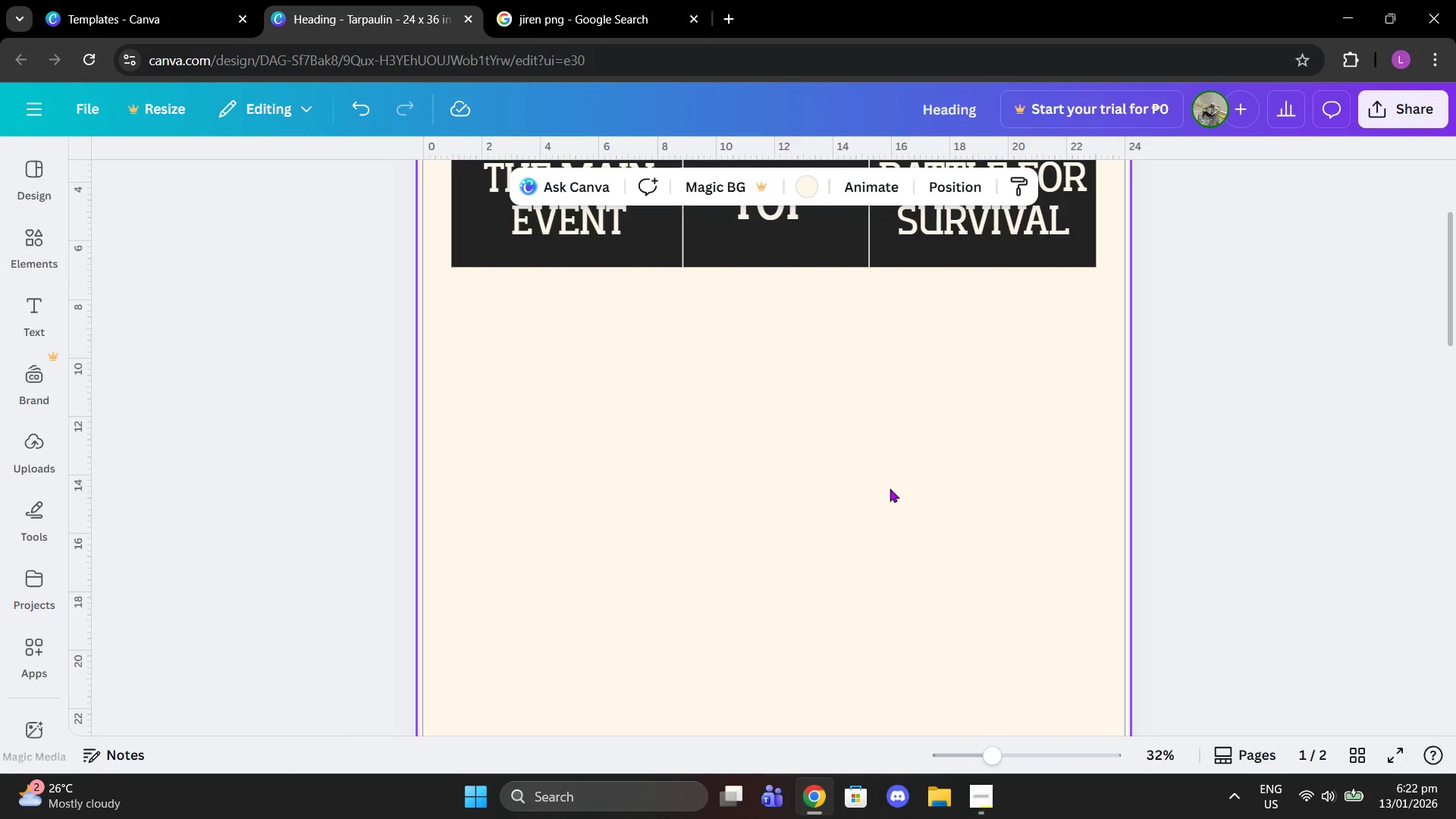 
scroll: coordinate [884, 469], scroll_direction: up, amount: 2.0
 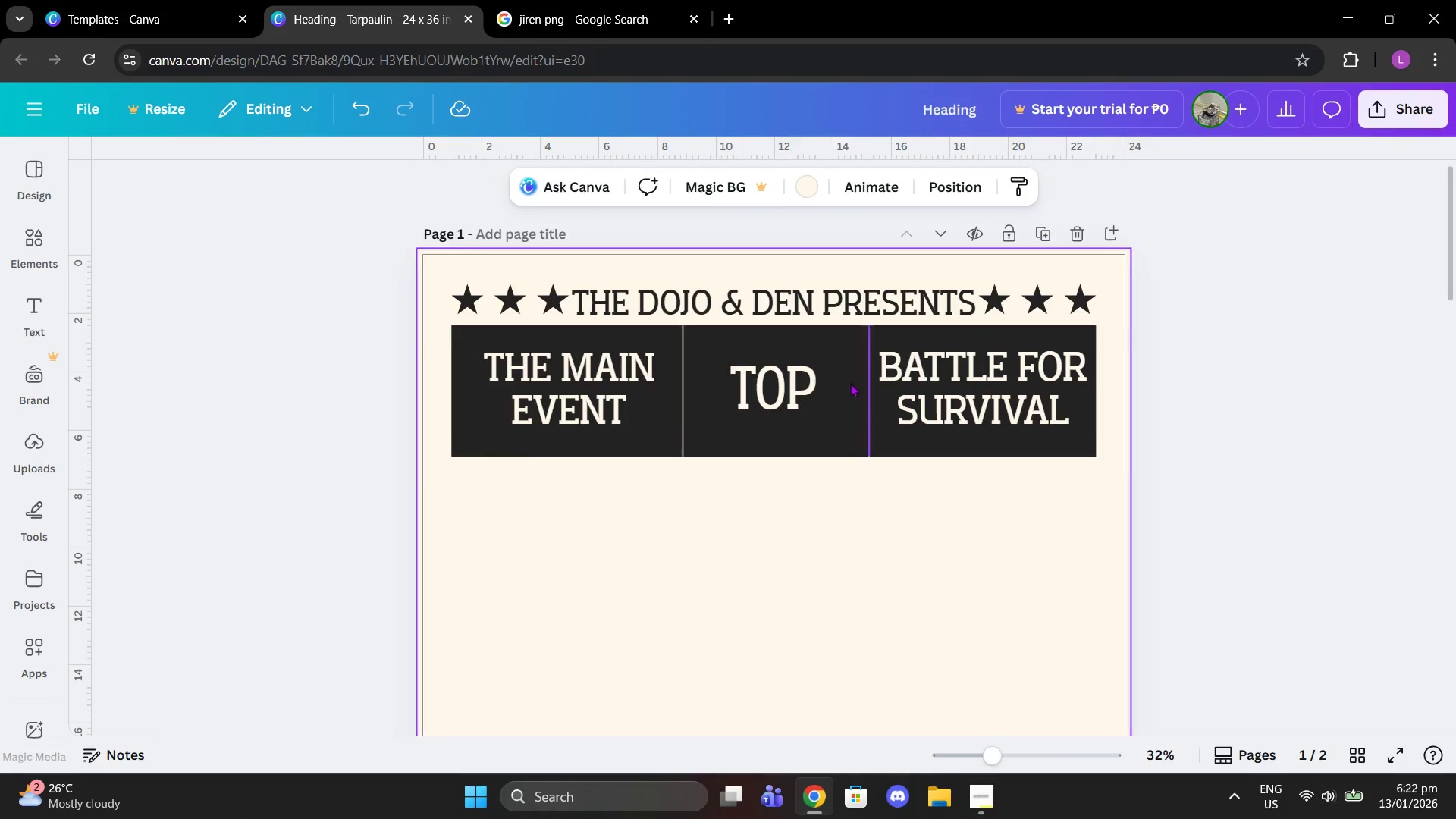 
left_click([855, 315])
 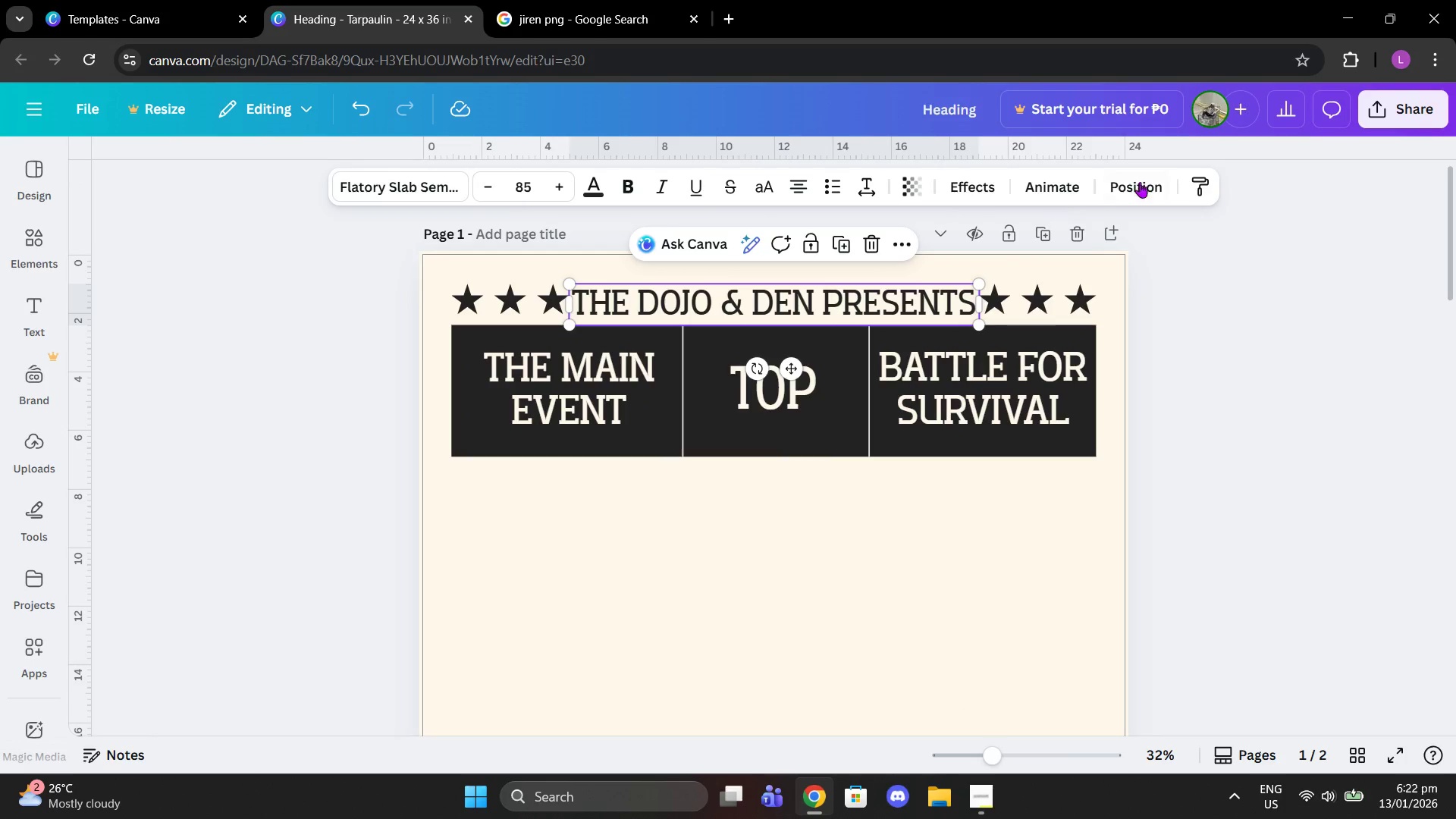 
left_click([1167, 172])
 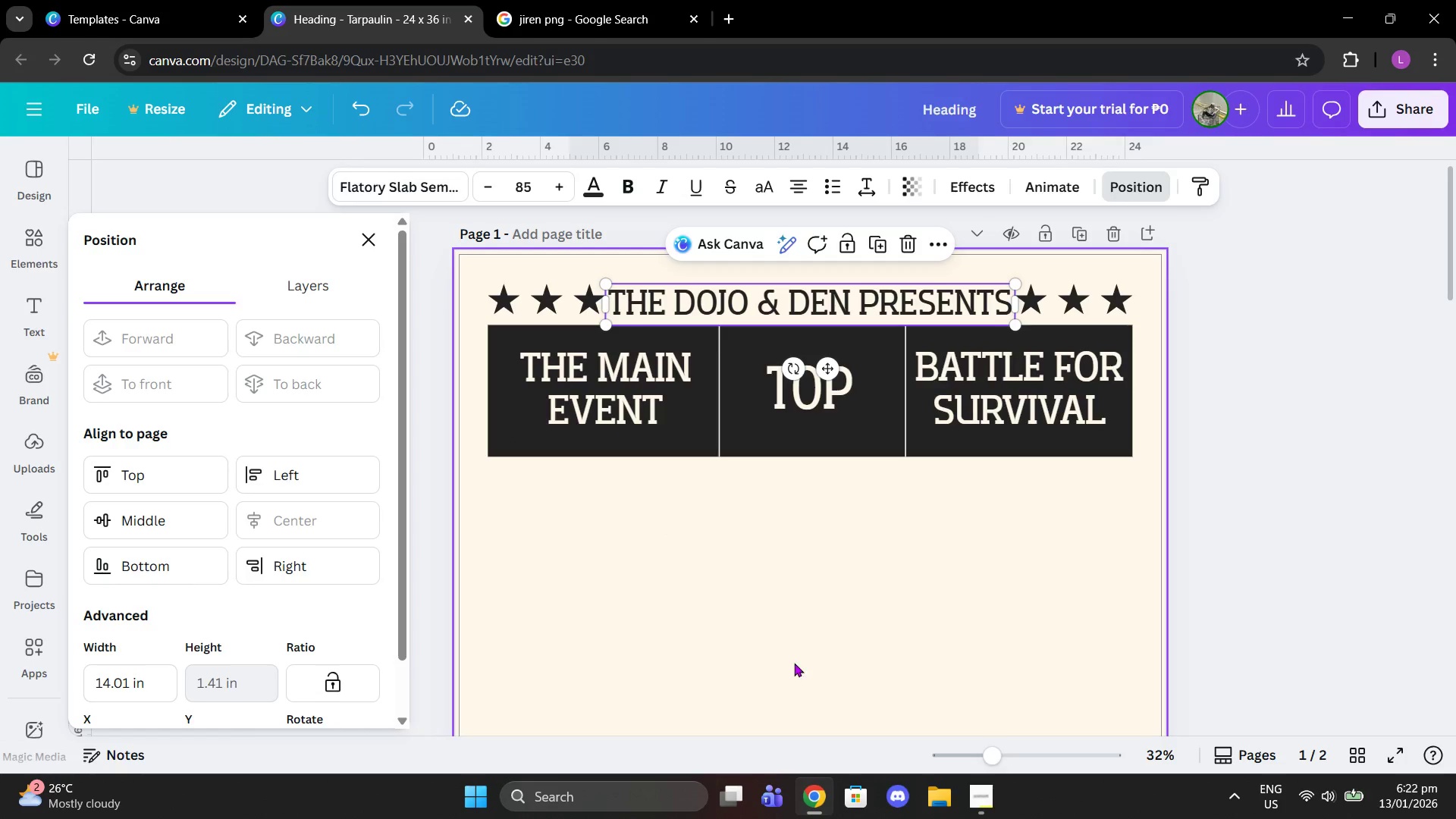 
scroll: coordinate [796, 597], scroll_direction: down, amount: 2.0
 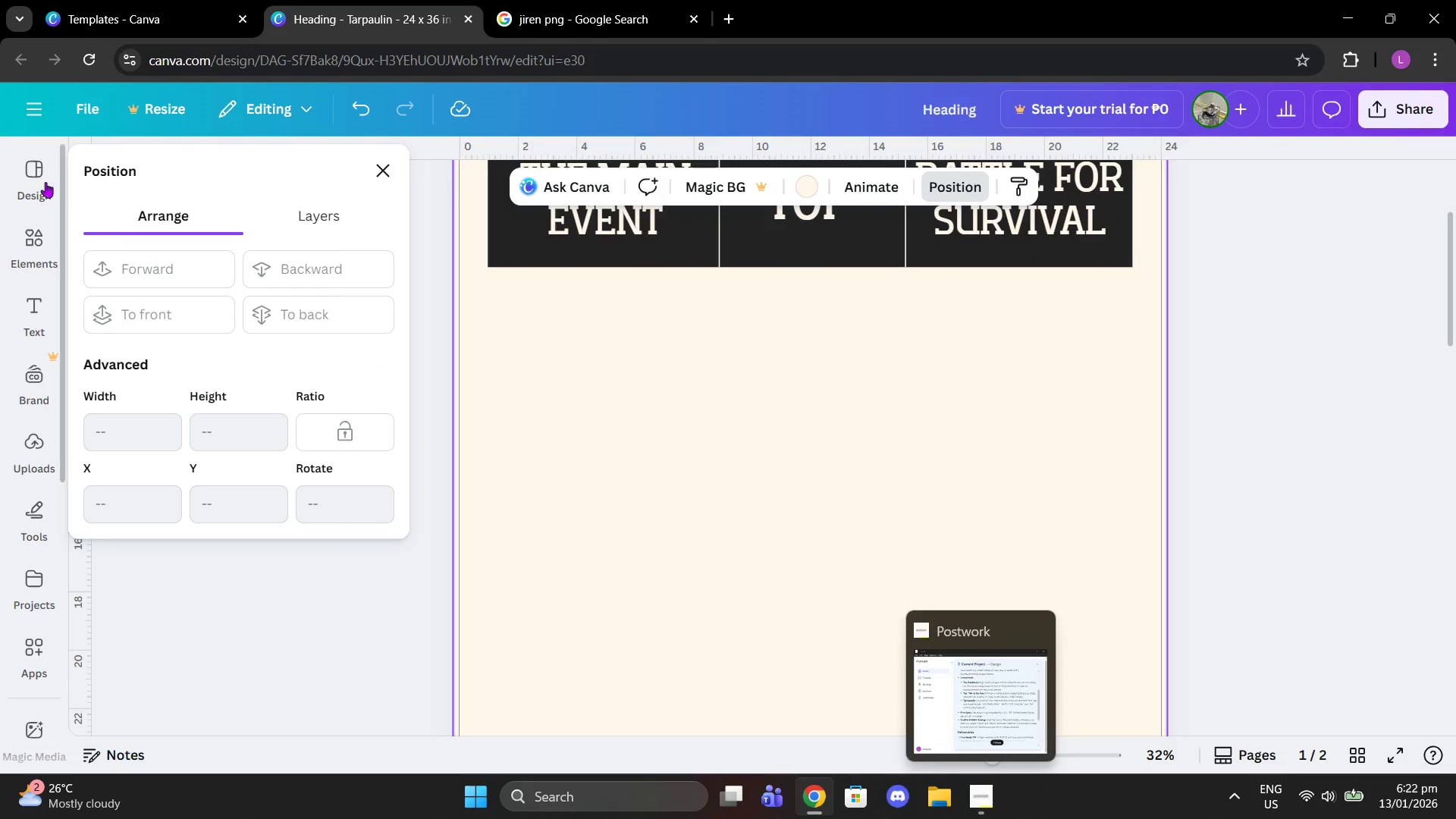 
left_click([38, 306])
 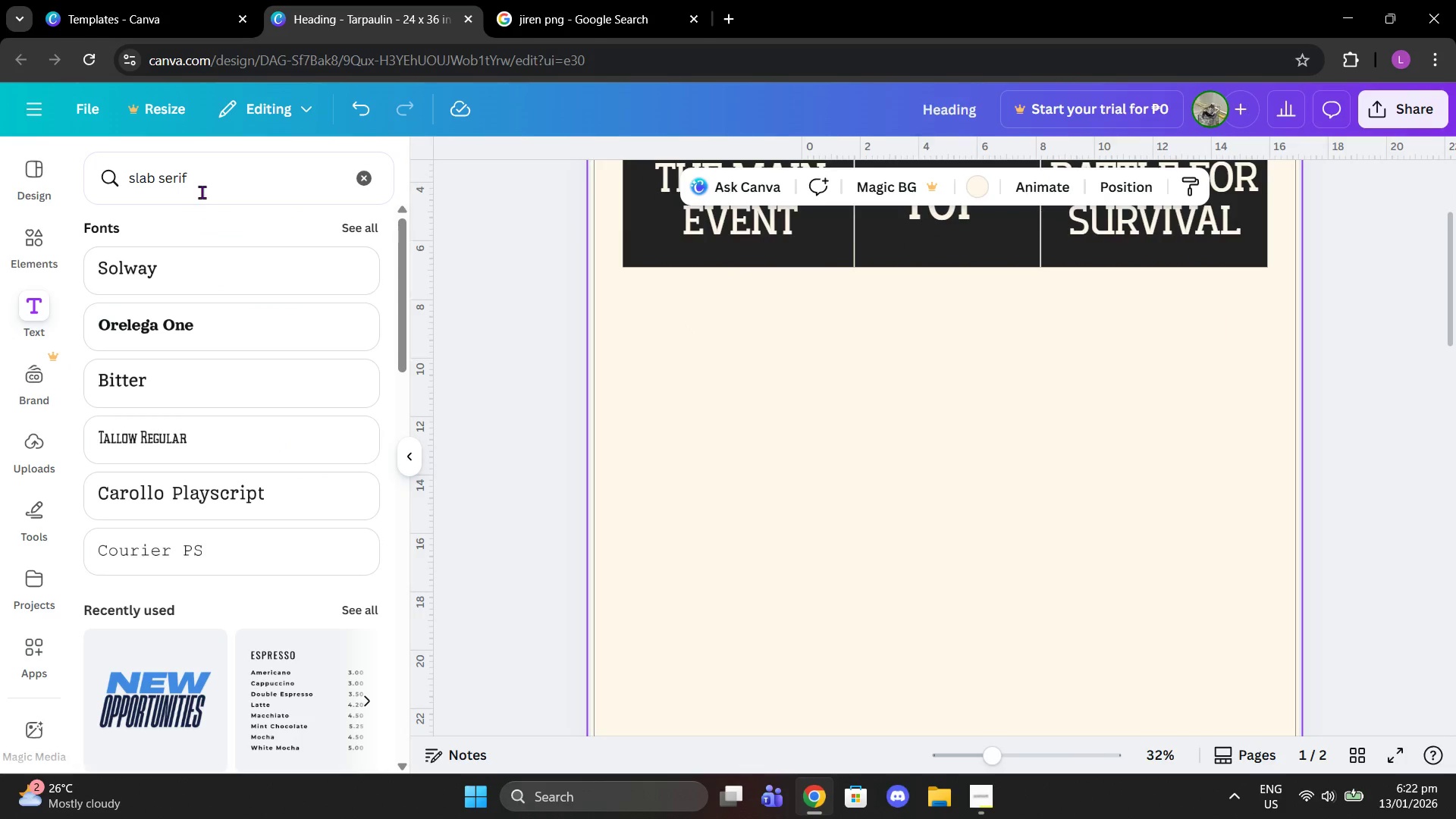 
left_click_drag(start_coordinate=[208, 182], to_coordinate=[53, 181])
 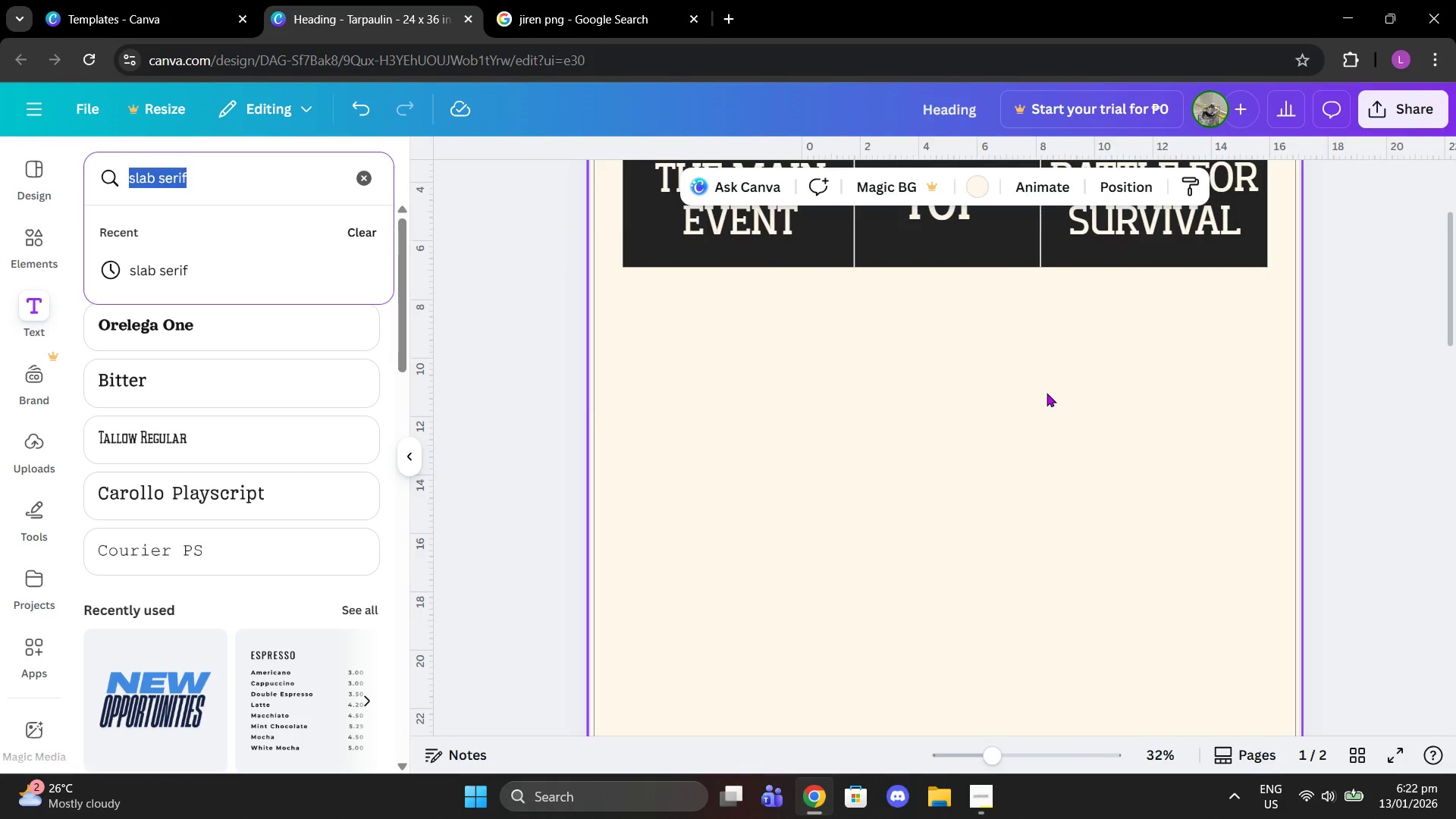 
scroll: coordinate [853, 378], scroll_direction: up, amount: 4.0
 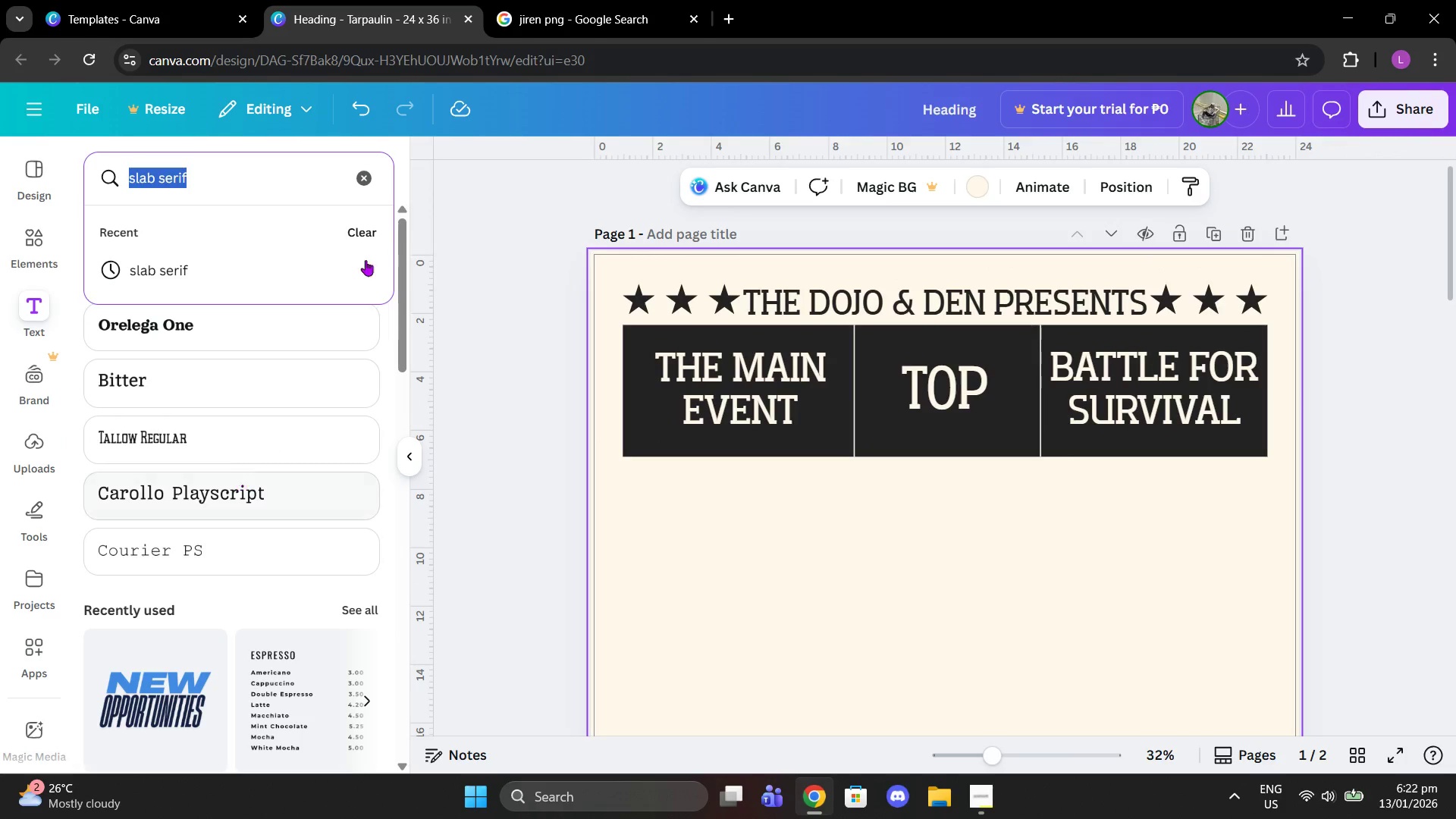 
left_click([363, 178])
 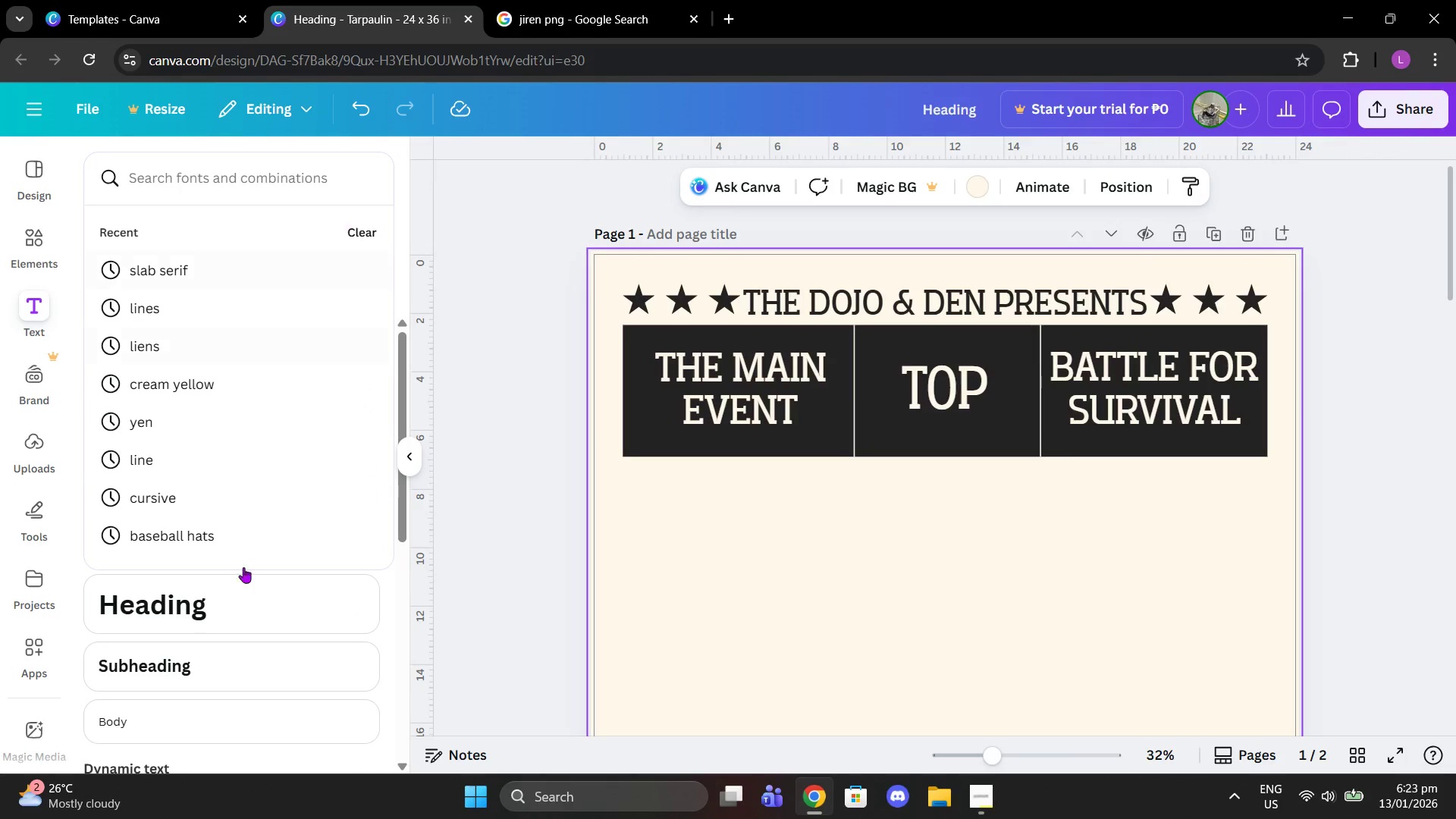 
left_click([243, 620])
 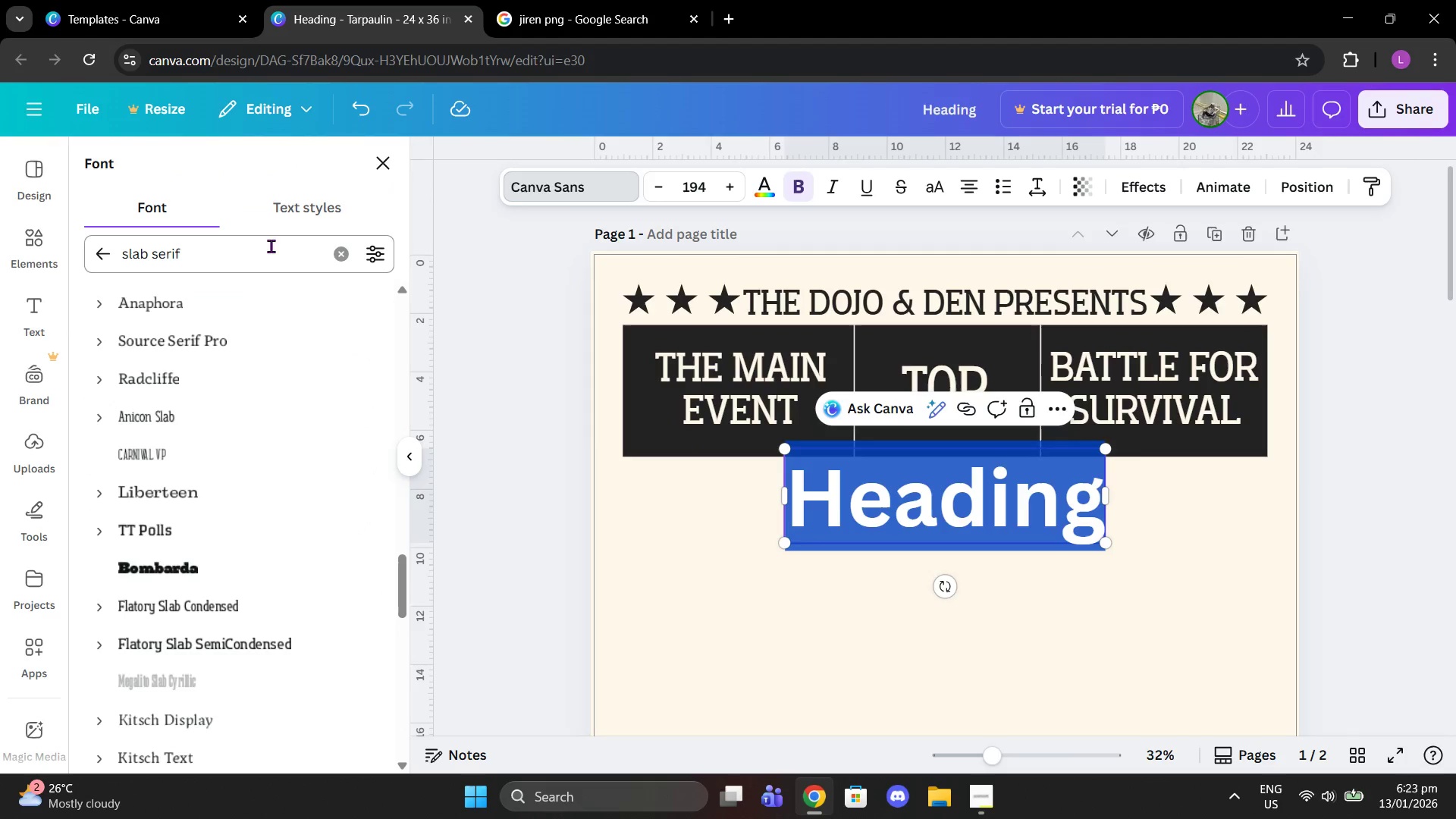 
left_click([346, 248])
 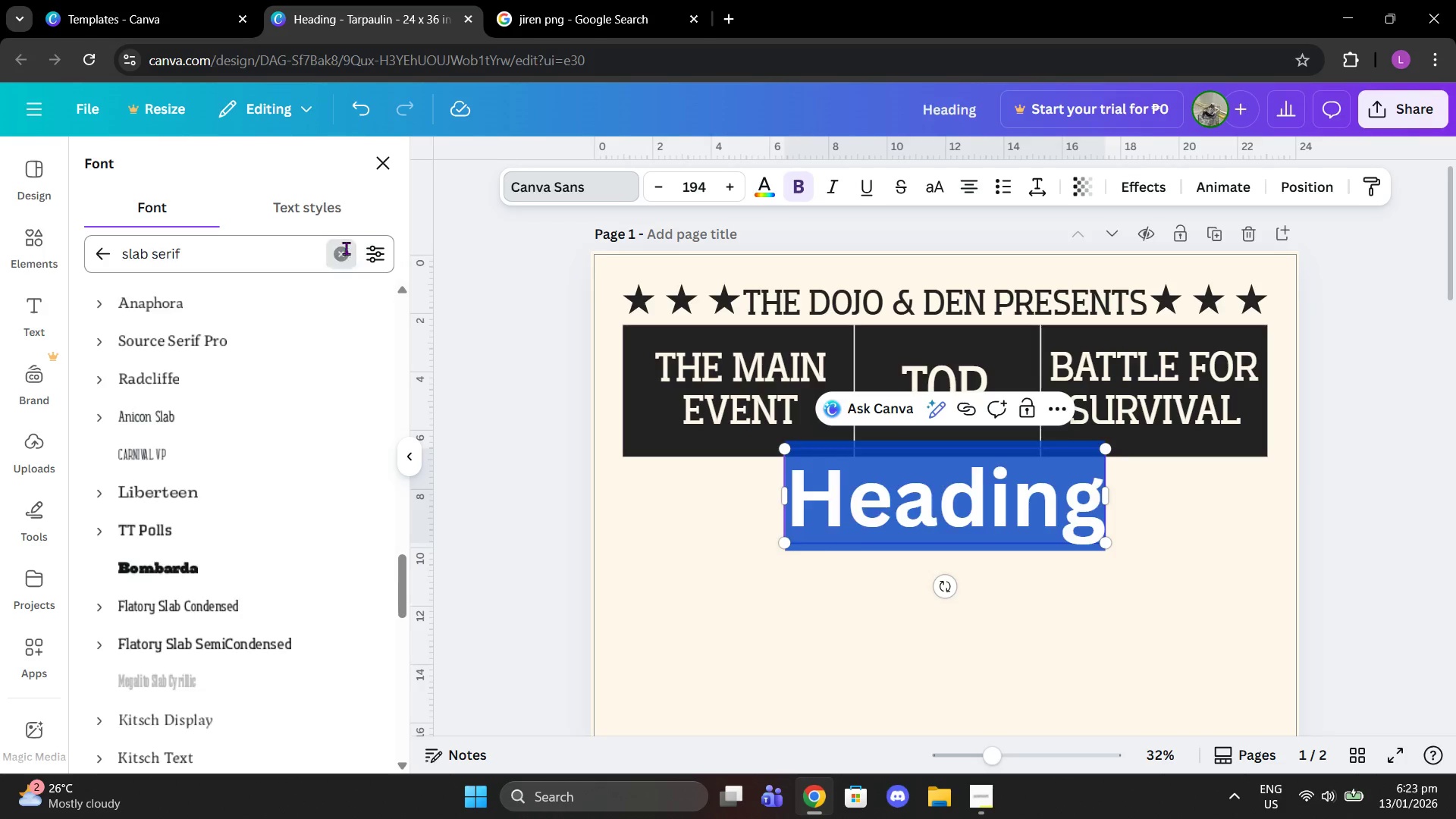 
type(sa)
 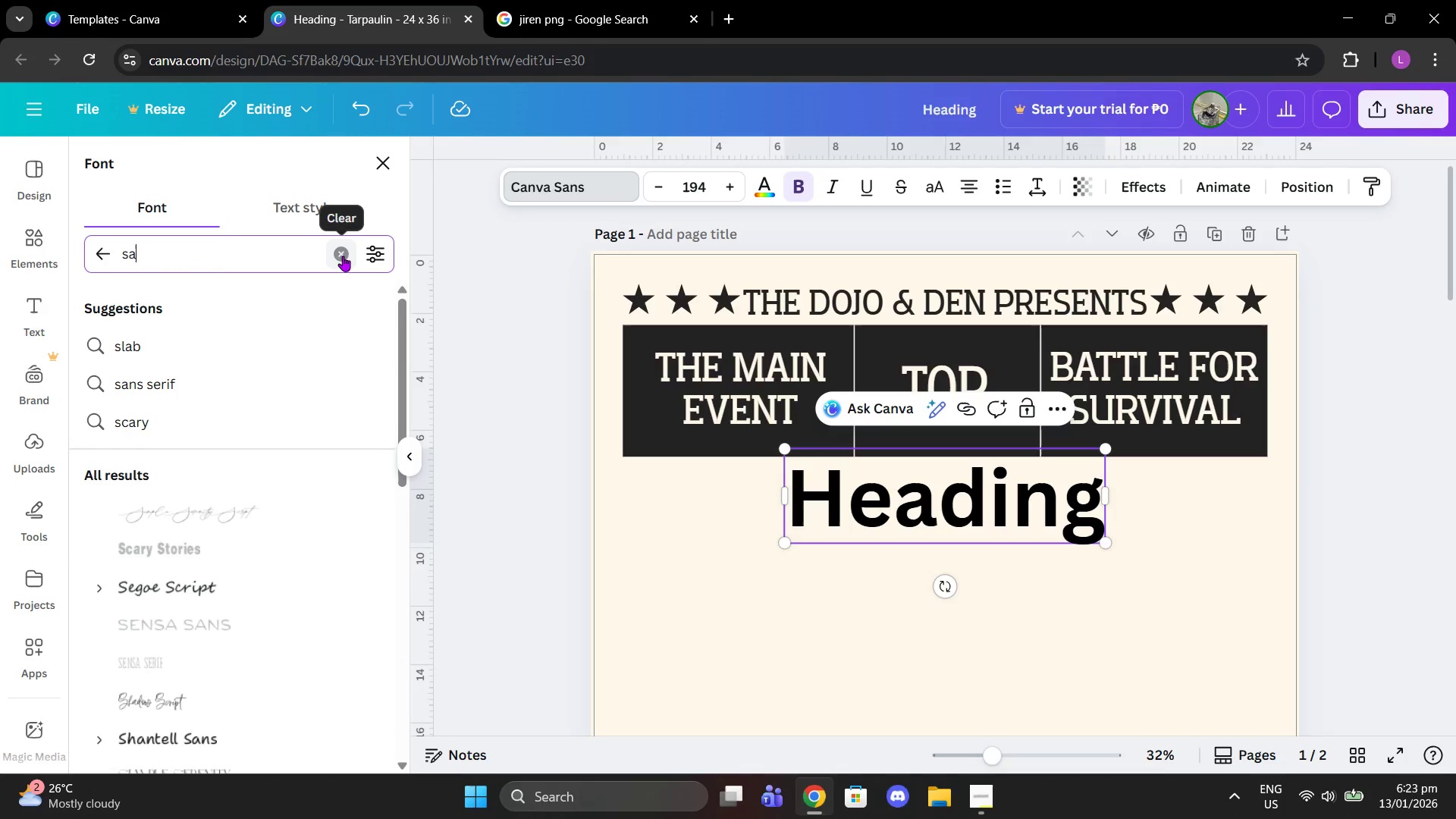 
type(ns)
 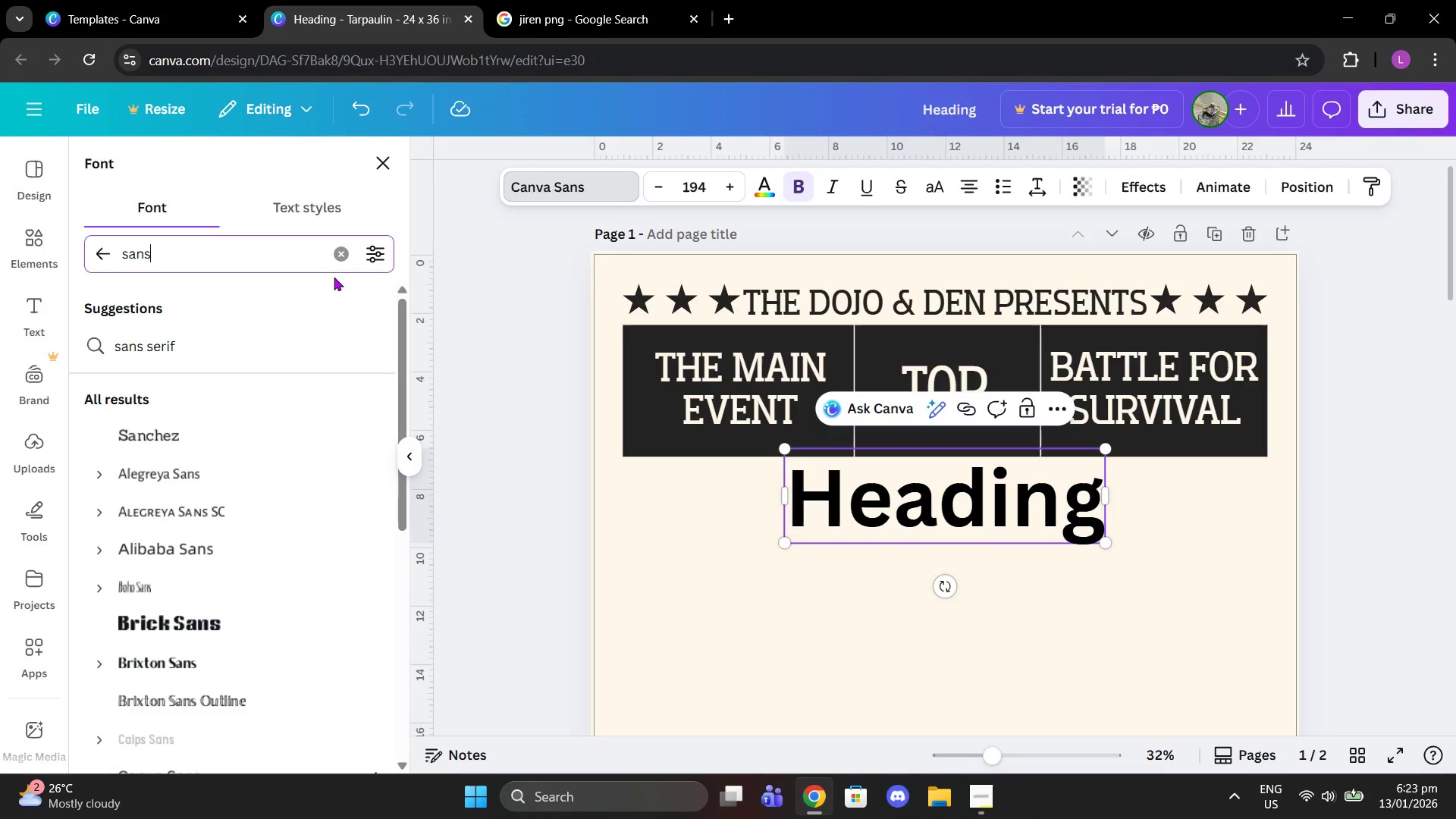 
key(Enter)
 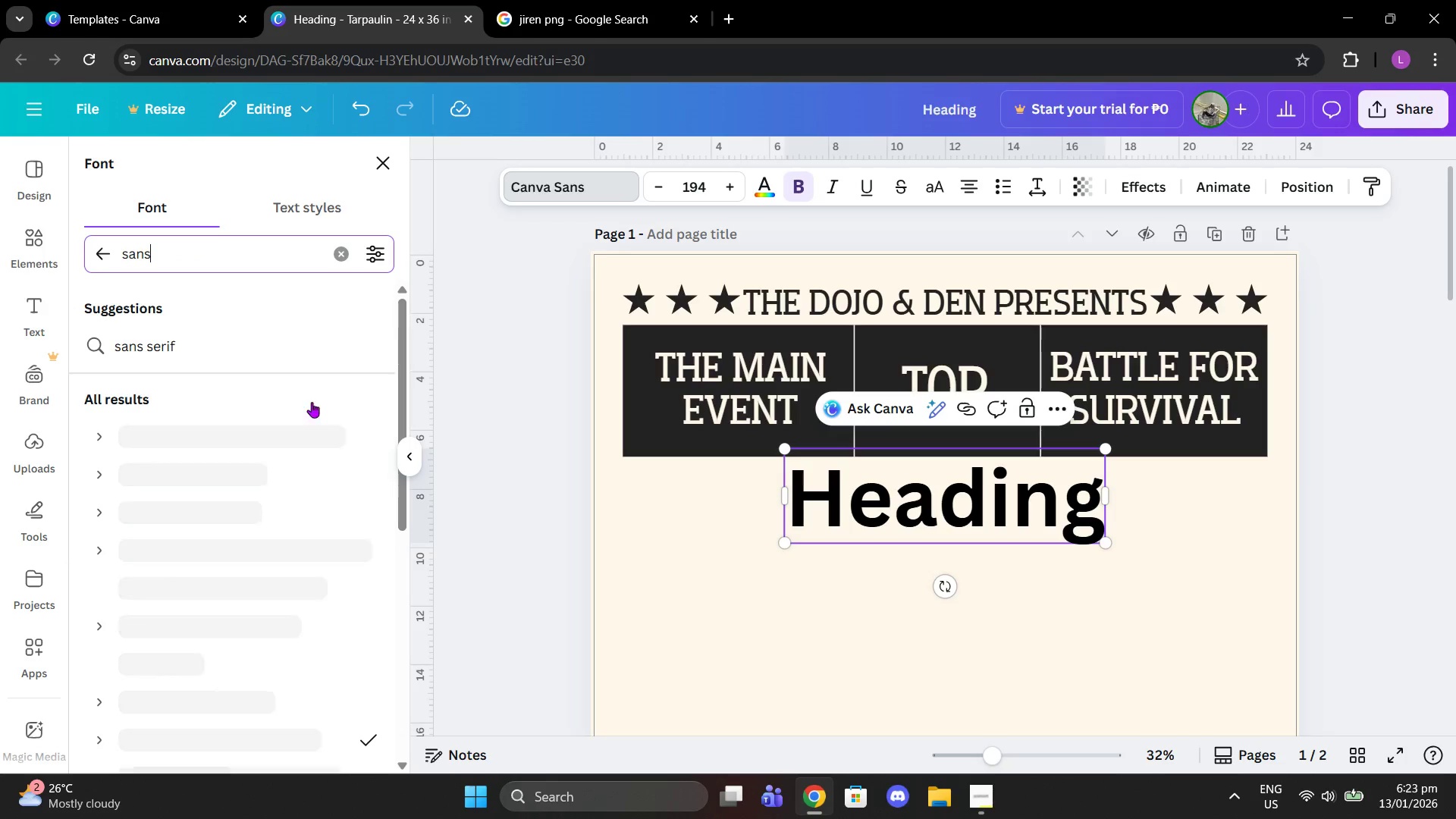 
mouse_move([274, 666])
 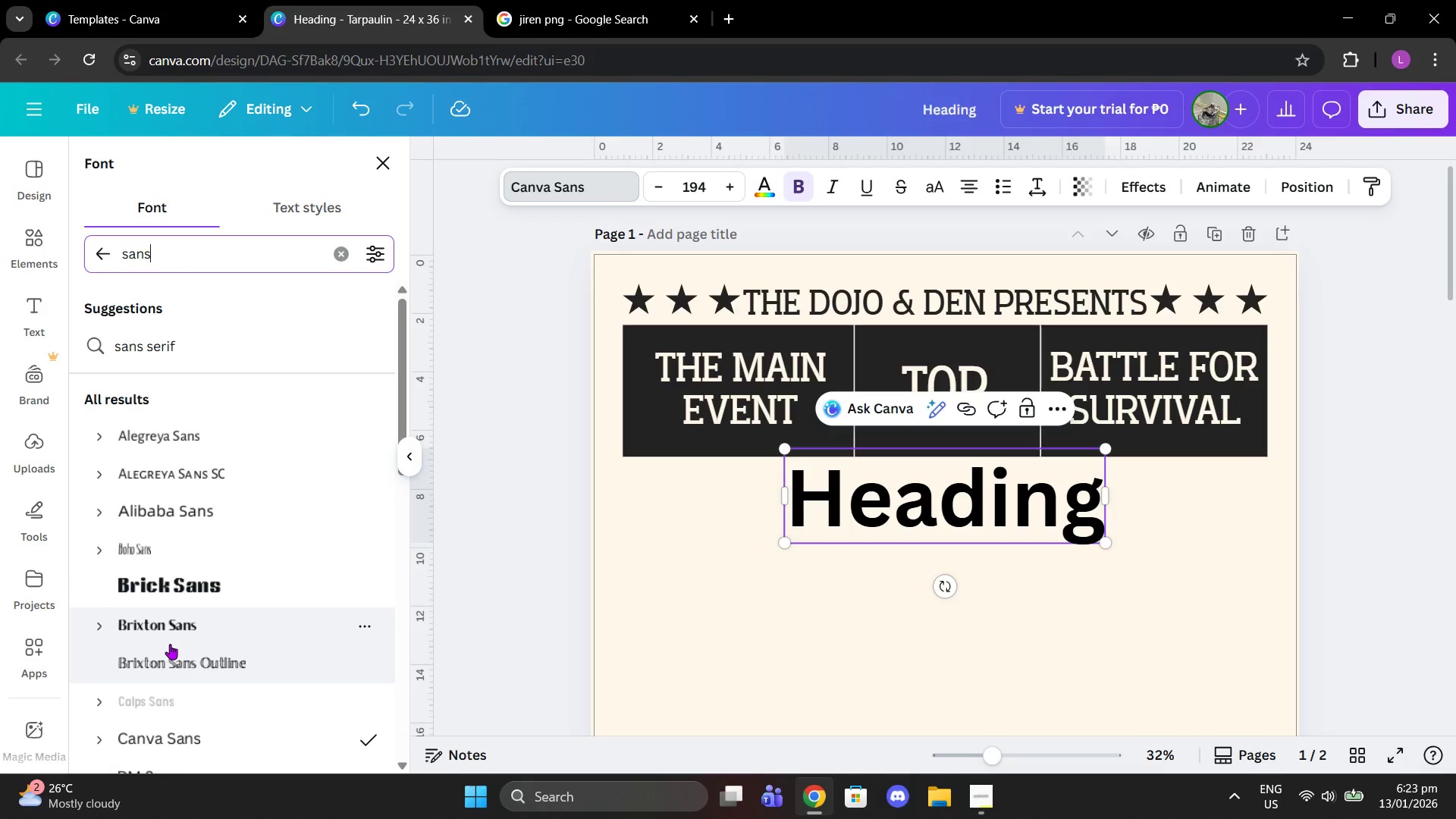 
scroll: coordinate [224, 677], scroll_direction: down, amount: 6.0
 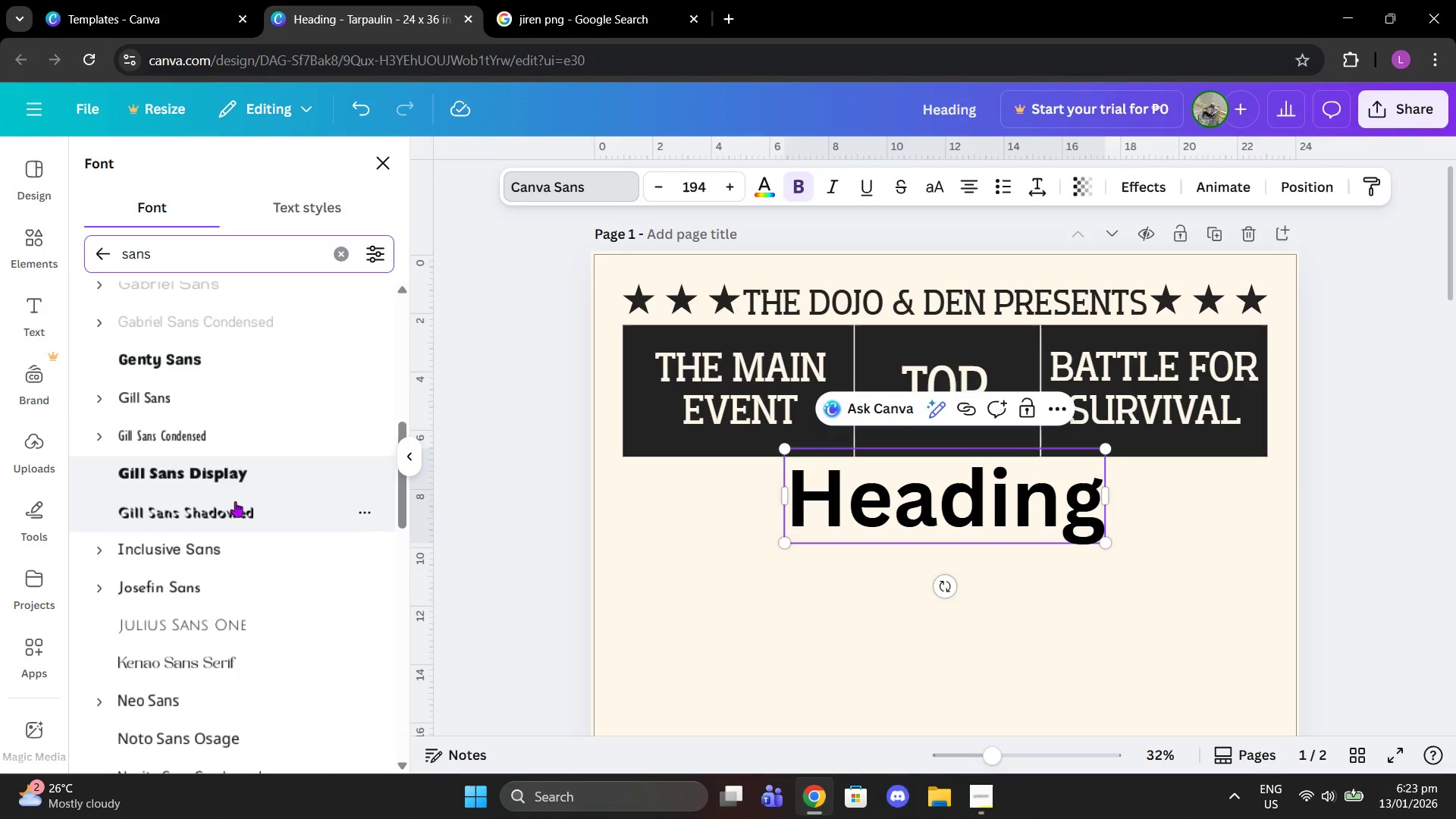 
left_click([240, 472])
 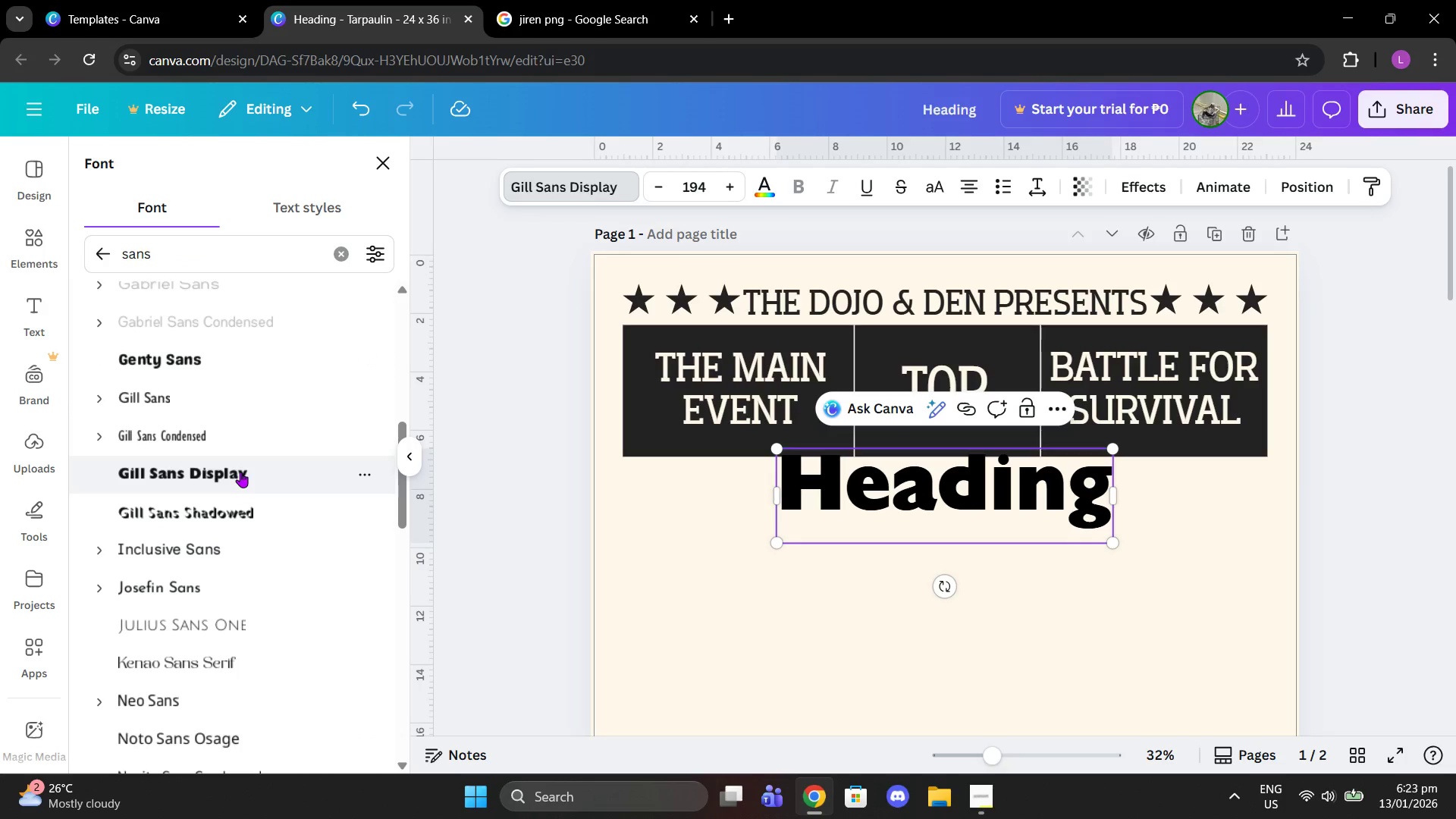 
left_click([886, 506])
 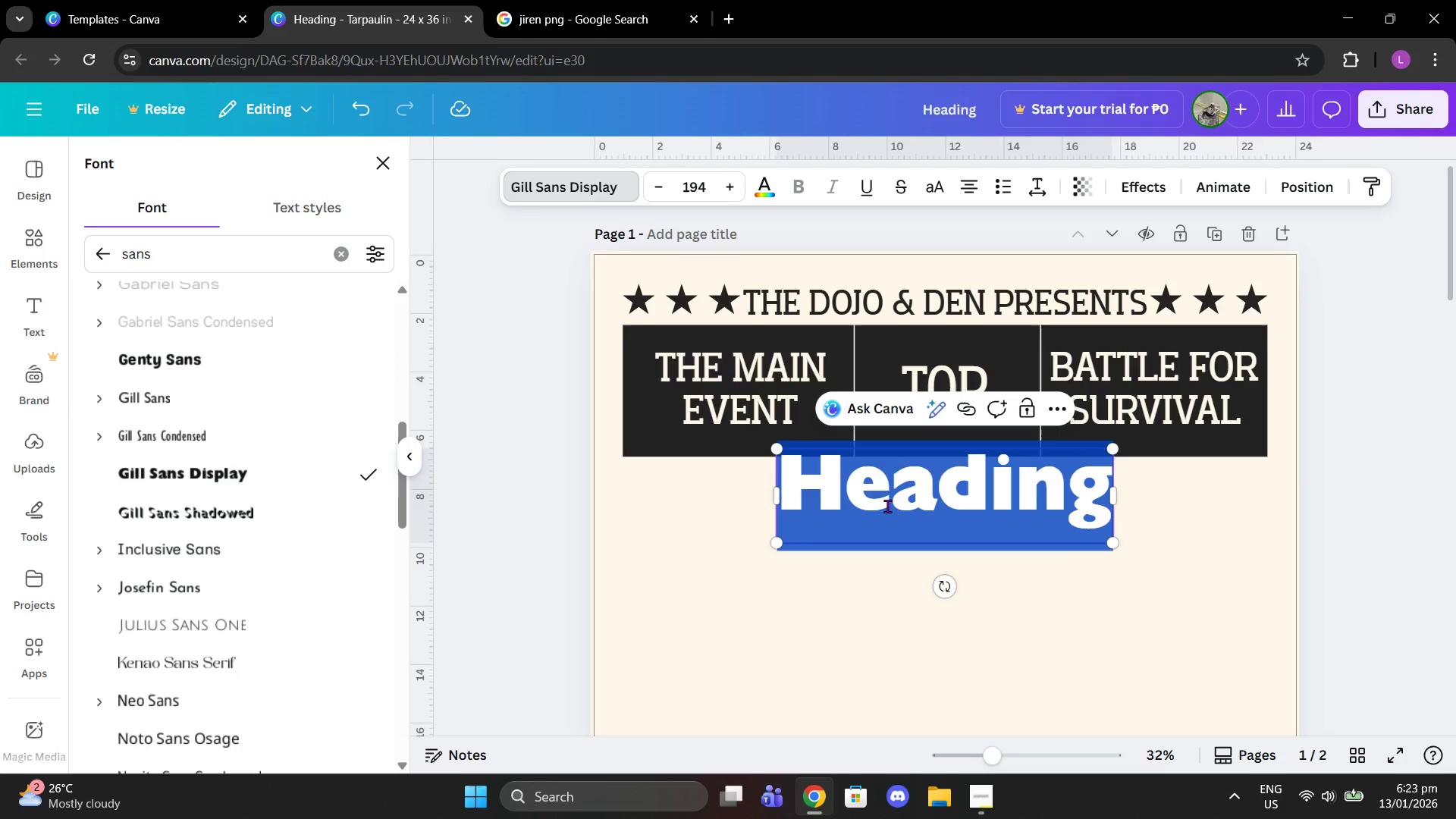 
type(GOKU B)
key(Backspace)
type(VS JIREN)
 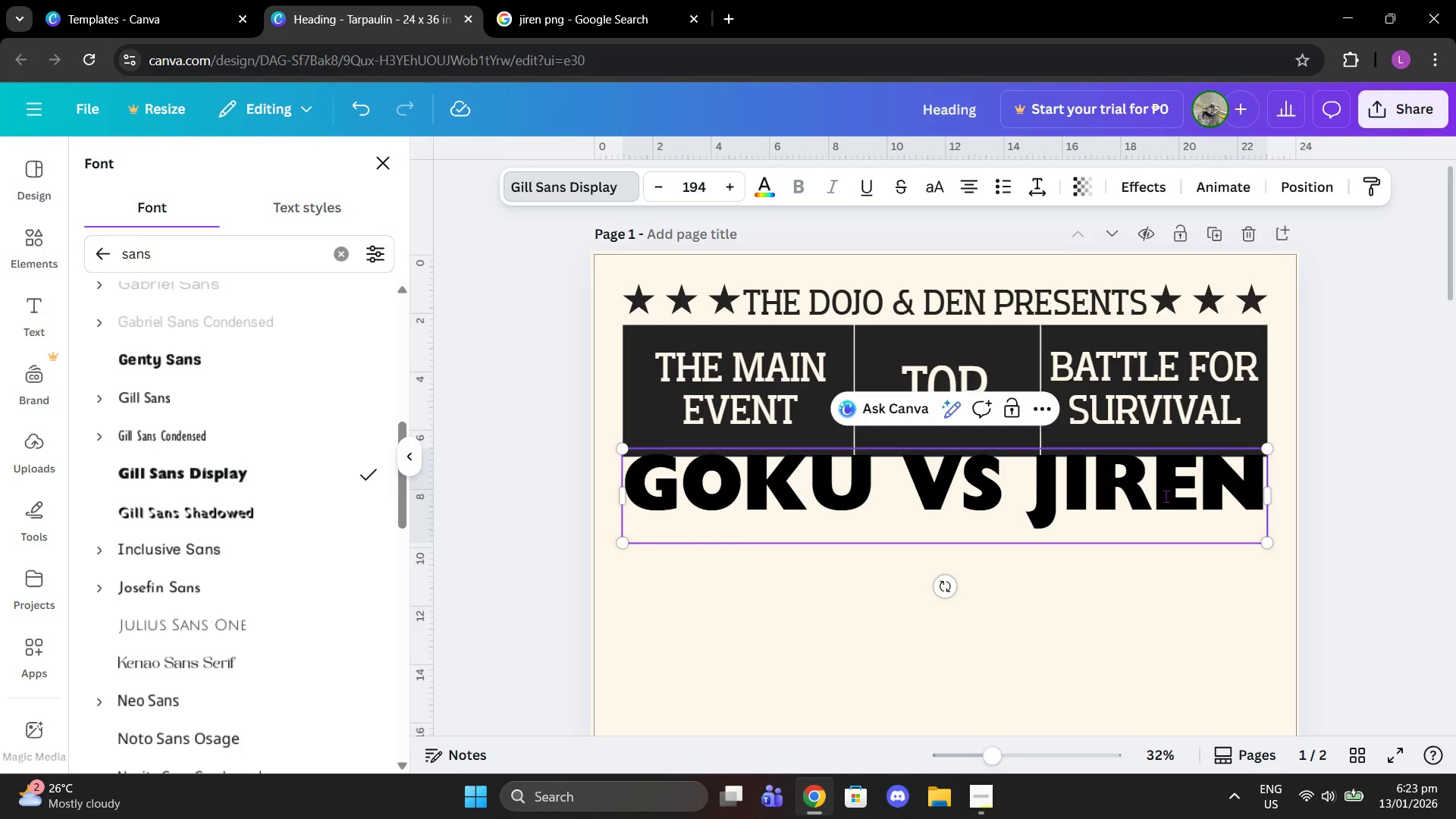 
left_click_drag(start_coordinate=[1439, 459], to_coordinate=[1429, 462])
 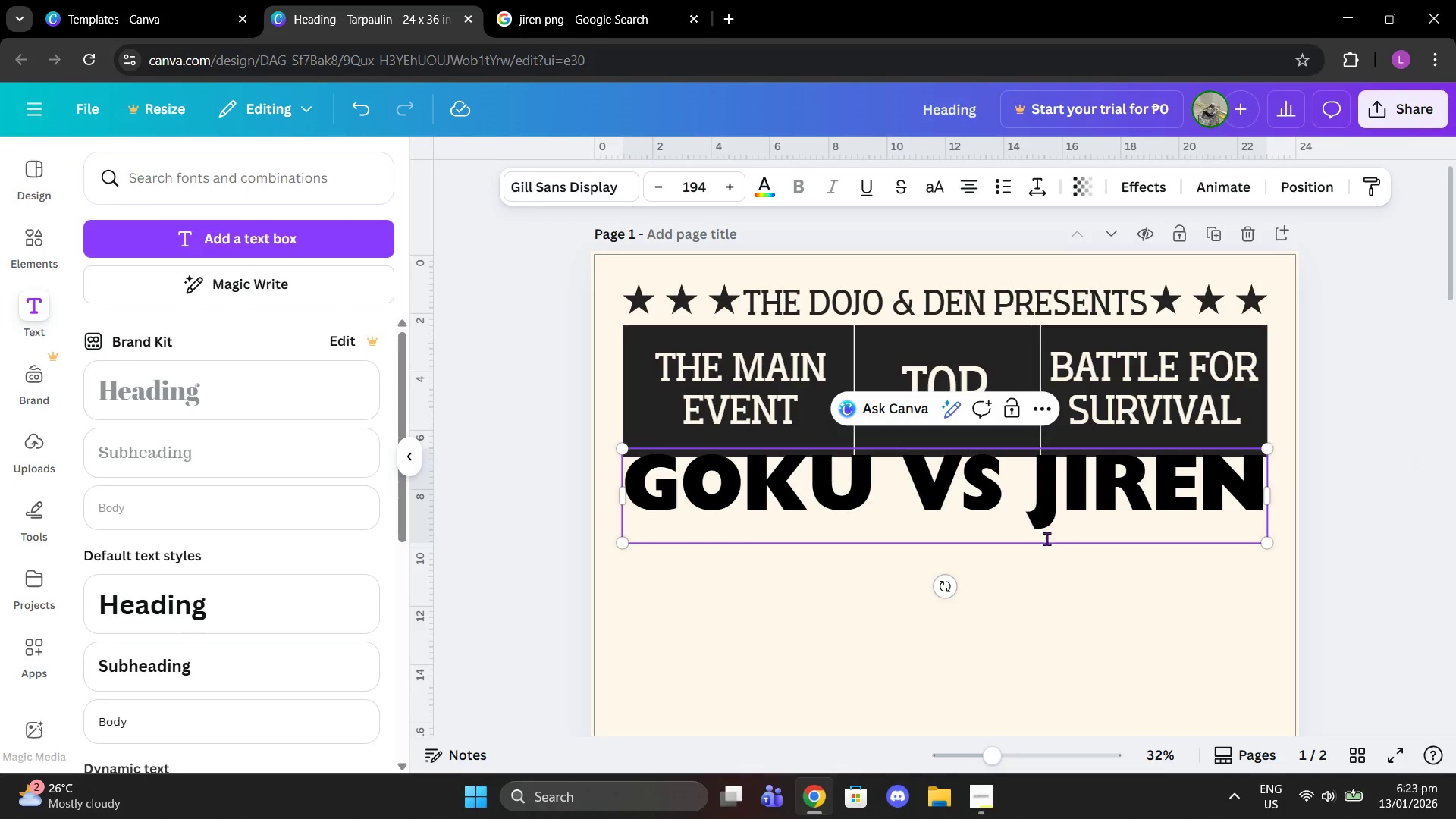 
left_click_drag(start_coordinate=[1046, 539], to_coordinate=[1048, 565])
 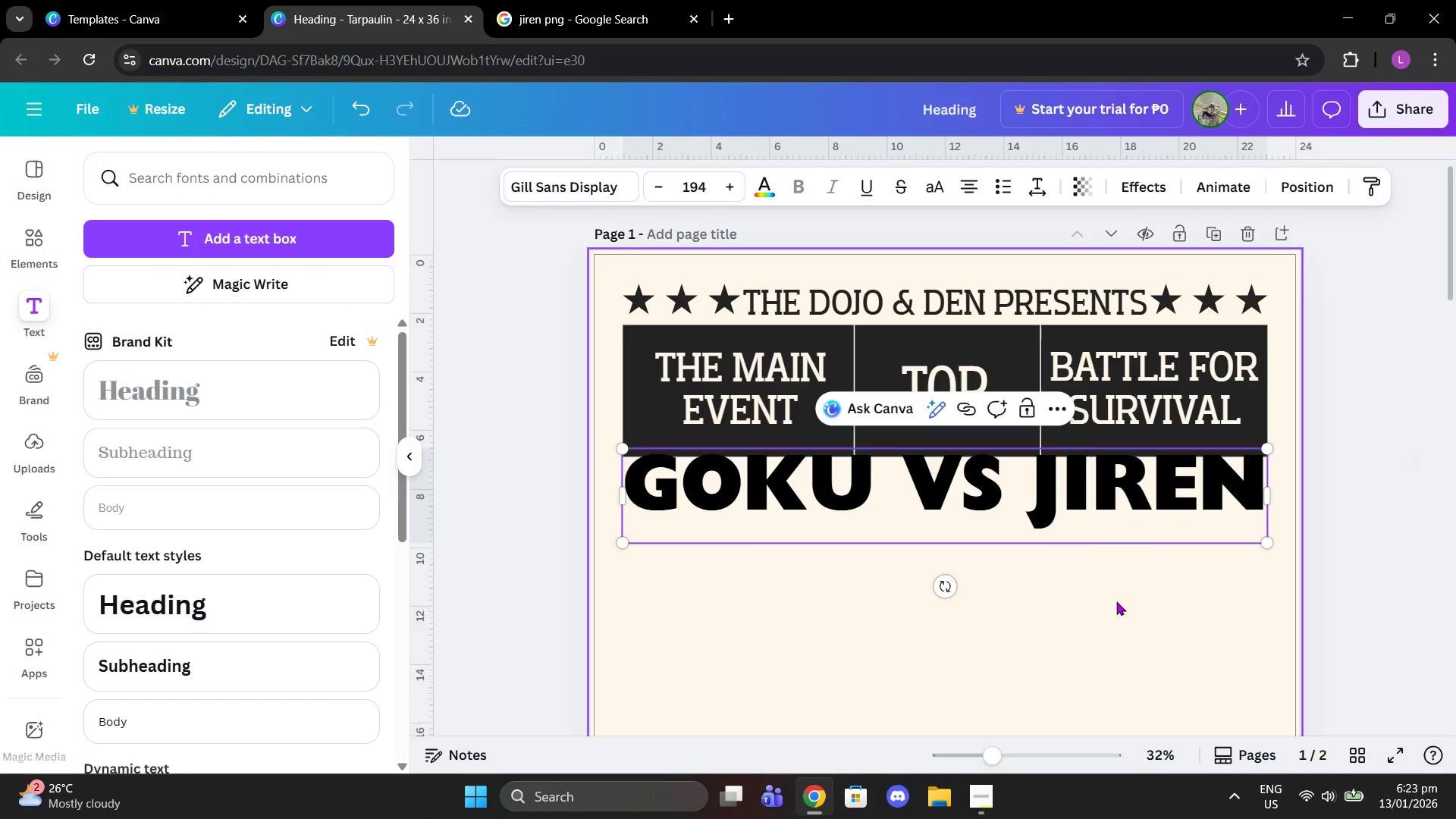 
left_click_drag(start_coordinate=[1114, 598], to_coordinate=[1116, 602])
 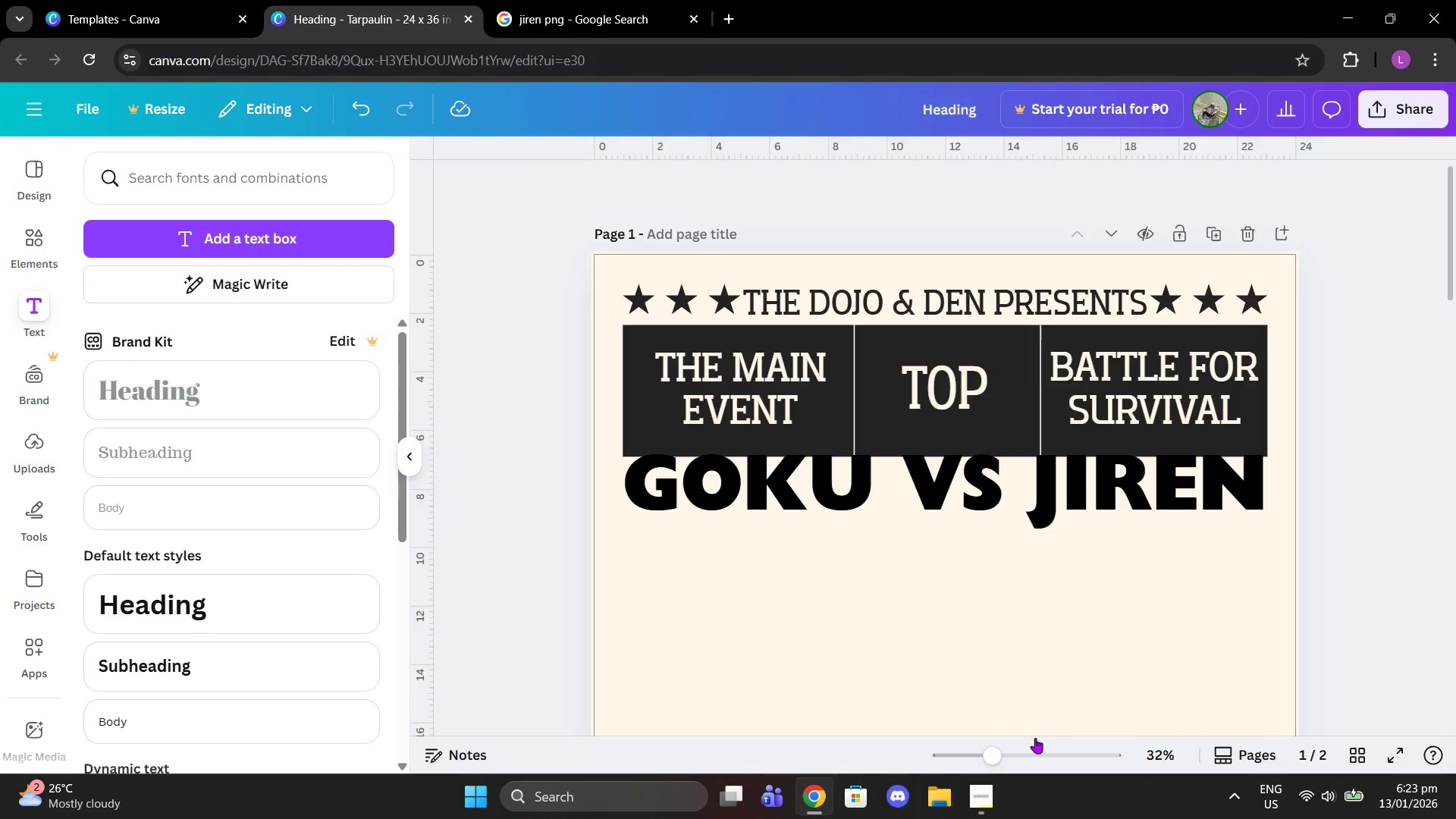 
left_click_drag(start_coordinate=[1000, 764], to_coordinate=[1013, 767])
 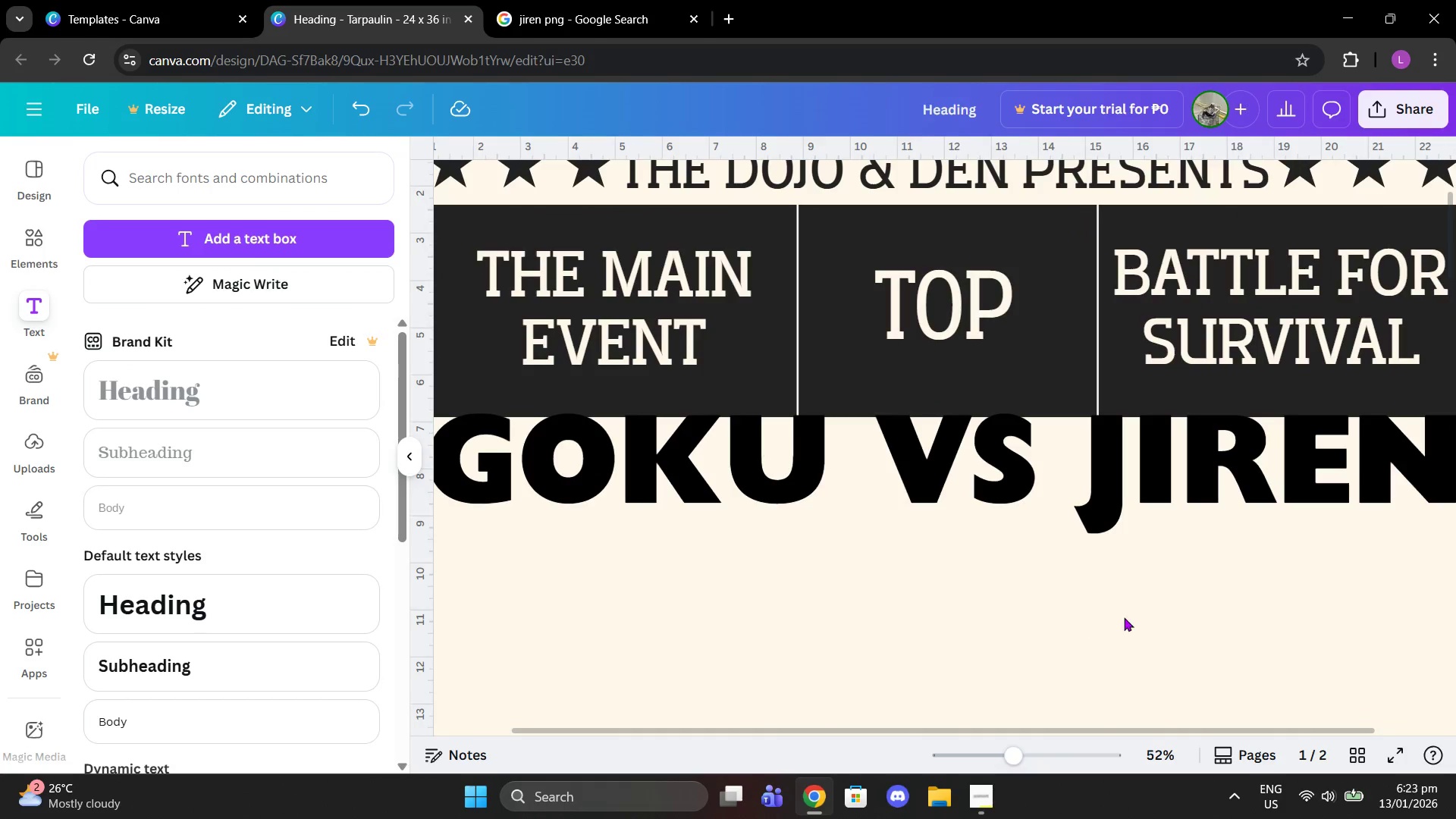 
left_click([1124, 617])
 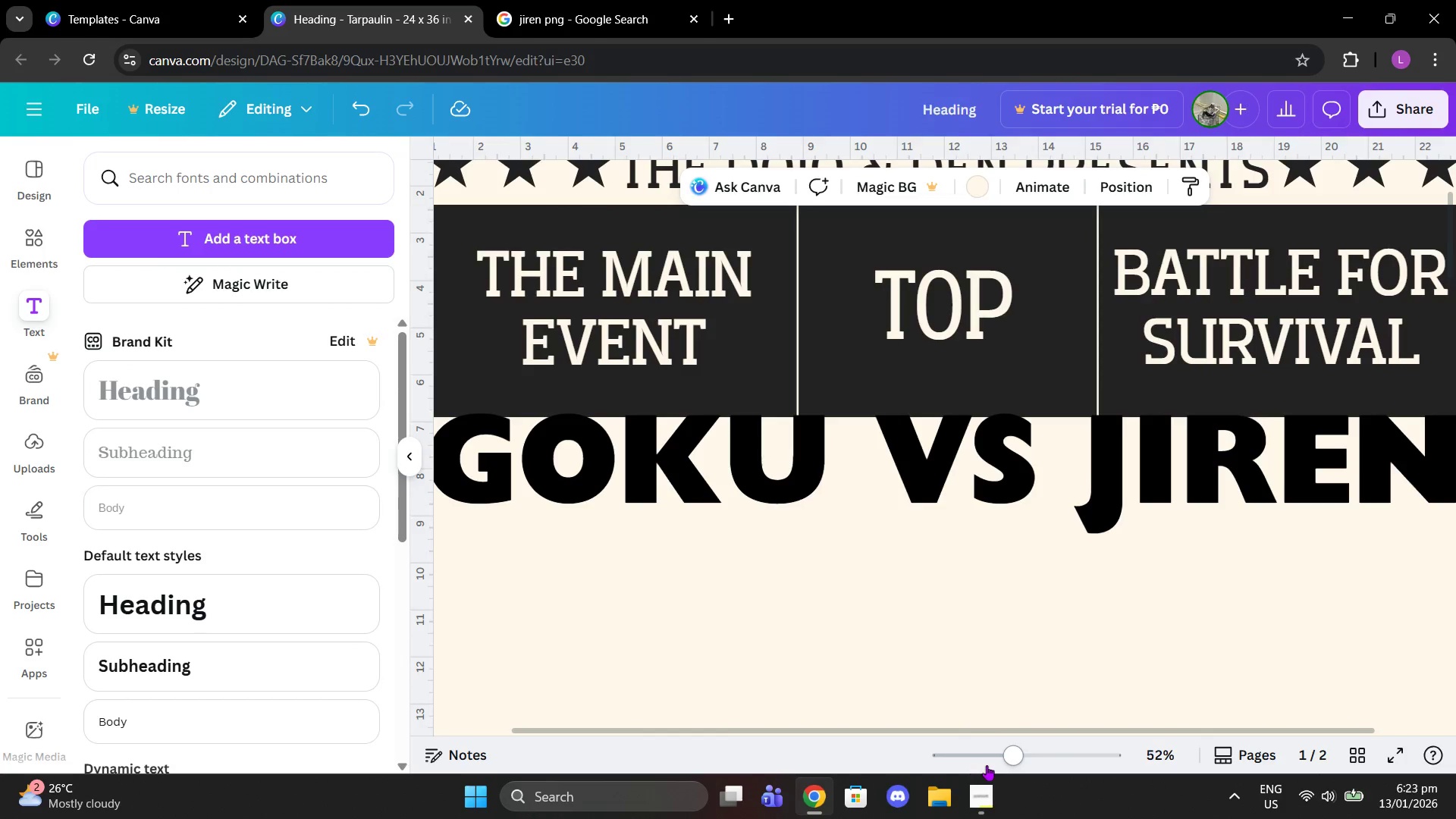 
left_click_drag(start_coordinate=[992, 765], to_coordinate=[968, 762])
 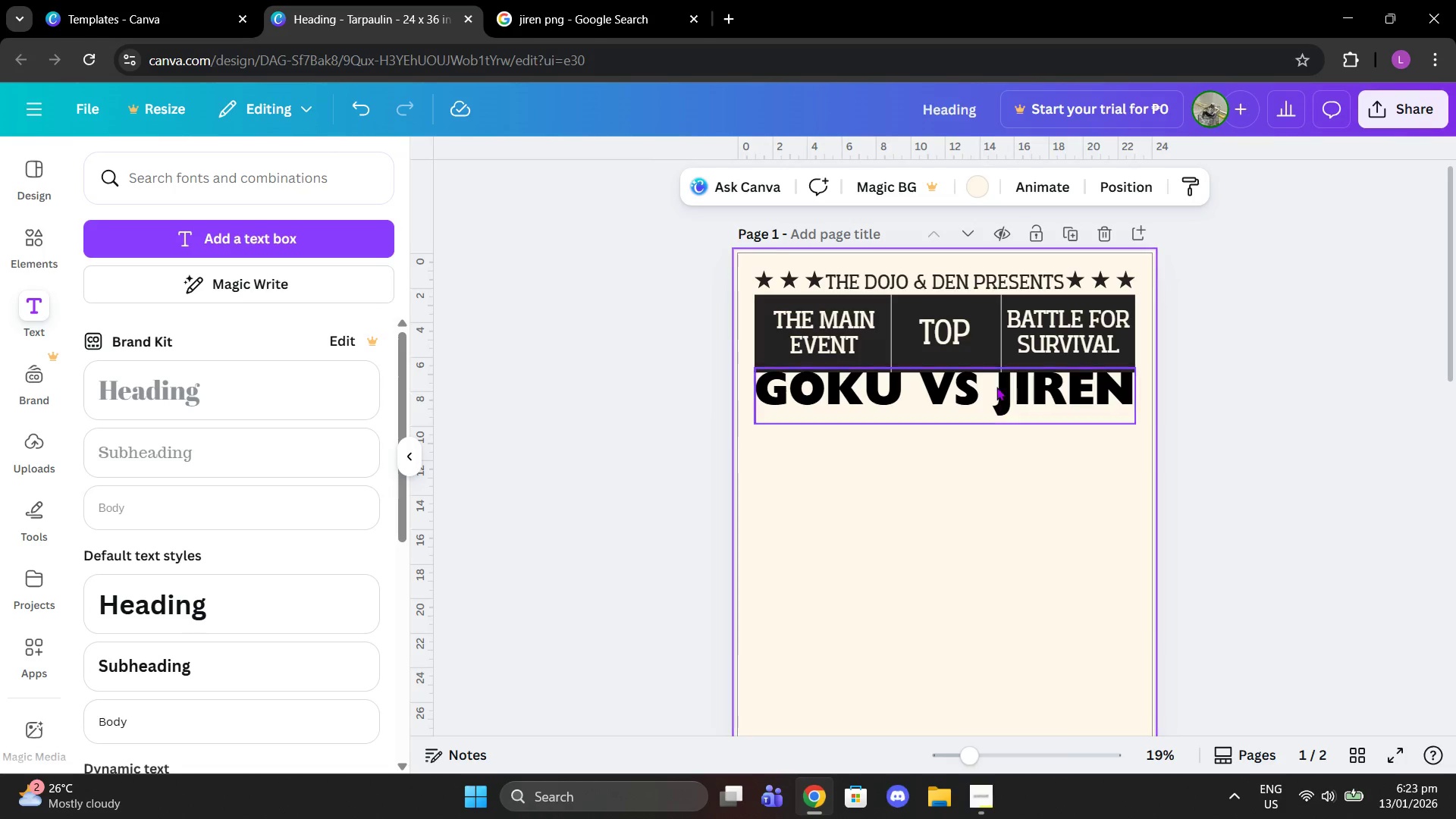 
left_click_drag(start_coordinate=[996, 386], to_coordinate=[998, 404])
 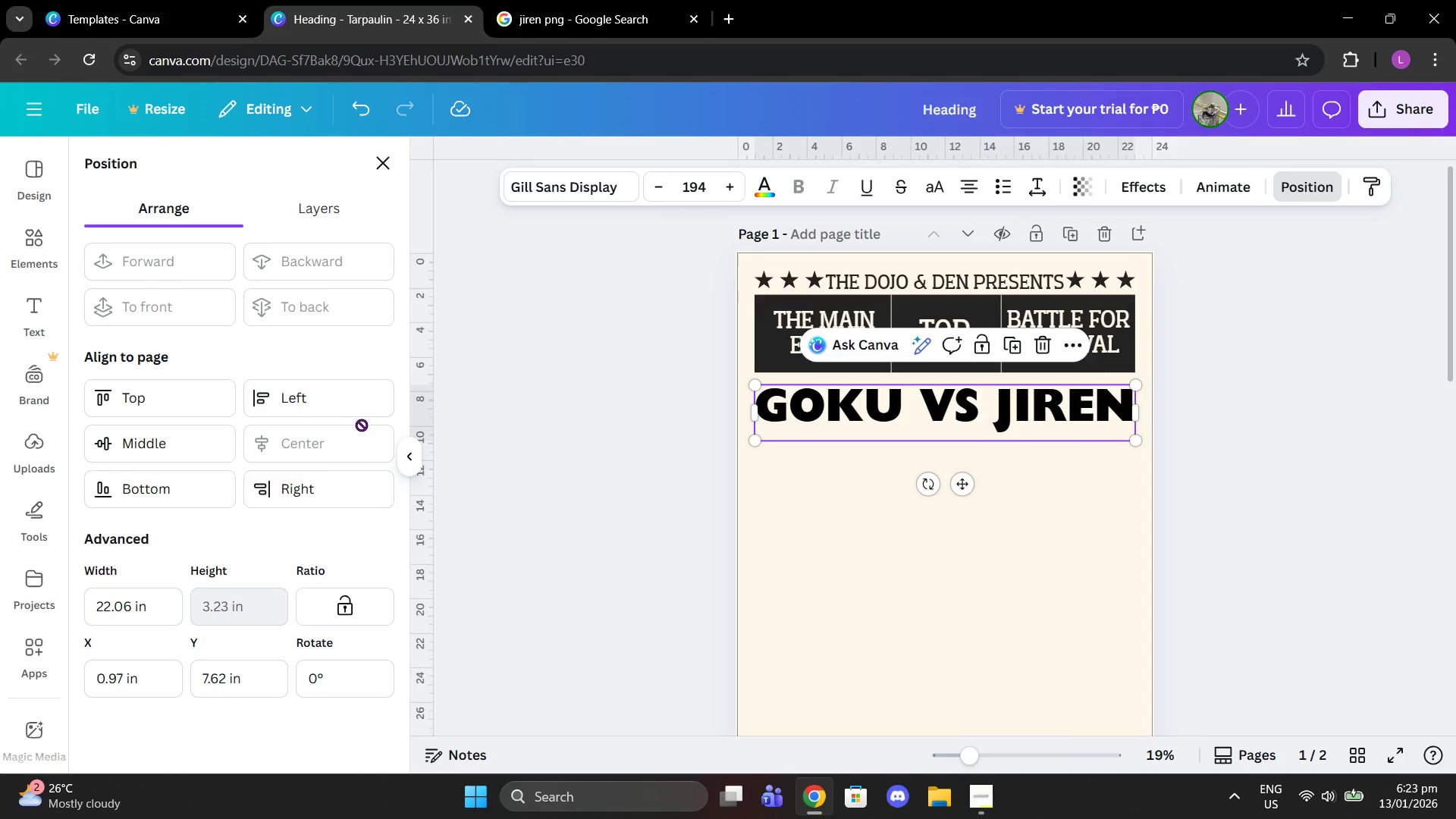 
left_click([619, 178])
 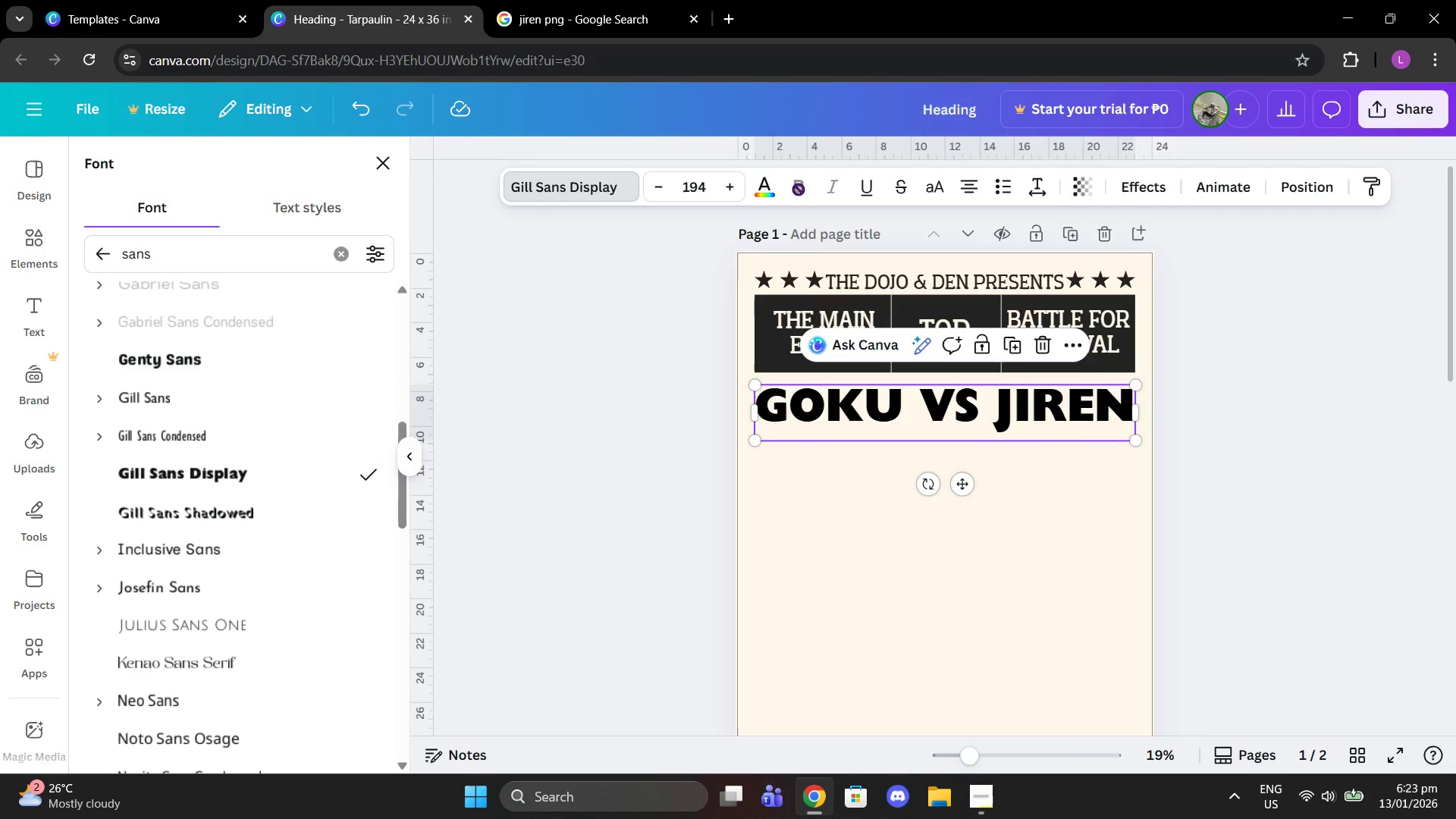 
left_click([751, 187])
 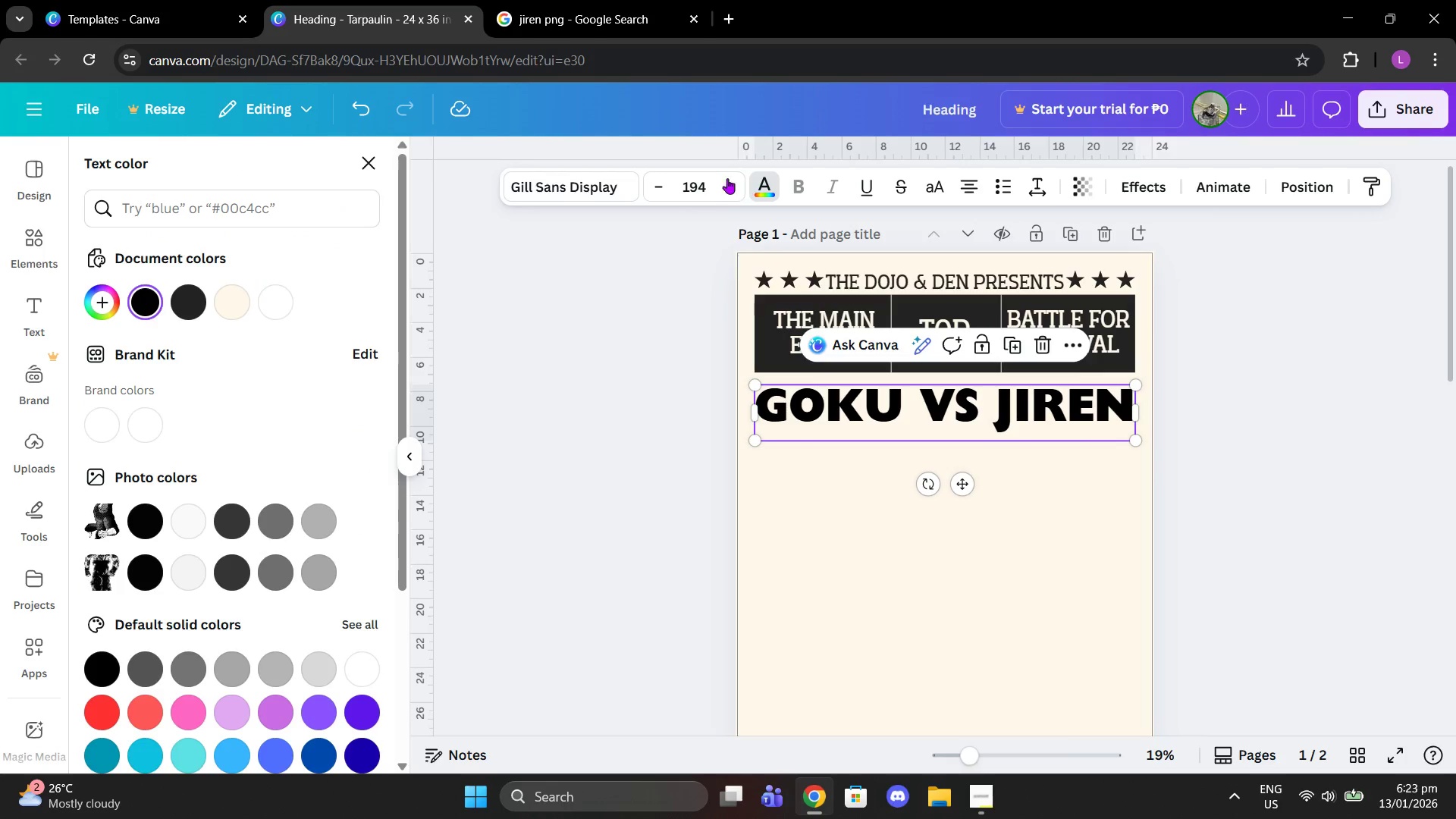 
left_click([721, 177])
 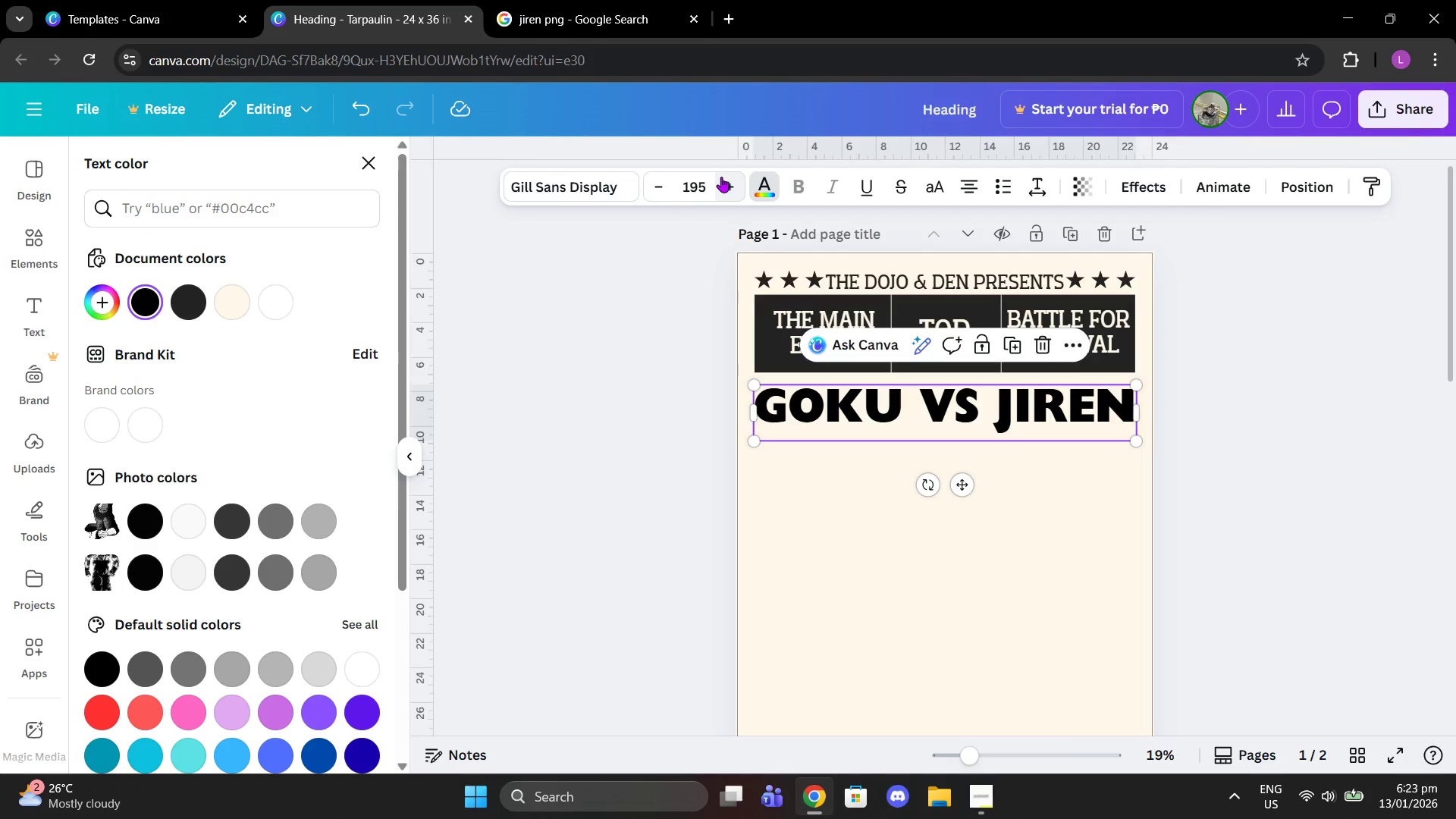 
double_click([721, 177])
 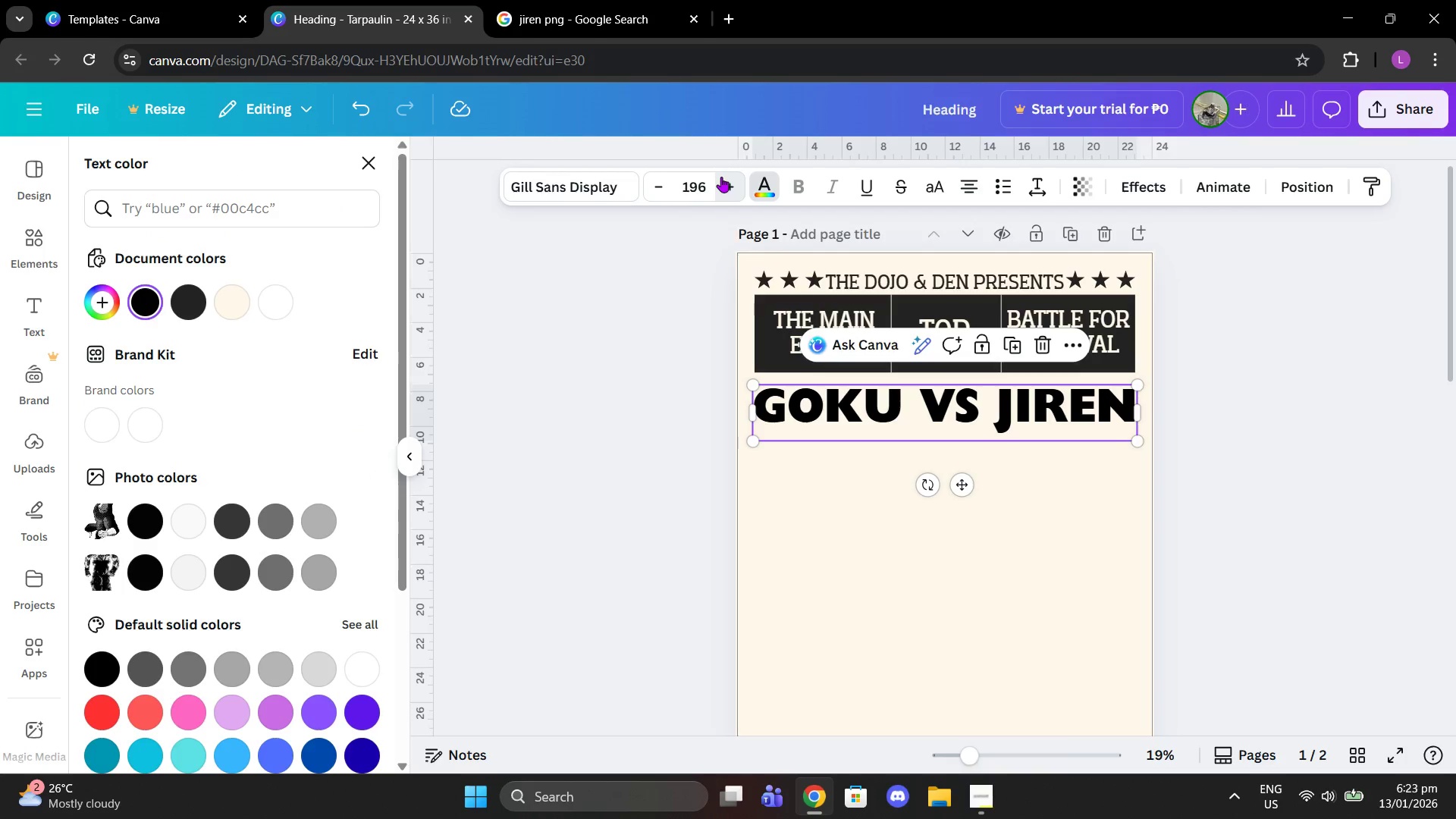 
triple_click([721, 177])
 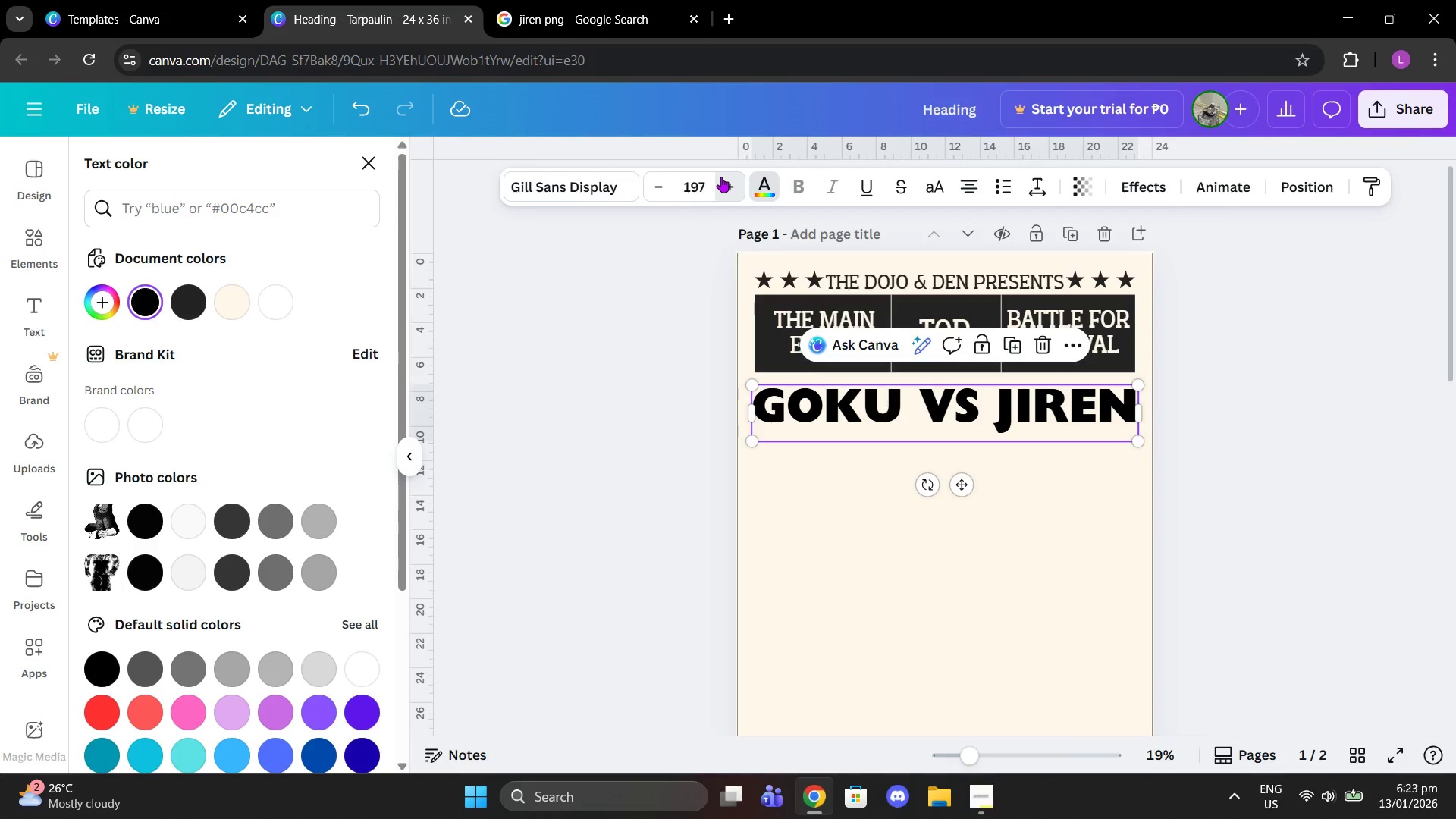 
triple_click([721, 177])
 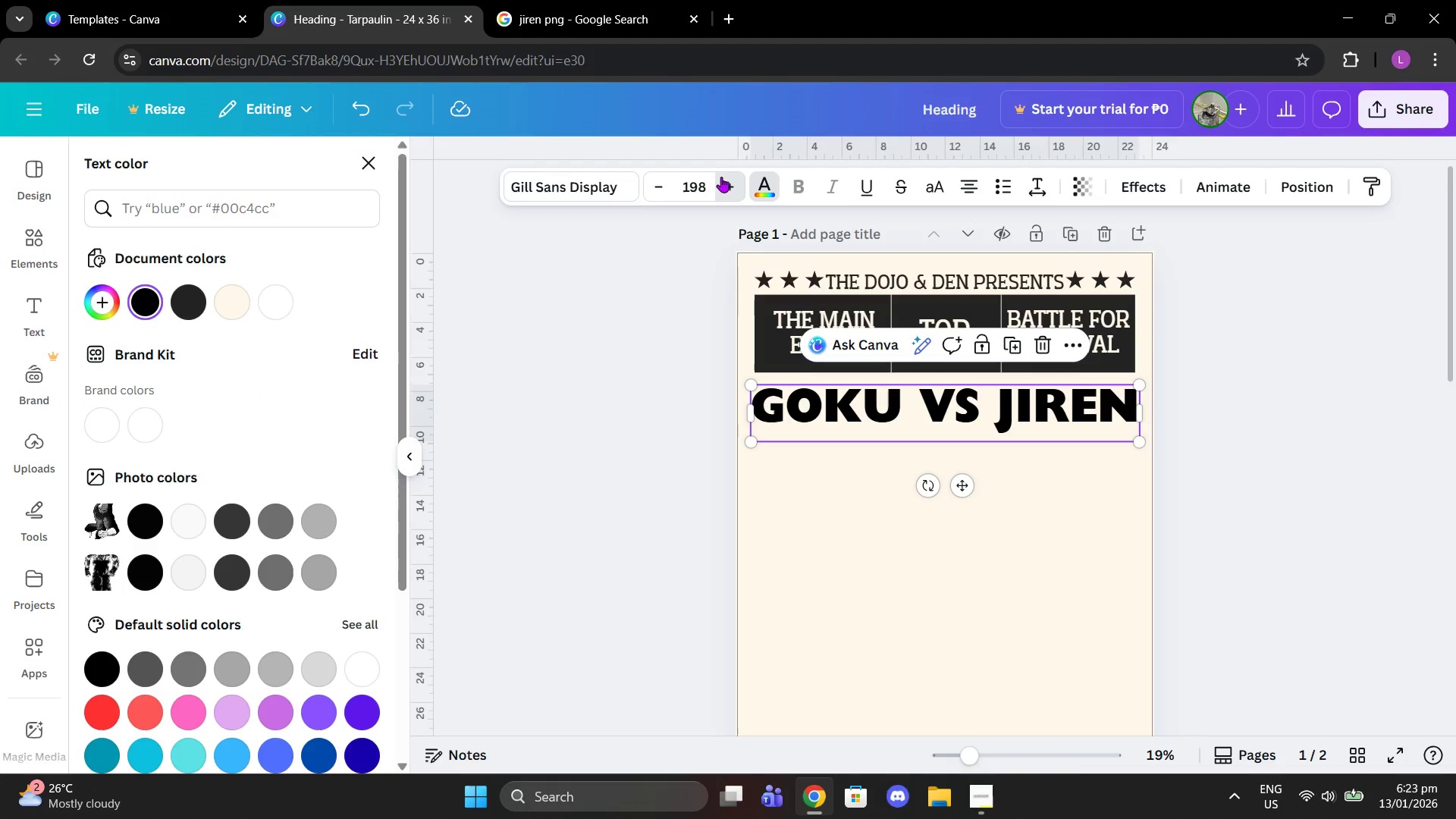 
triple_click([721, 177])
 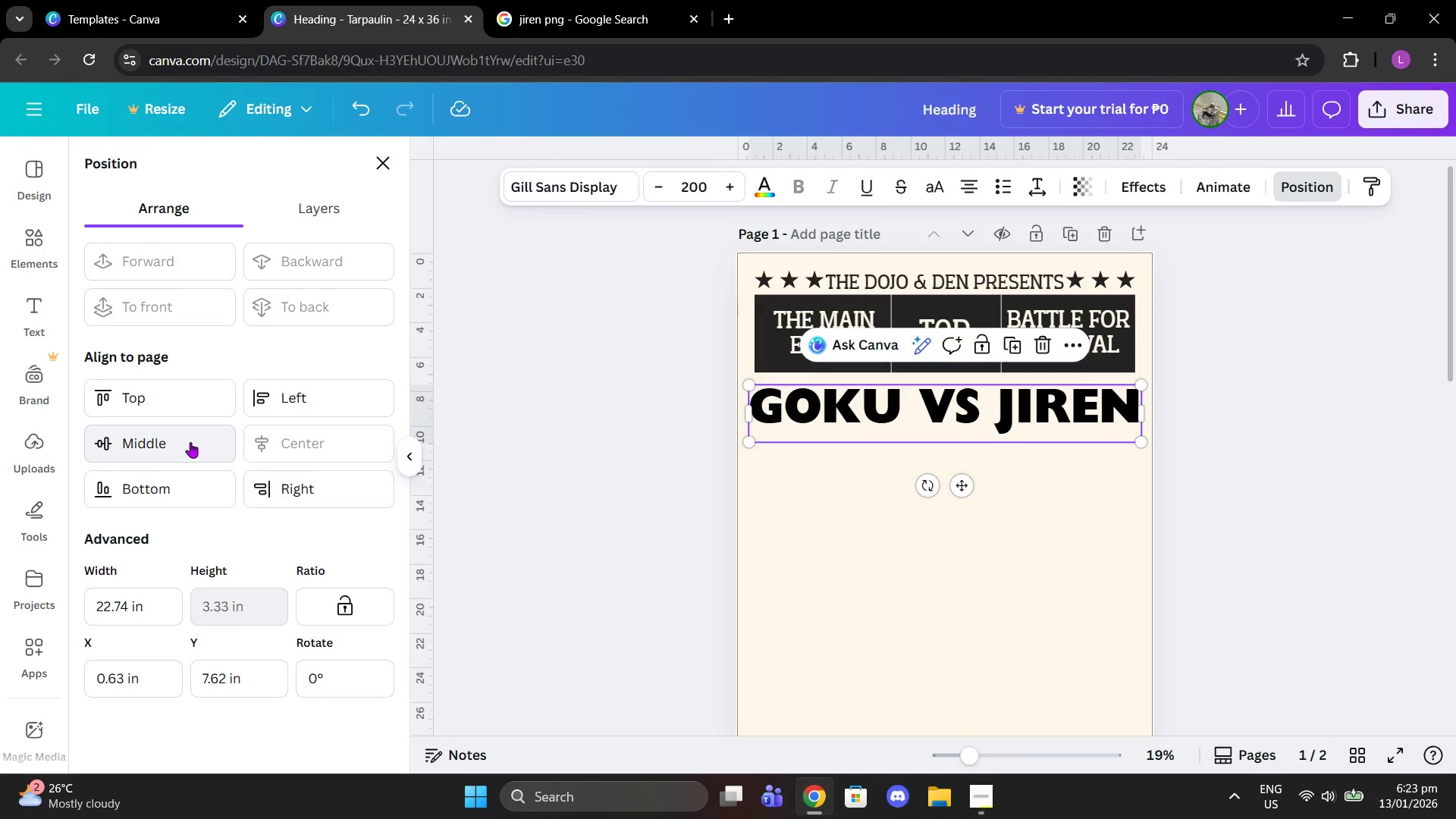 
left_click([770, 197])
 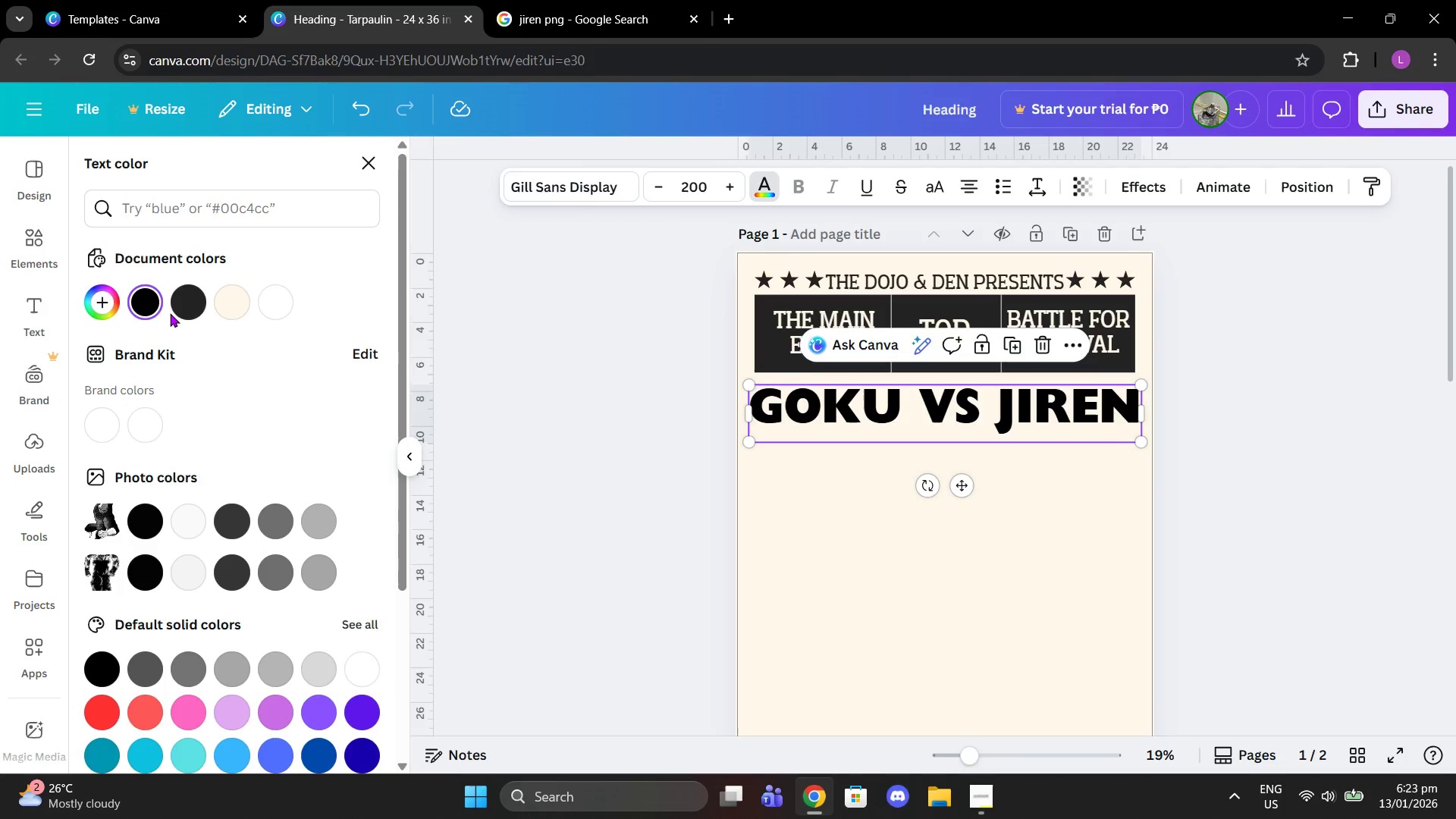 
double_click([186, 313])
 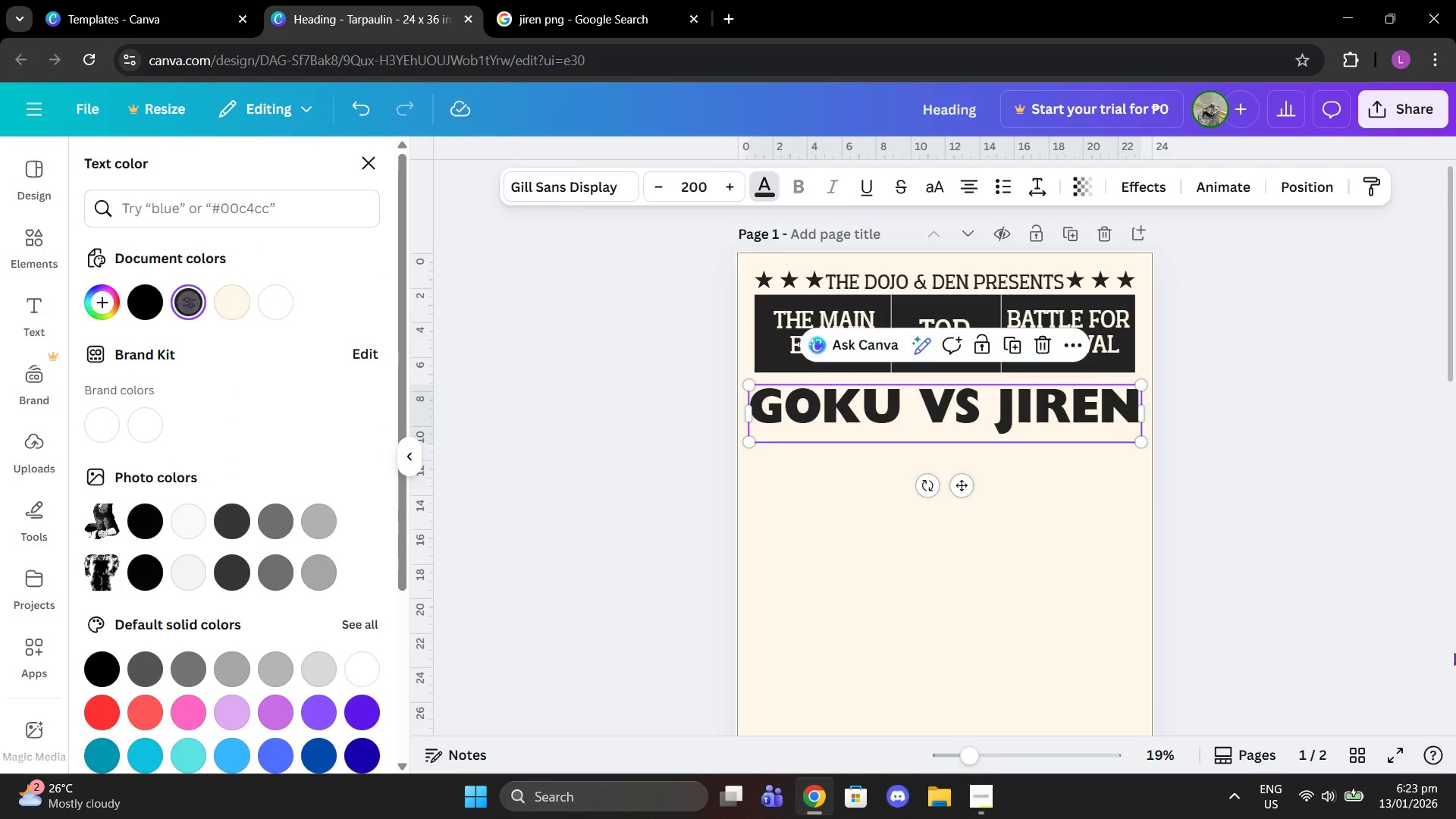 
left_click([1401, 611])
 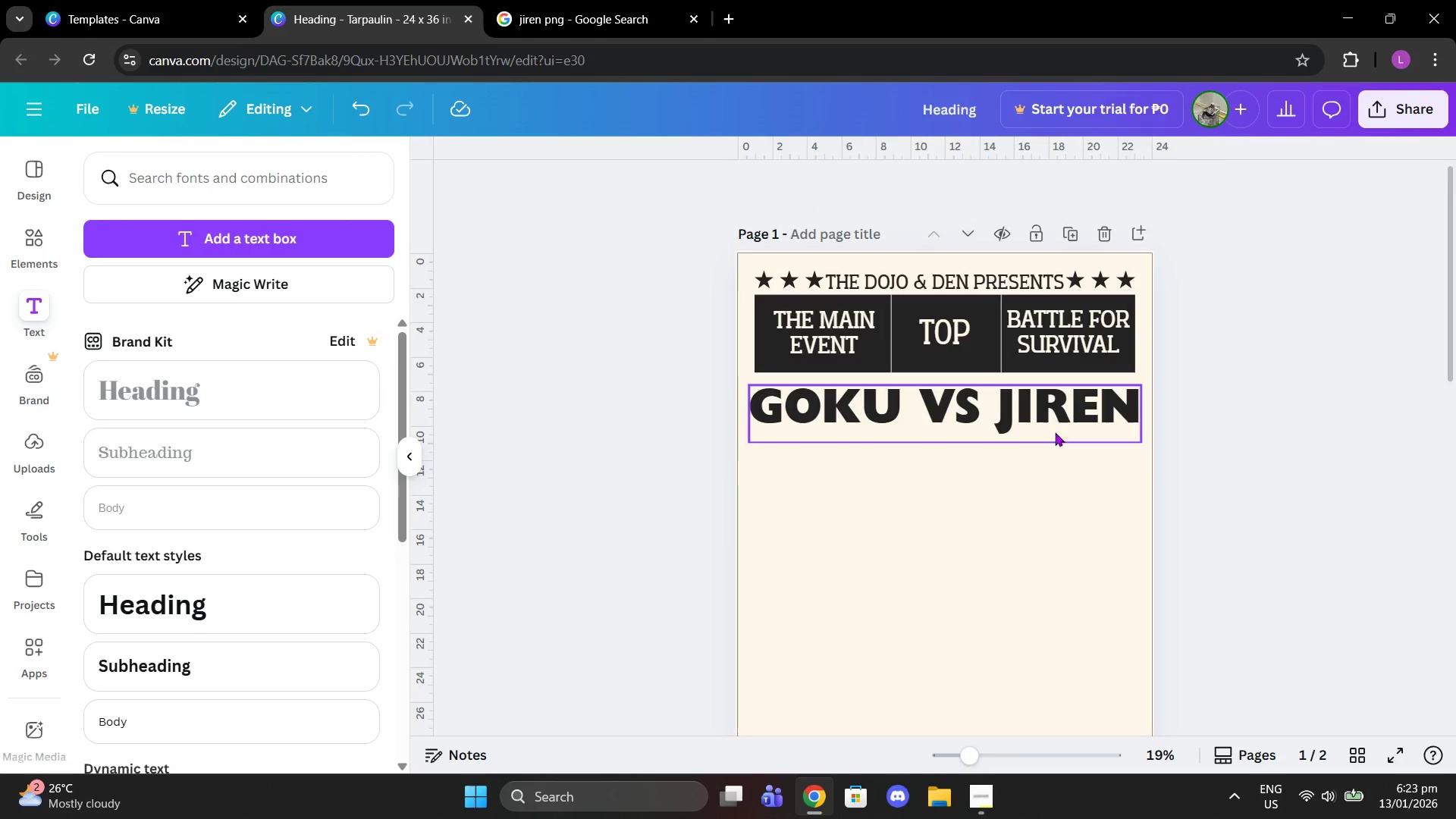 
left_click_drag(start_coordinate=[1050, 428], to_coordinate=[1050, 421])
 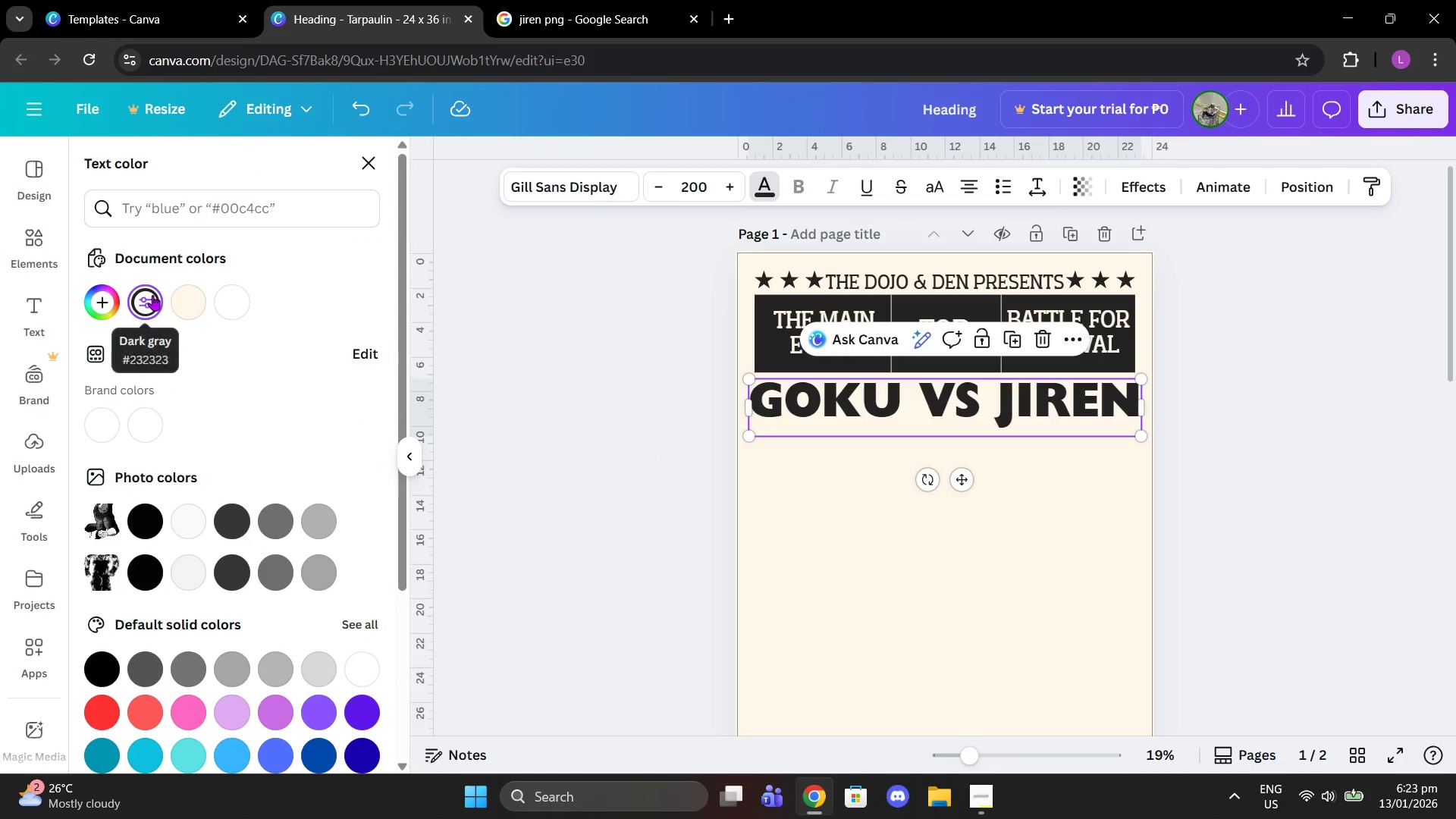 
mouse_move([151, 529])
 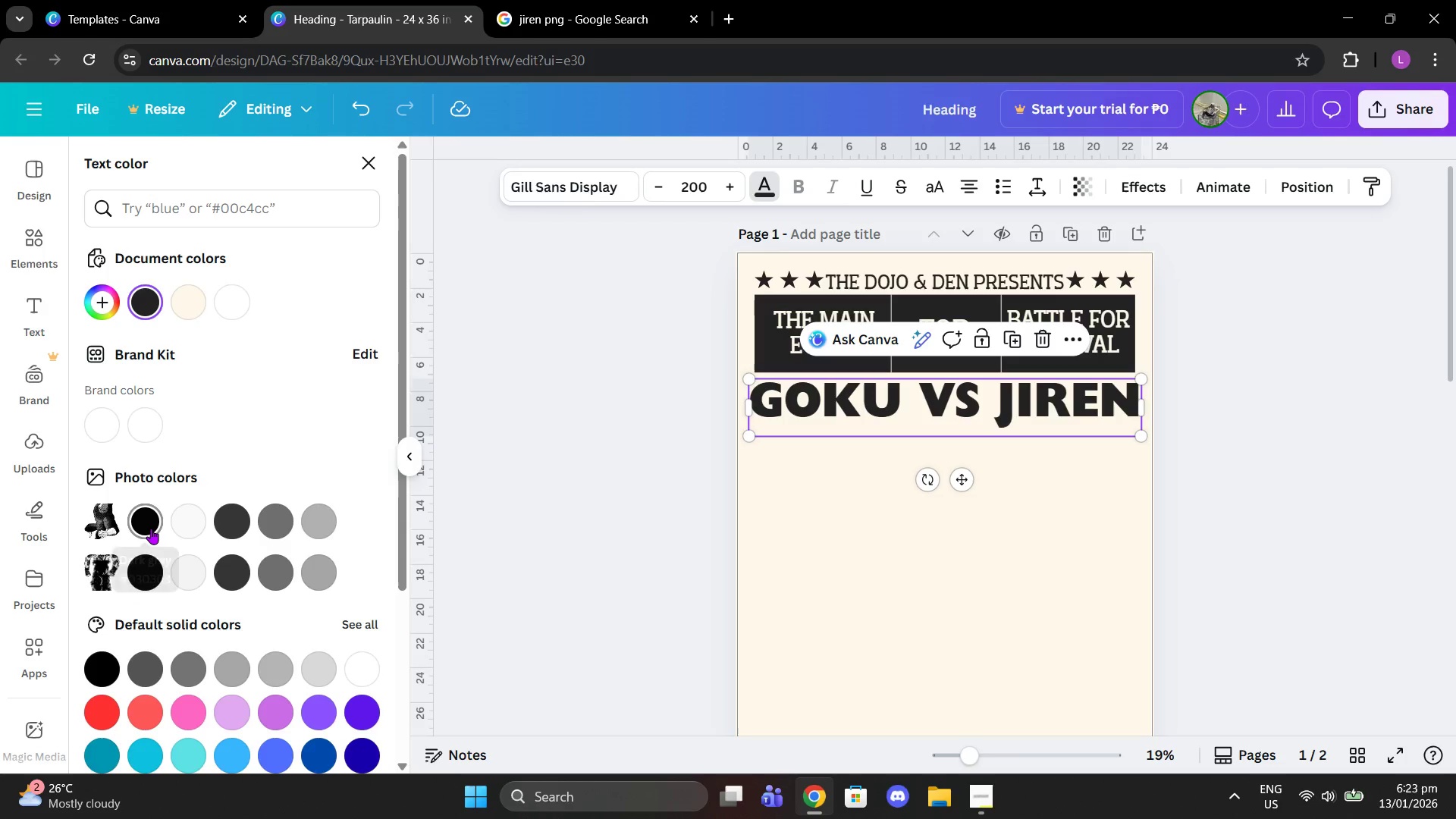 
left_click([151, 529])
 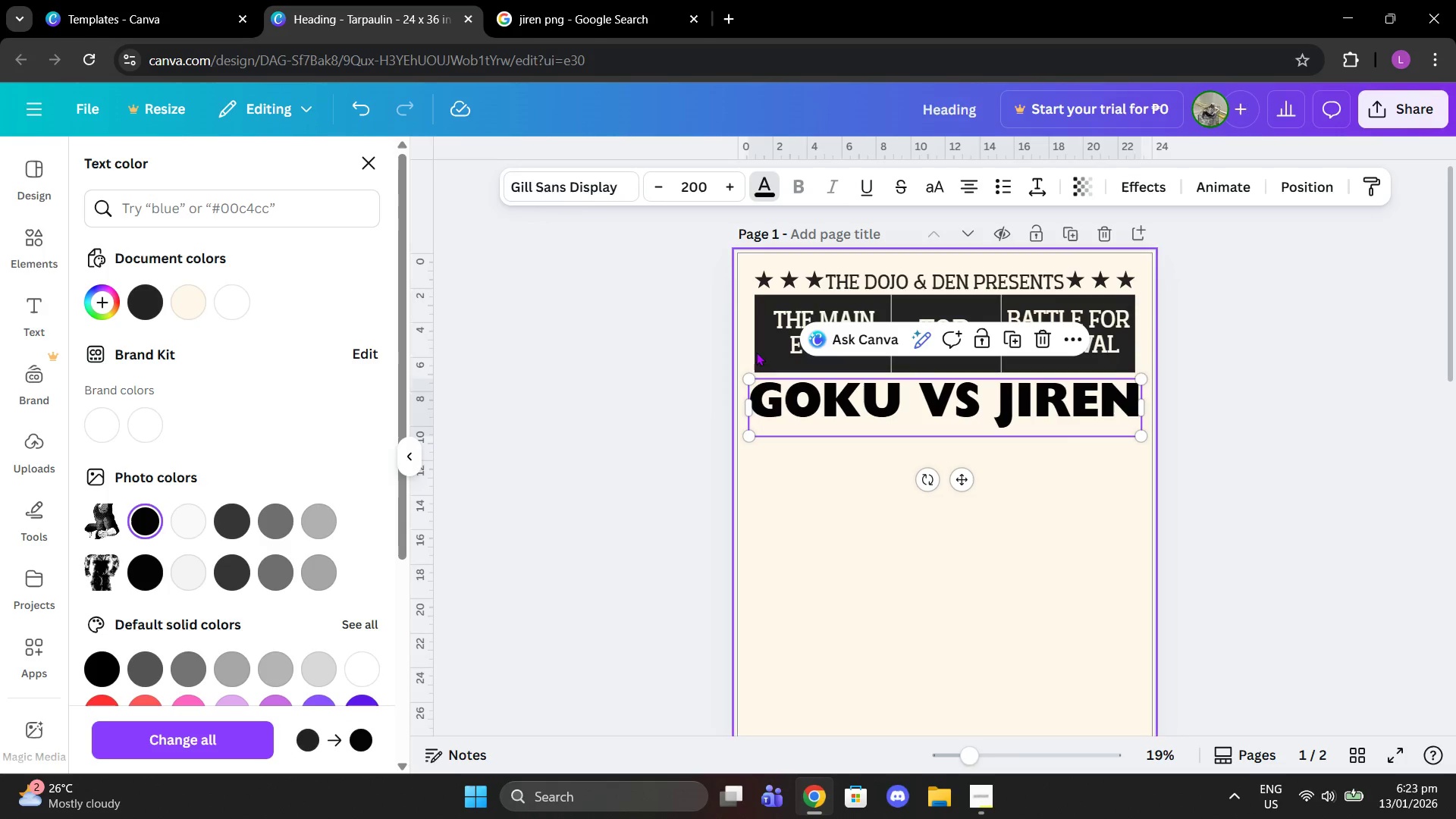 
left_click([771, 352])
 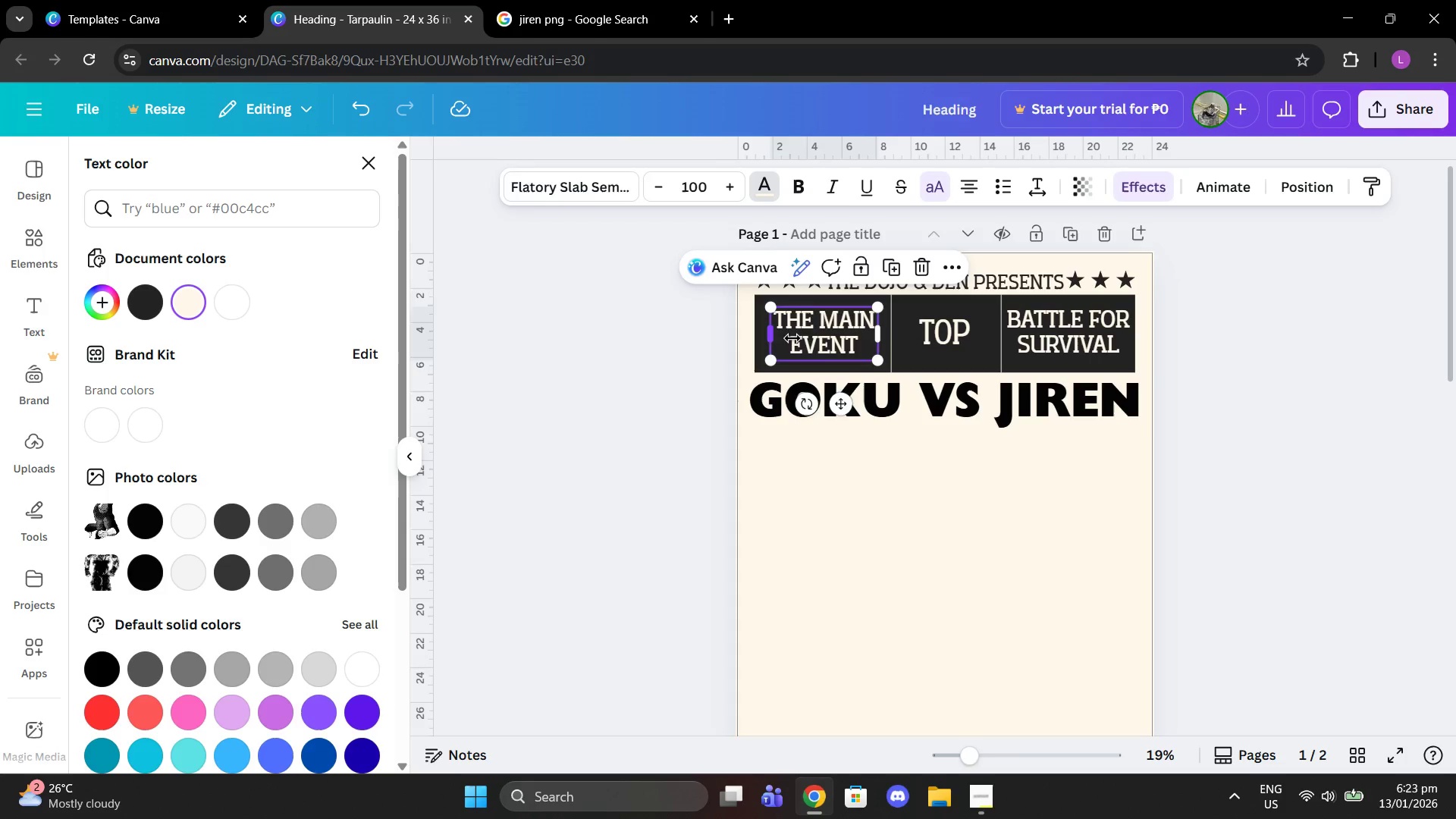 
left_click([918, 353])
 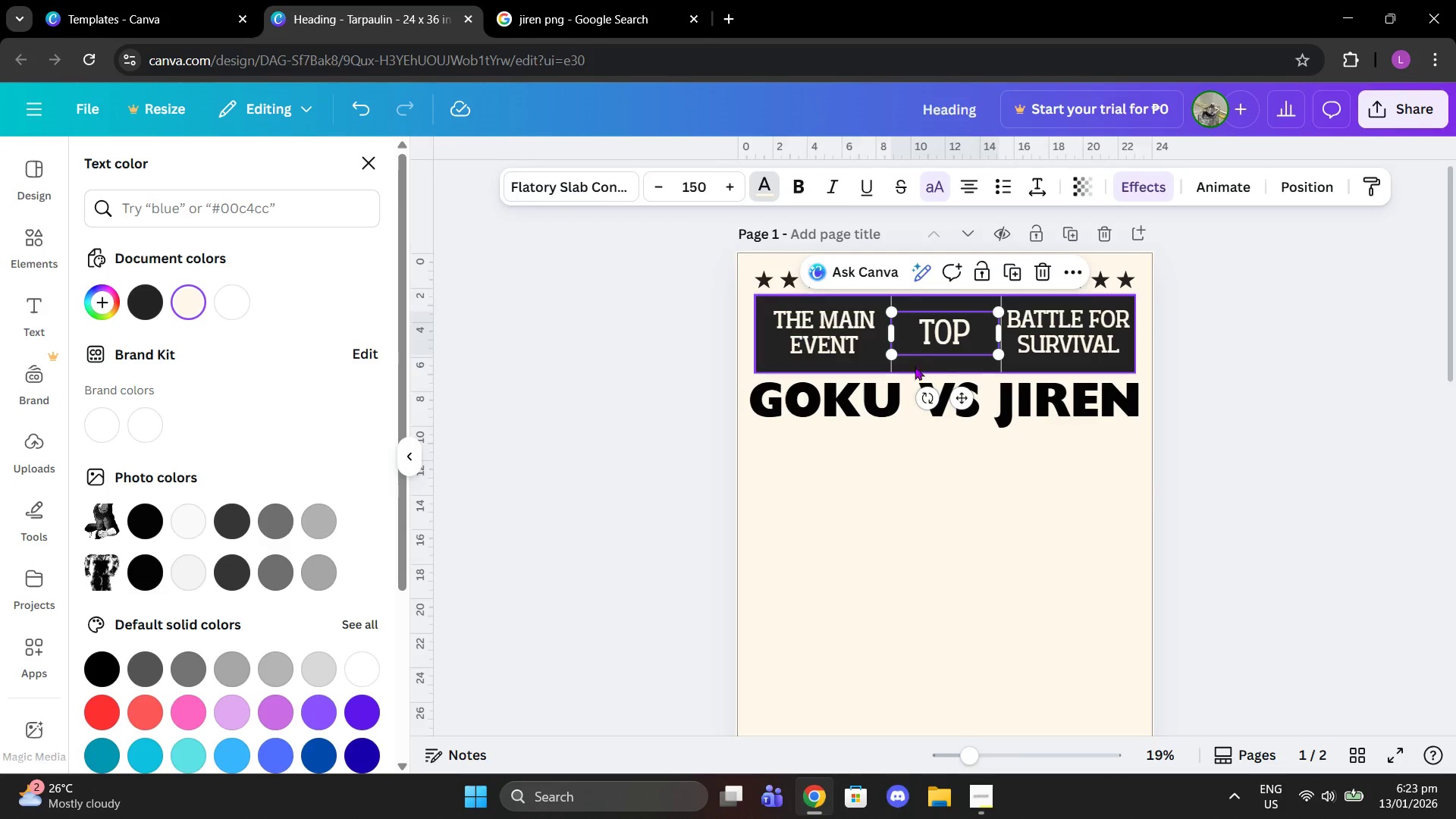 
left_click([914, 367])
 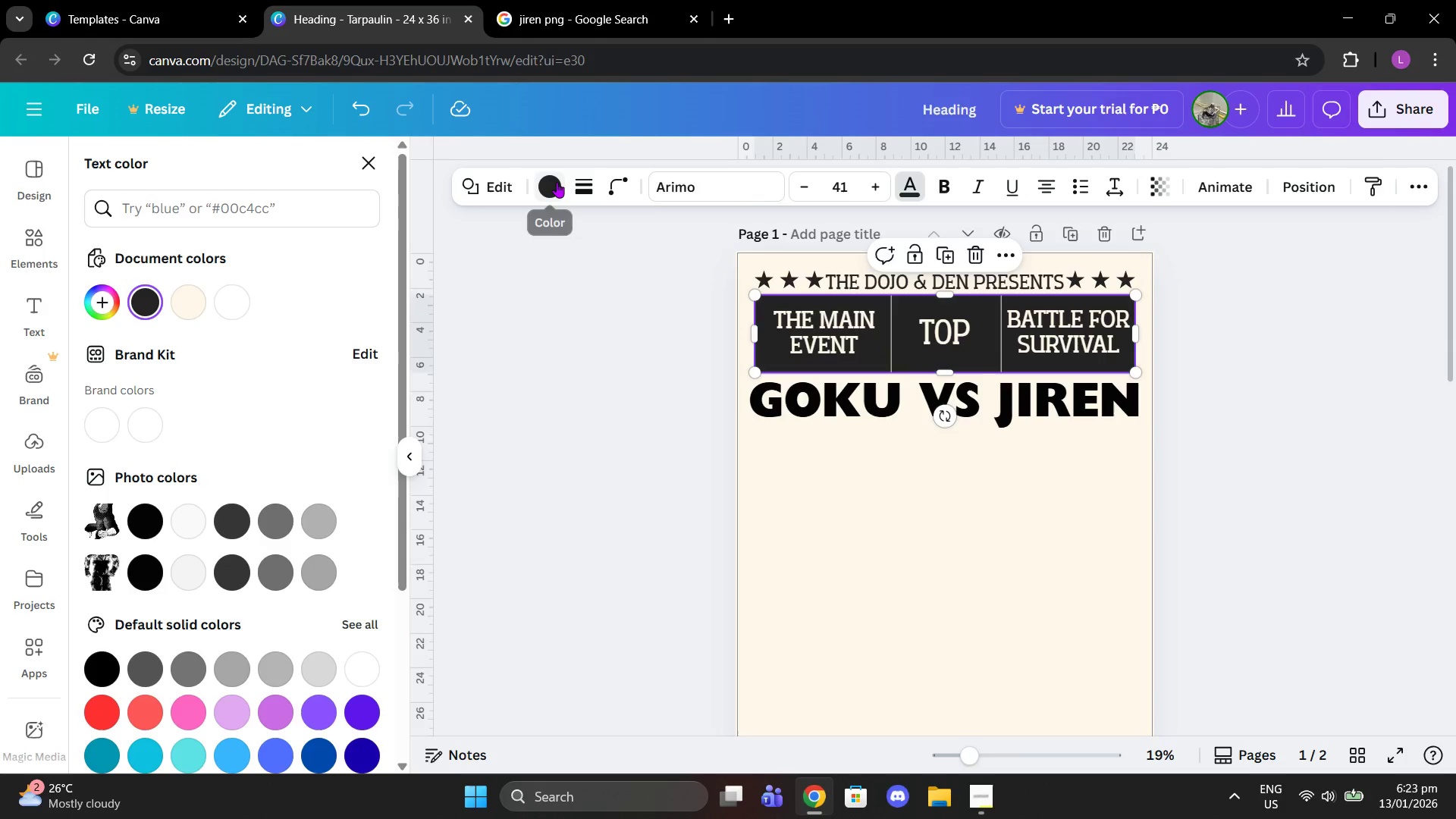 
left_click([557, 182])
 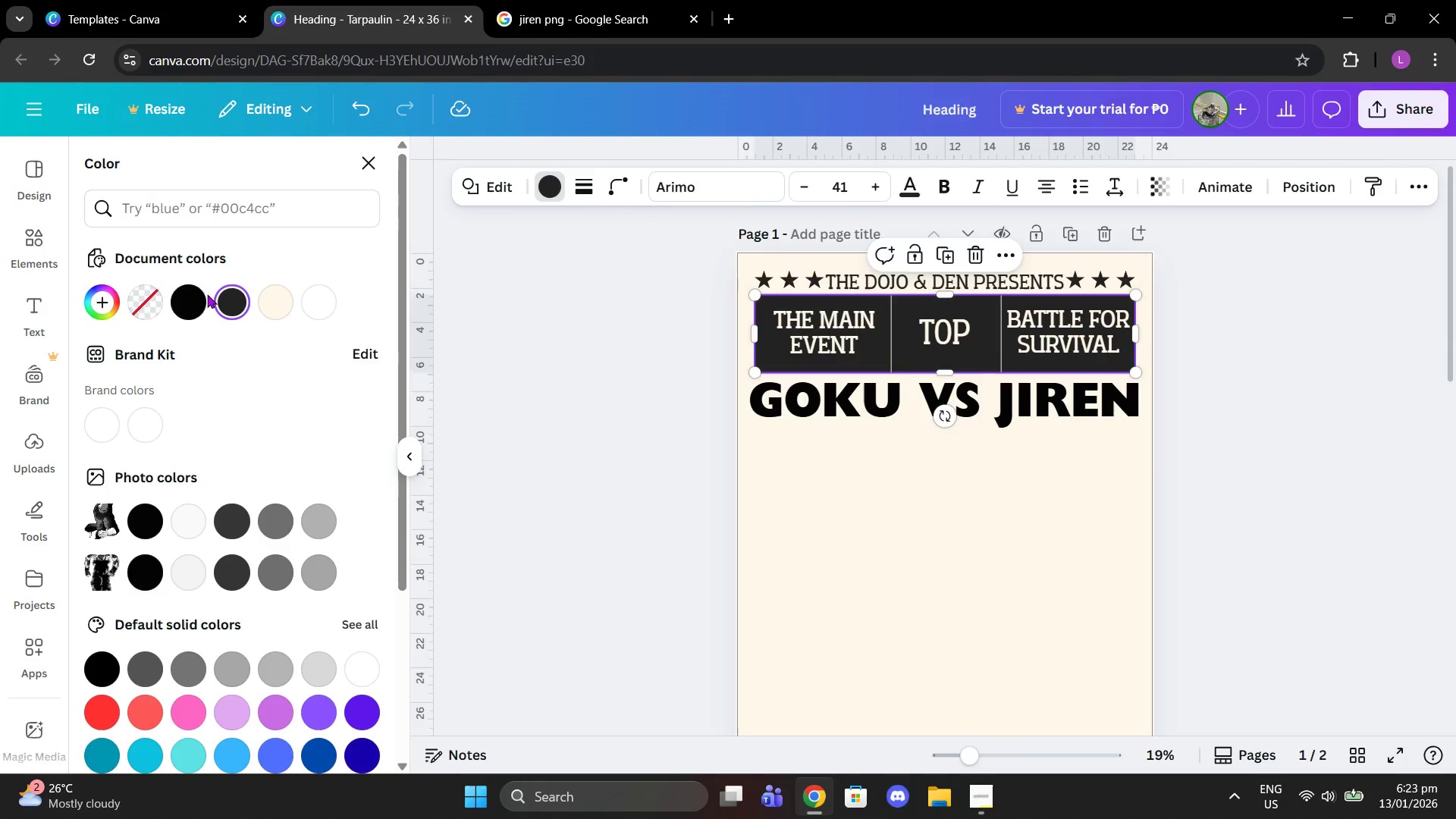 
left_click([196, 287])
 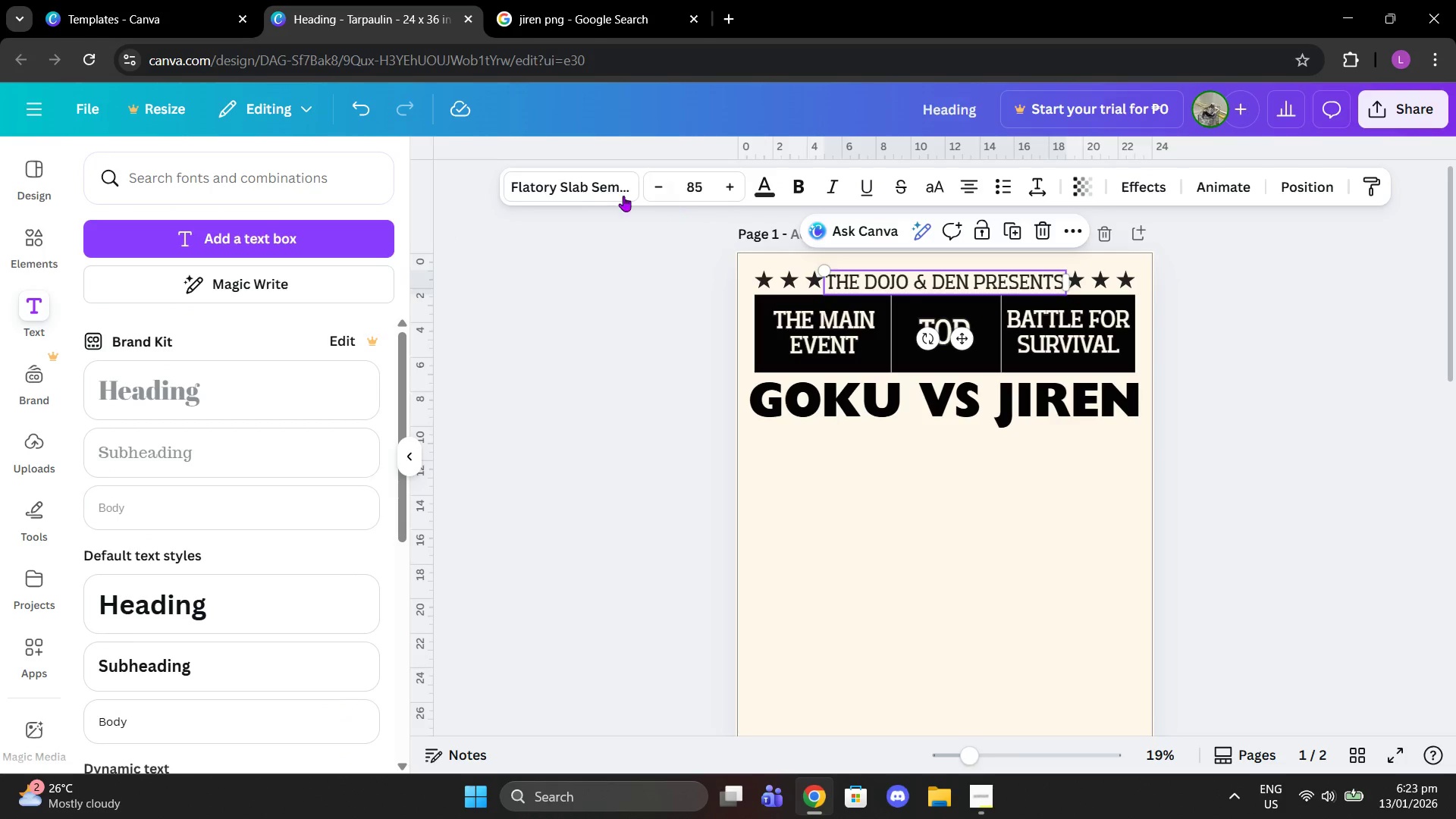 
left_click([774, 191])
 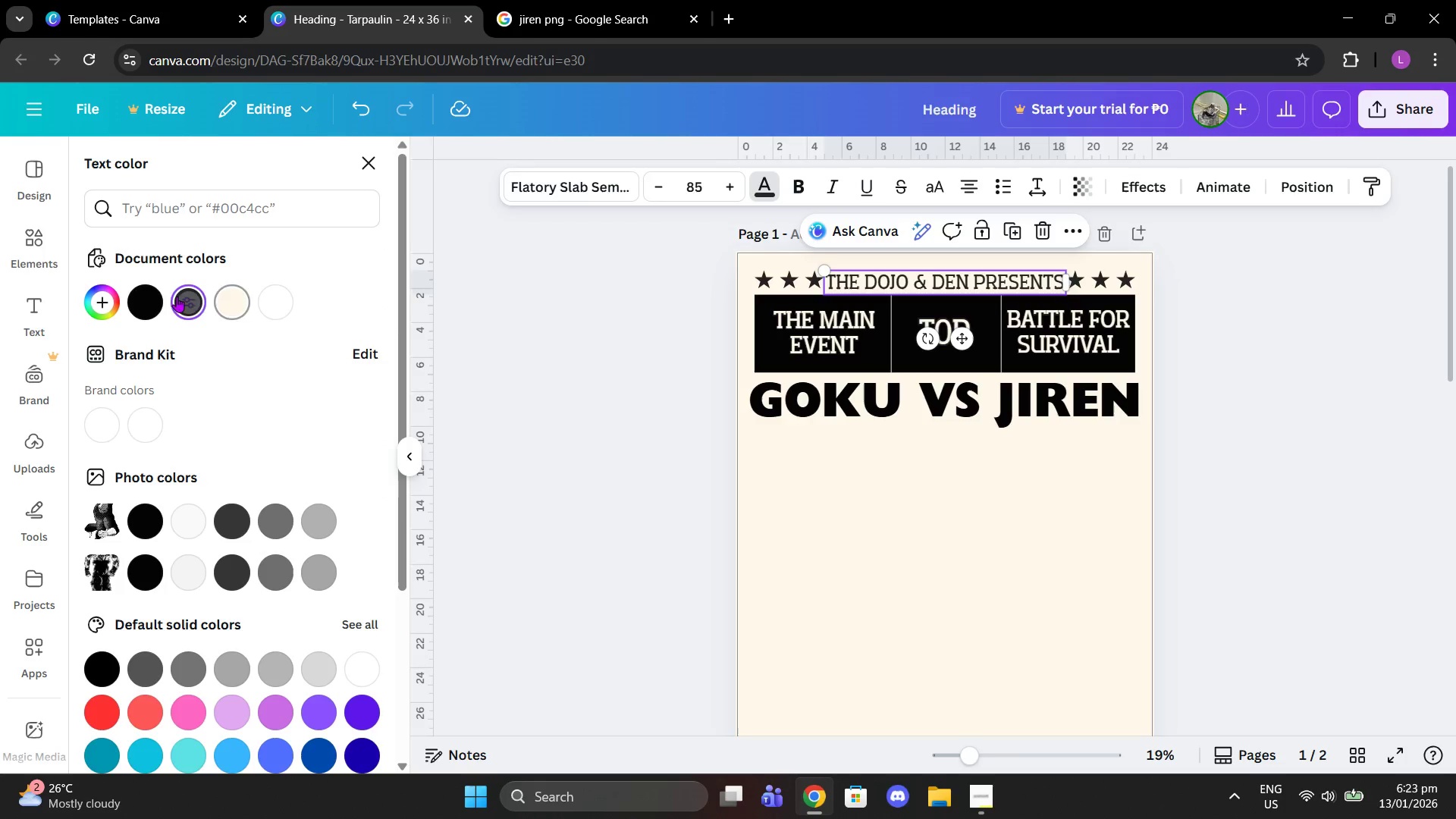 
left_click([145, 300])
 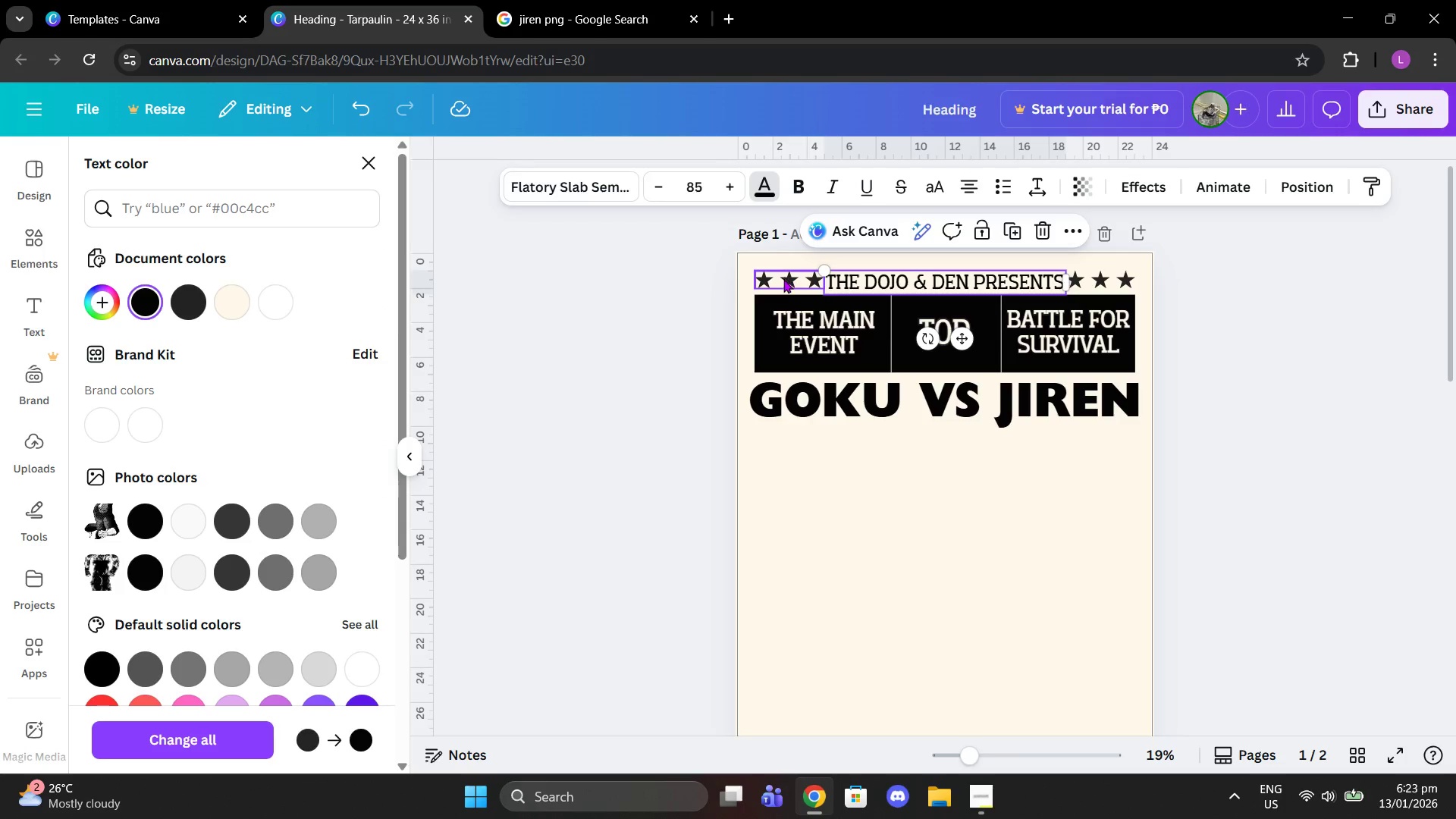 
left_click([783, 281])
 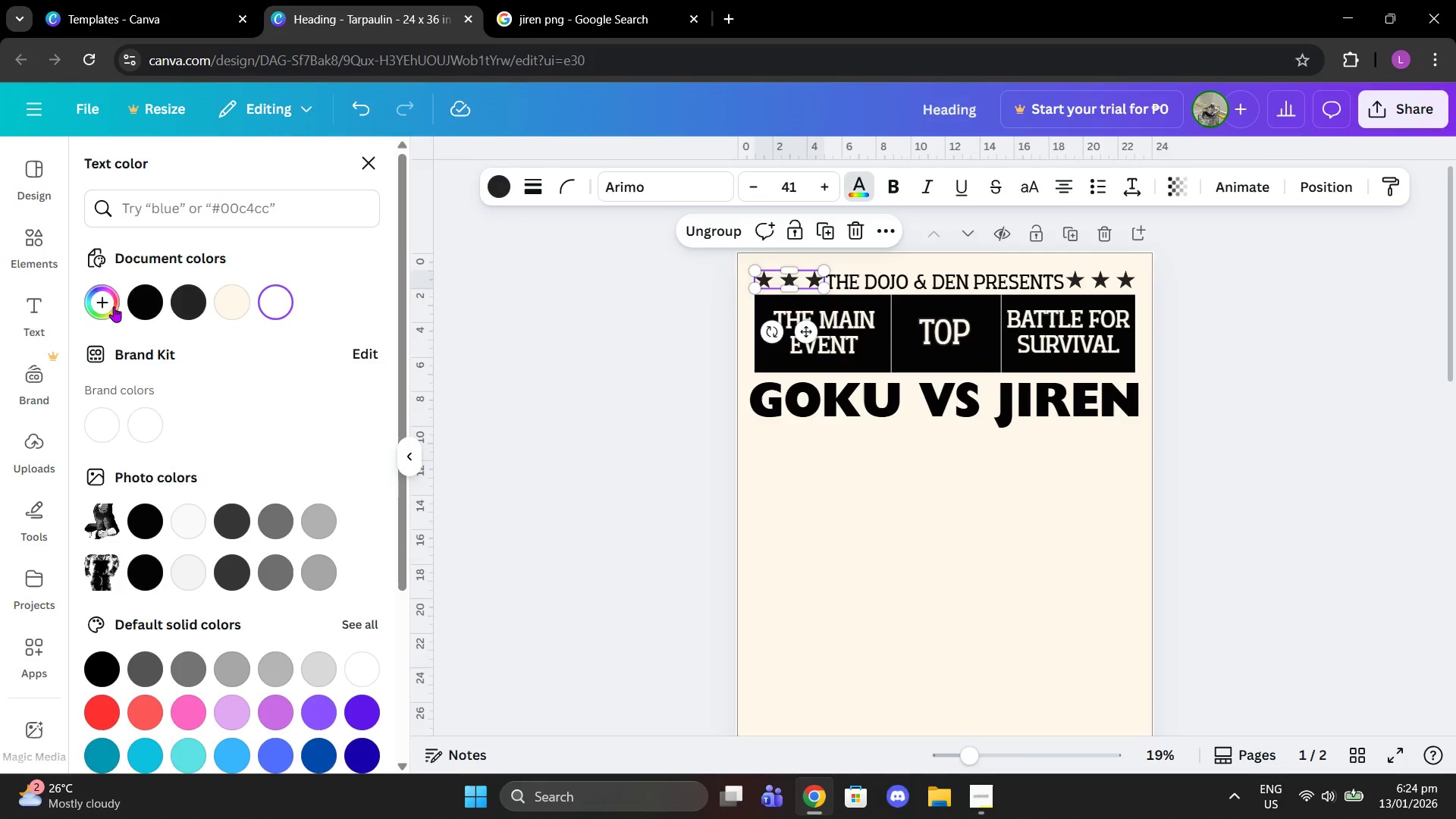 
left_click([132, 309])
 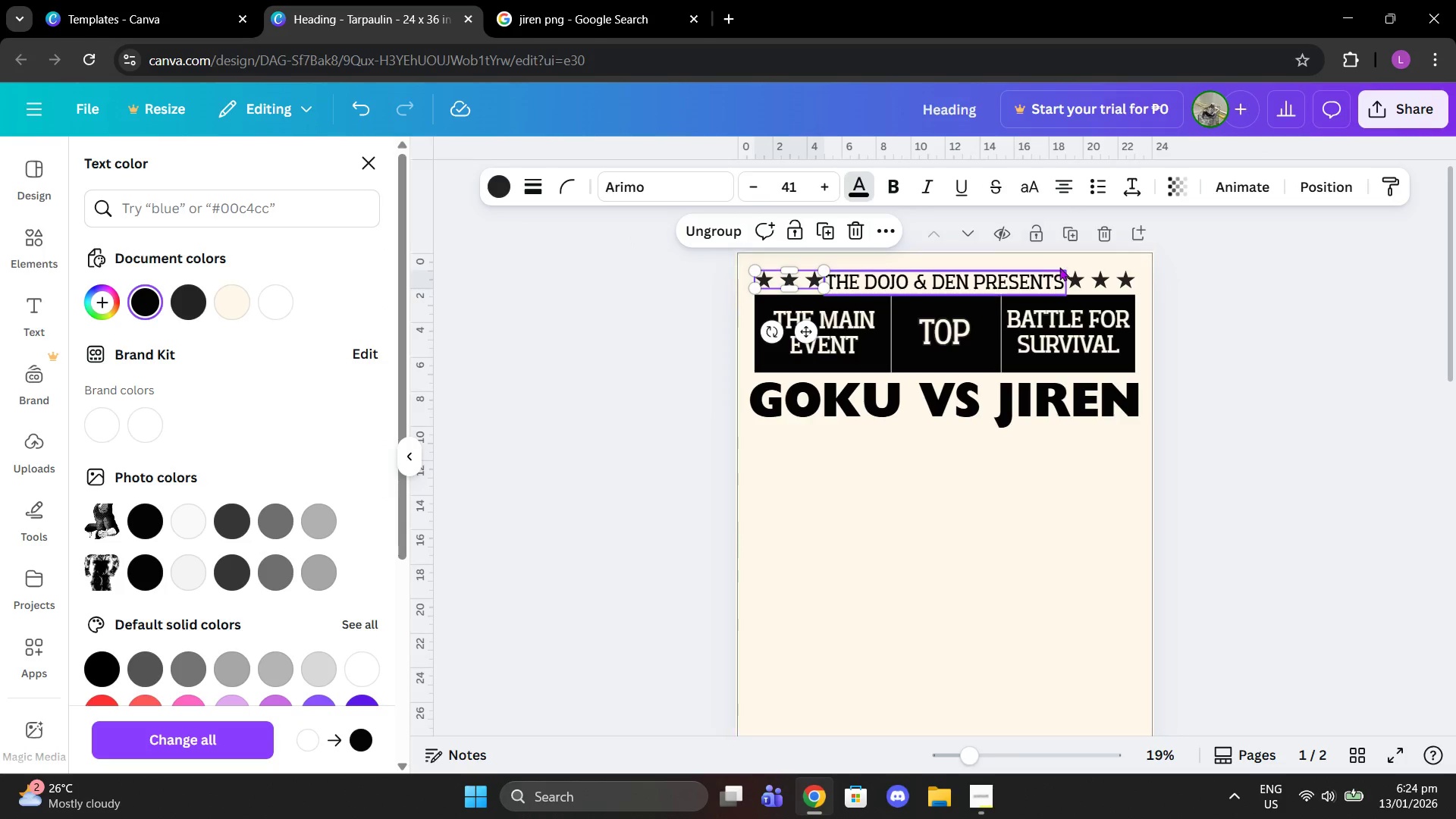 
left_click([1075, 279])
 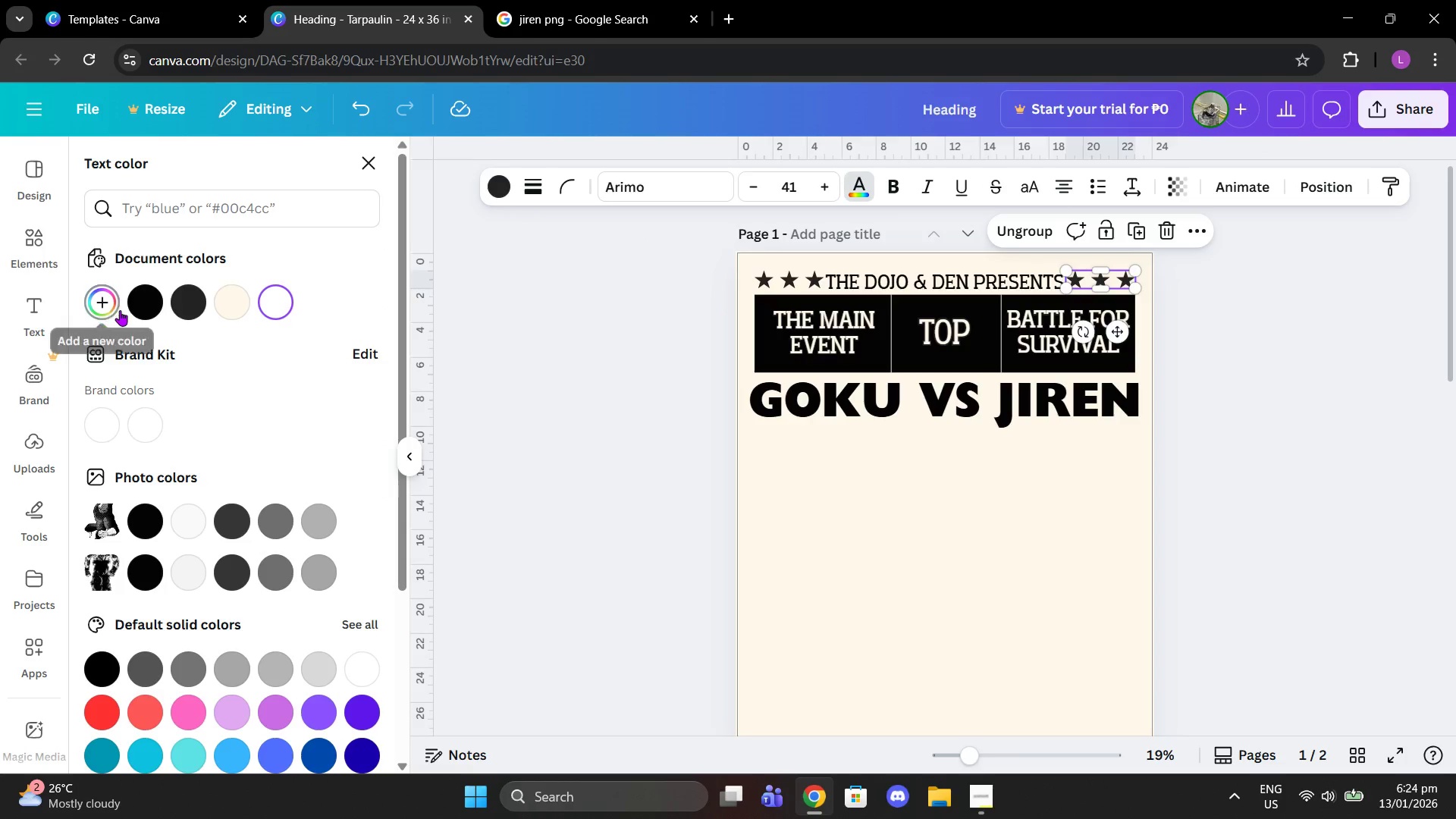 
left_click([146, 306])
 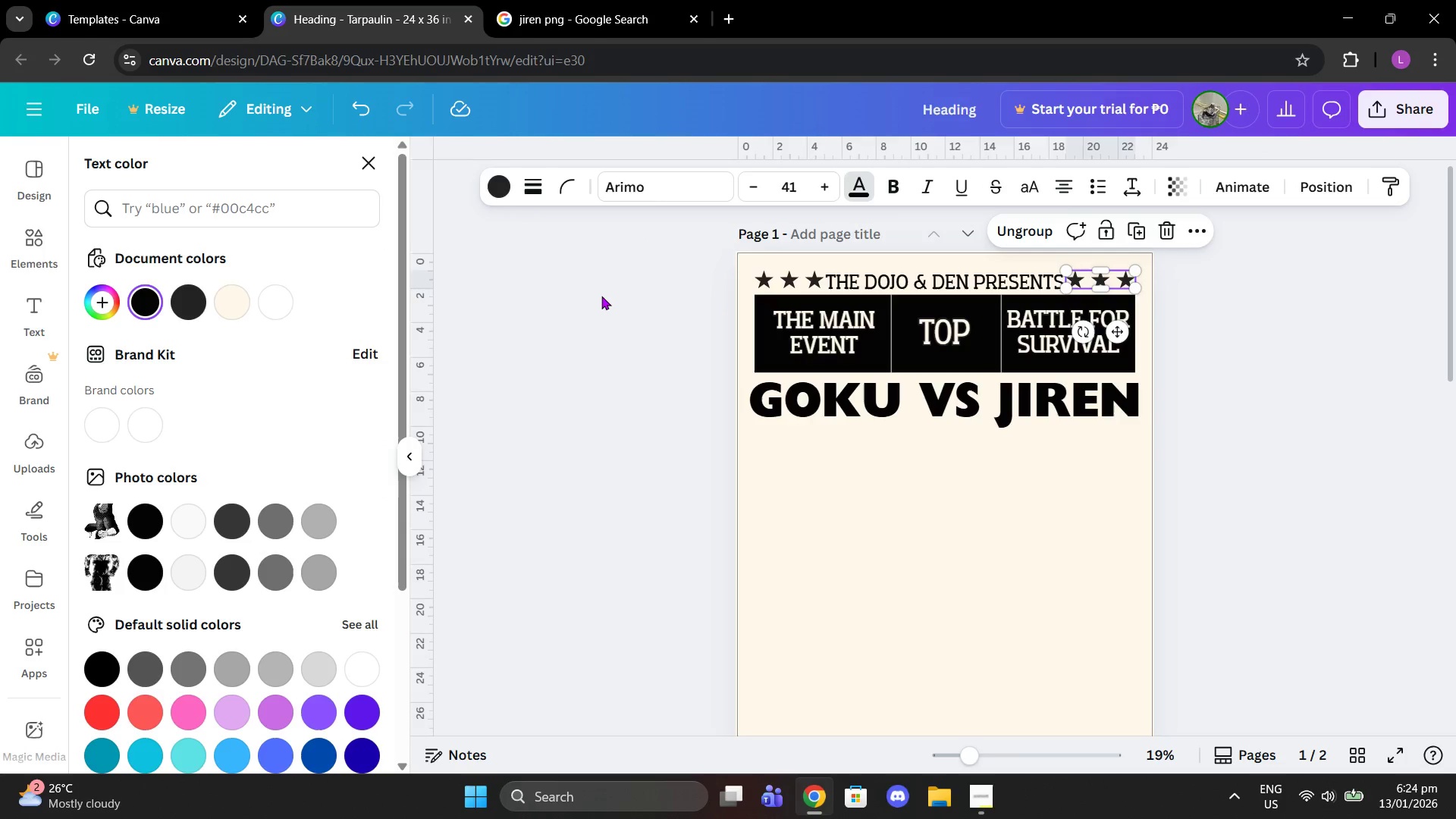 
left_click([608, 300])
 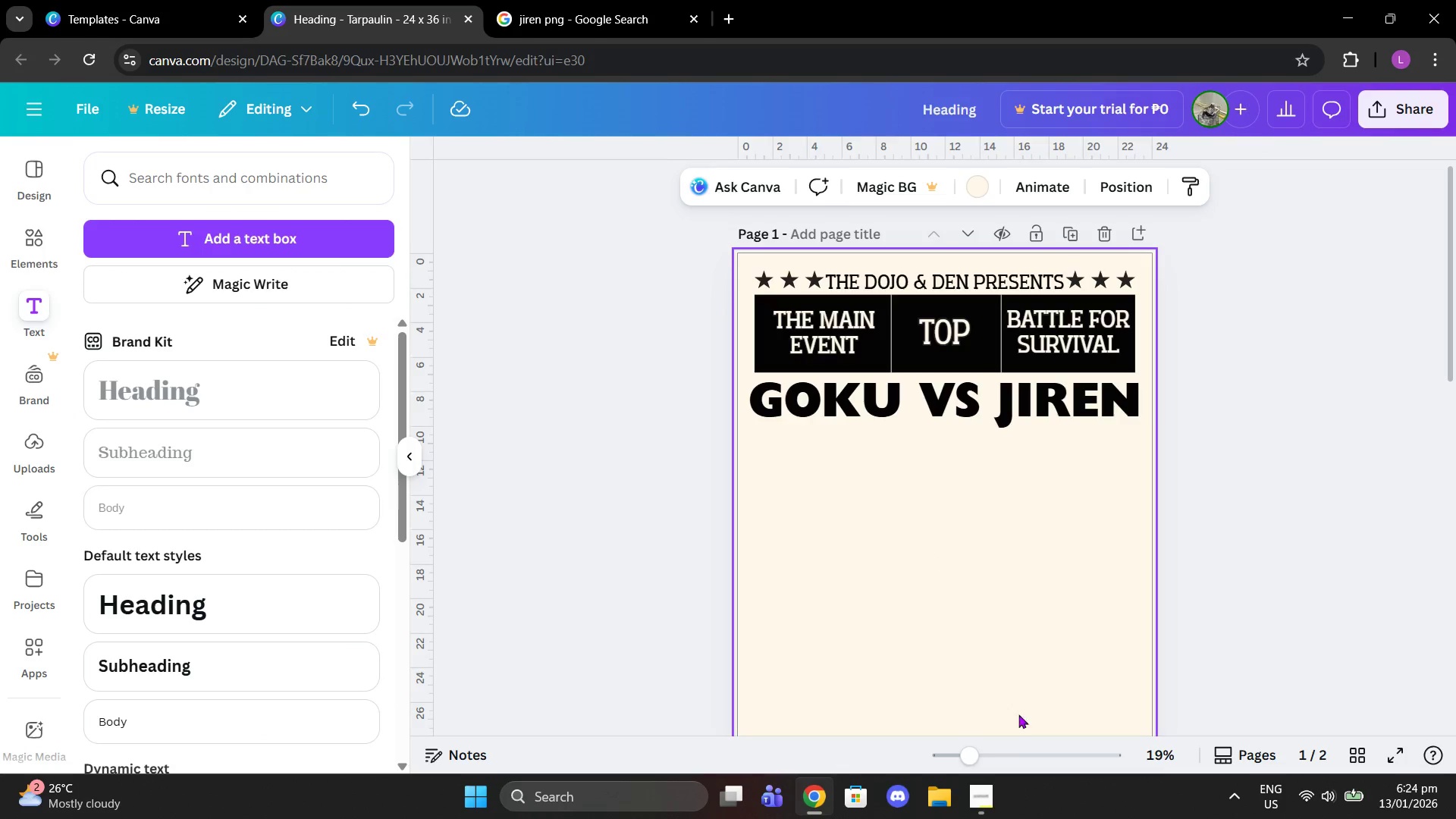 
left_click_drag(start_coordinate=[990, 748], to_coordinate=[1009, 754])
 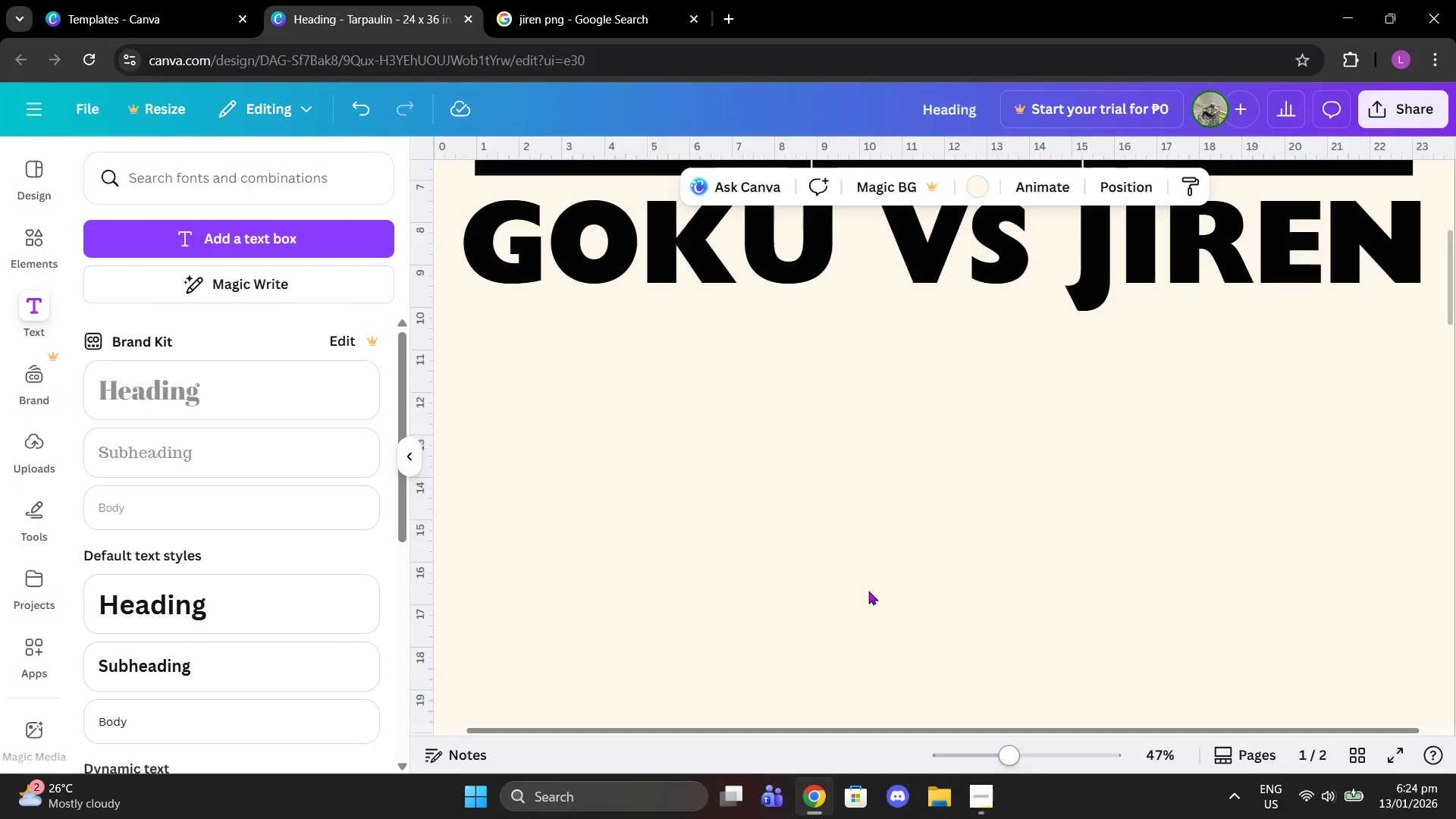 
scroll: coordinate [839, 560], scroll_direction: up, amount: 6.0
 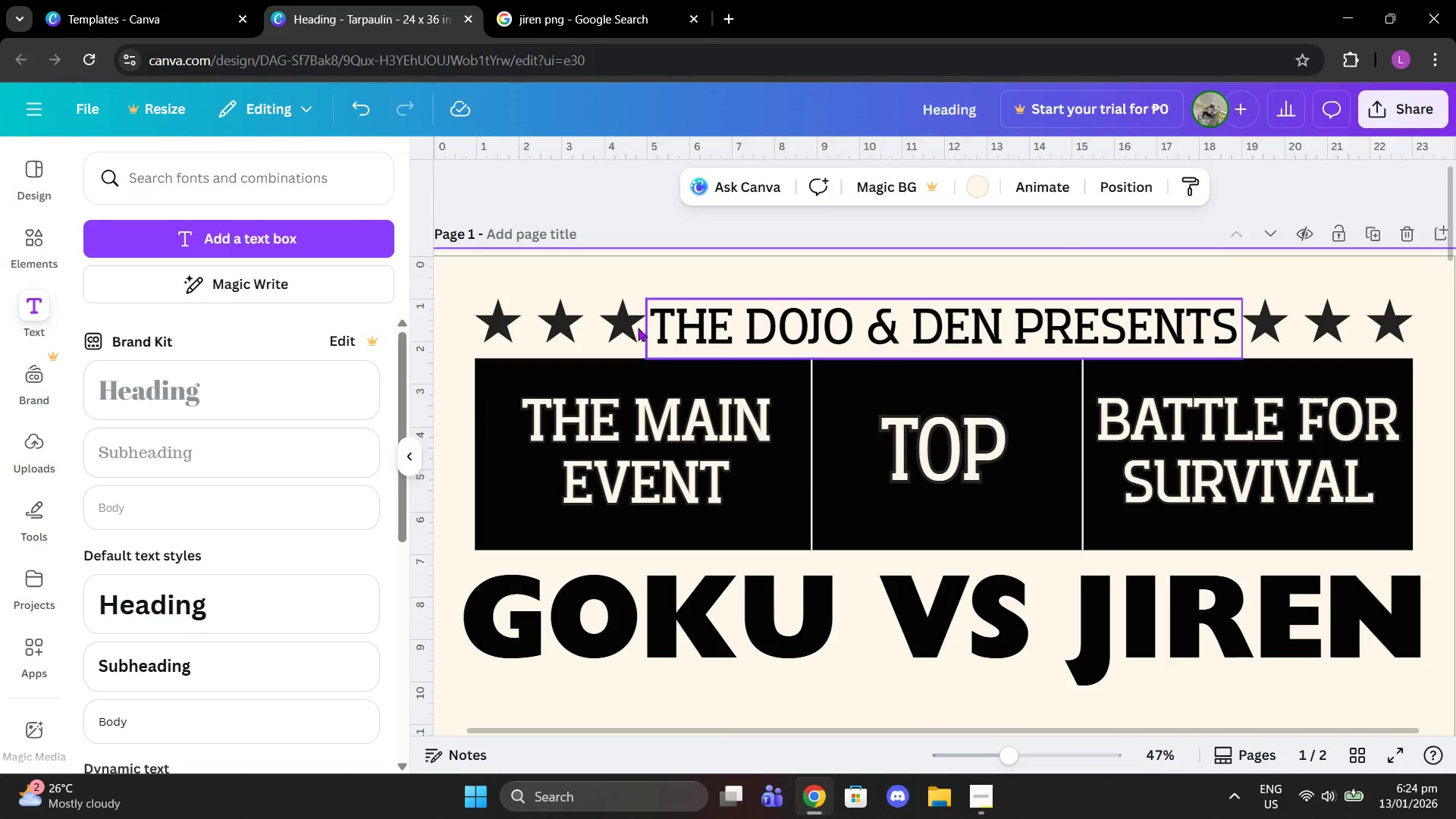 
left_click([623, 329])
 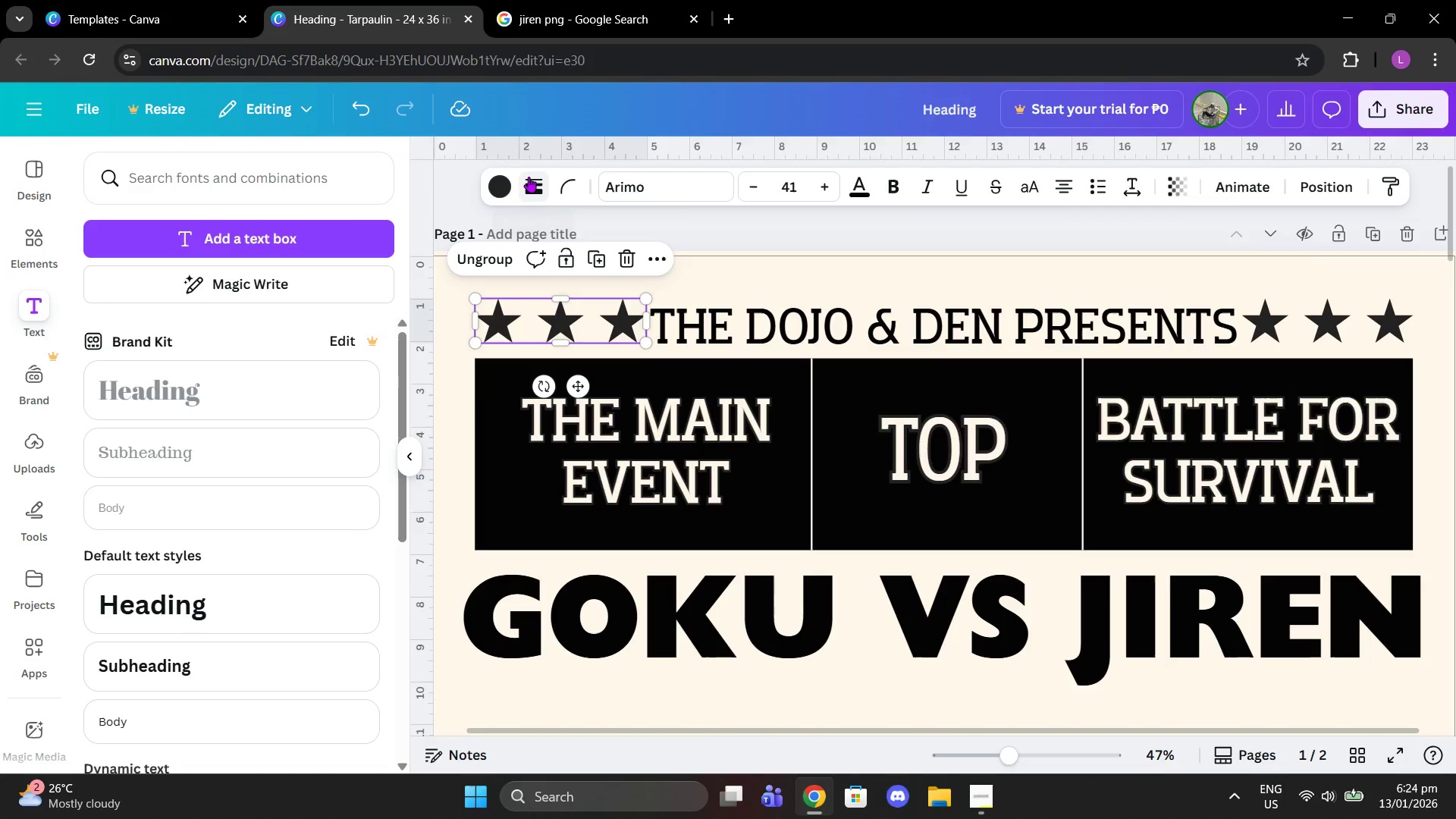 
left_click([500, 184])
 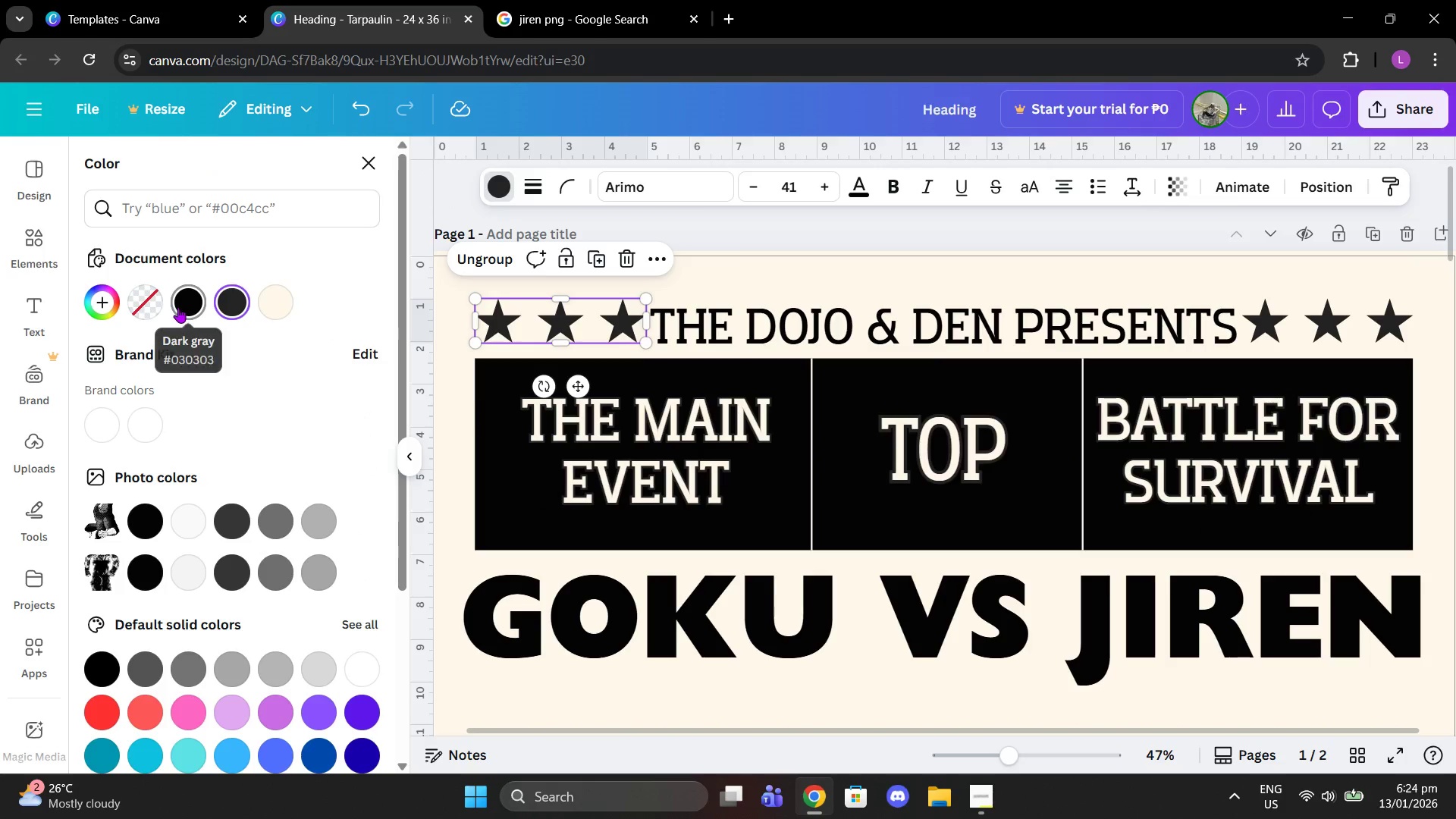 
left_click([179, 307])
 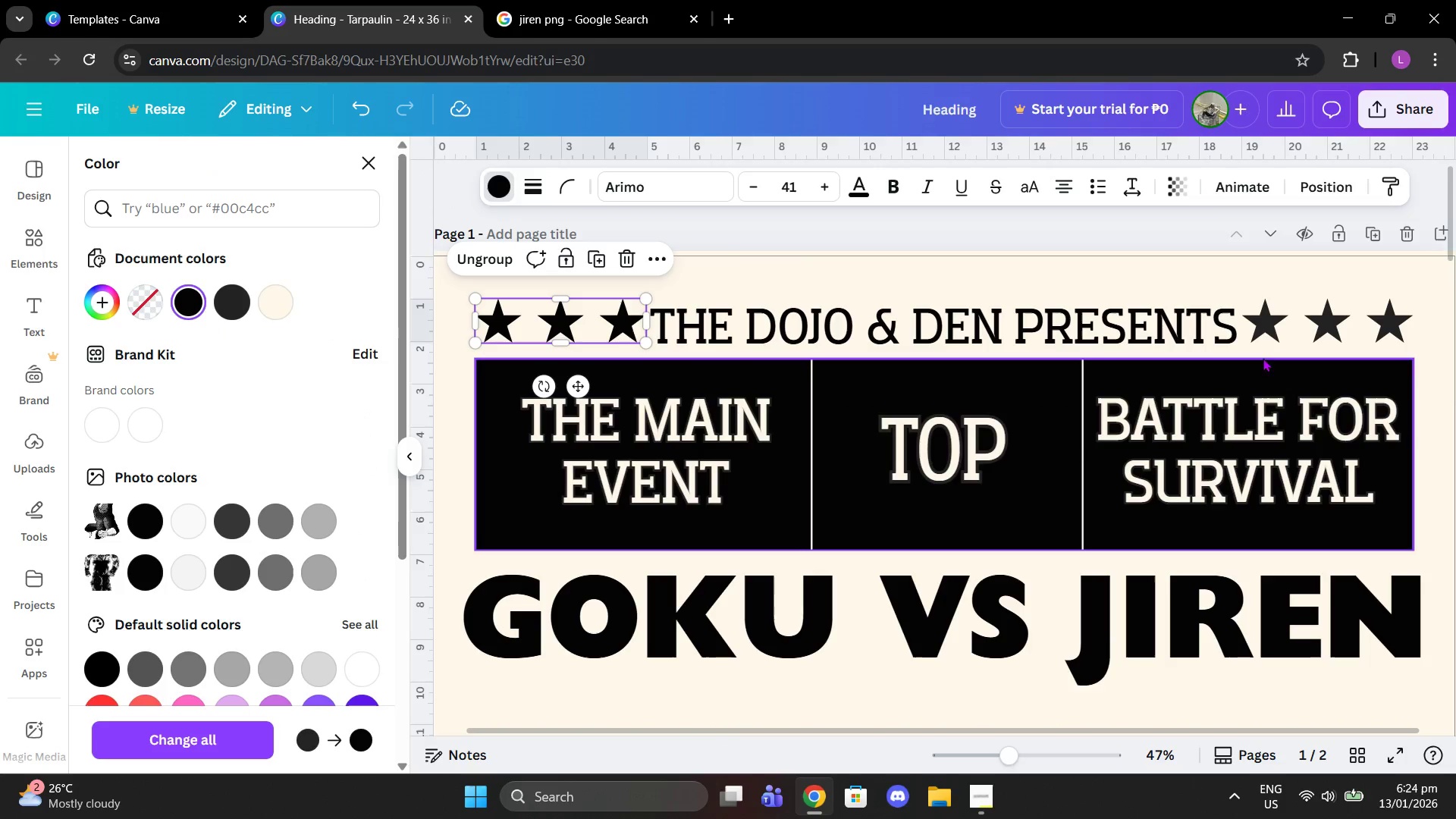 
left_click([1348, 340])
 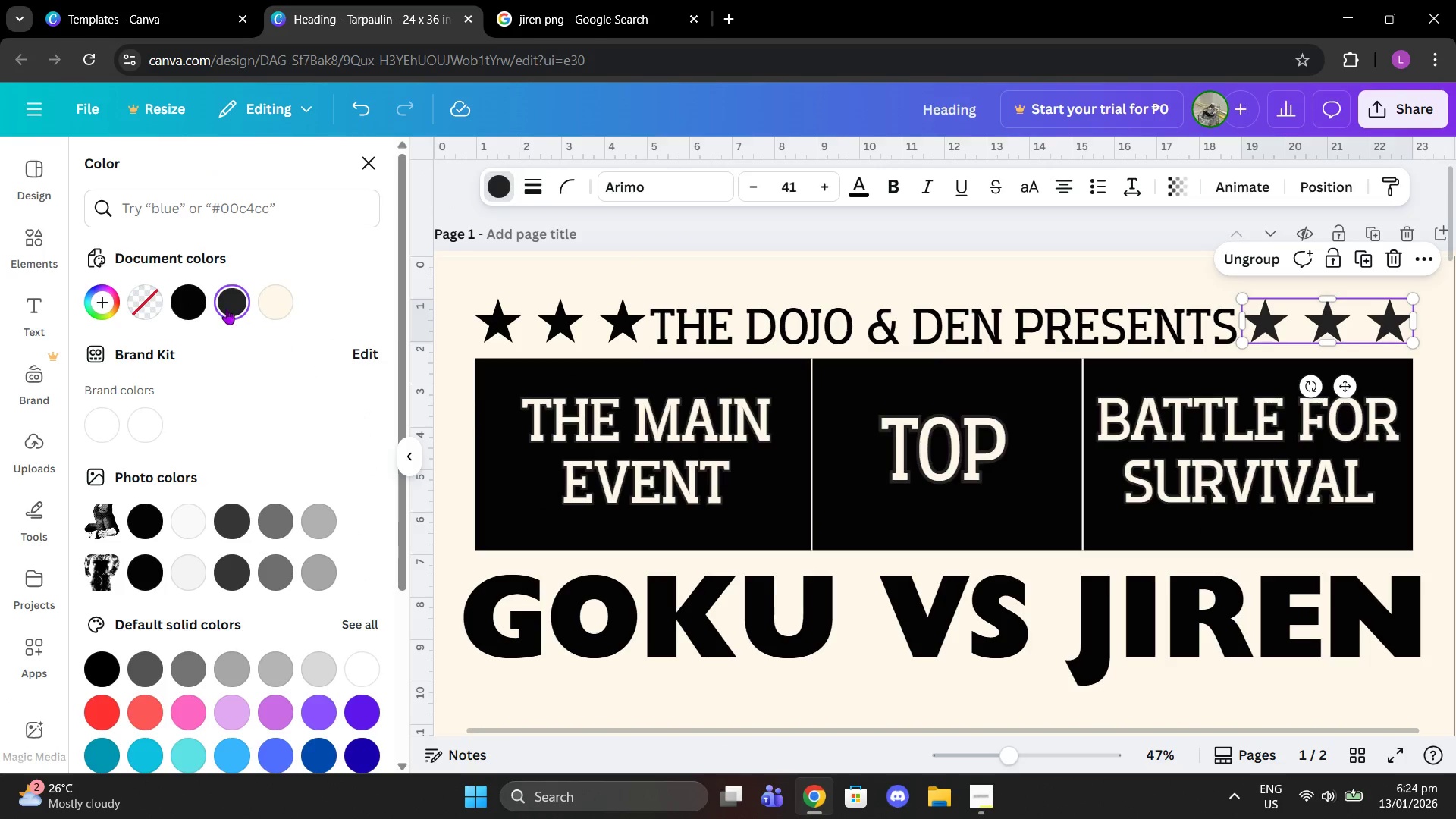 
left_click([193, 298])
 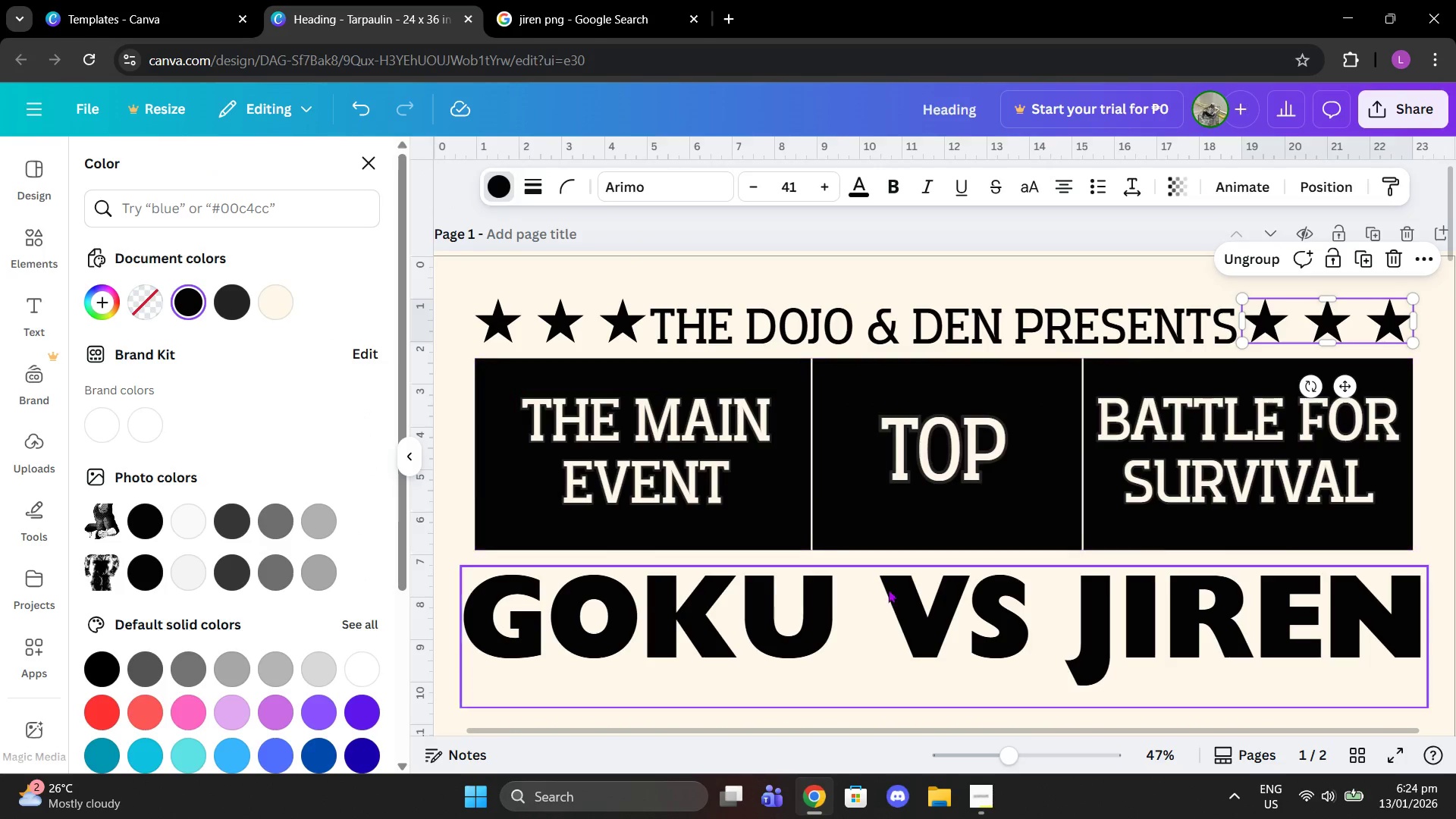 
scroll: coordinate [889, 591], scroll_direction: down, amount: 1.0
 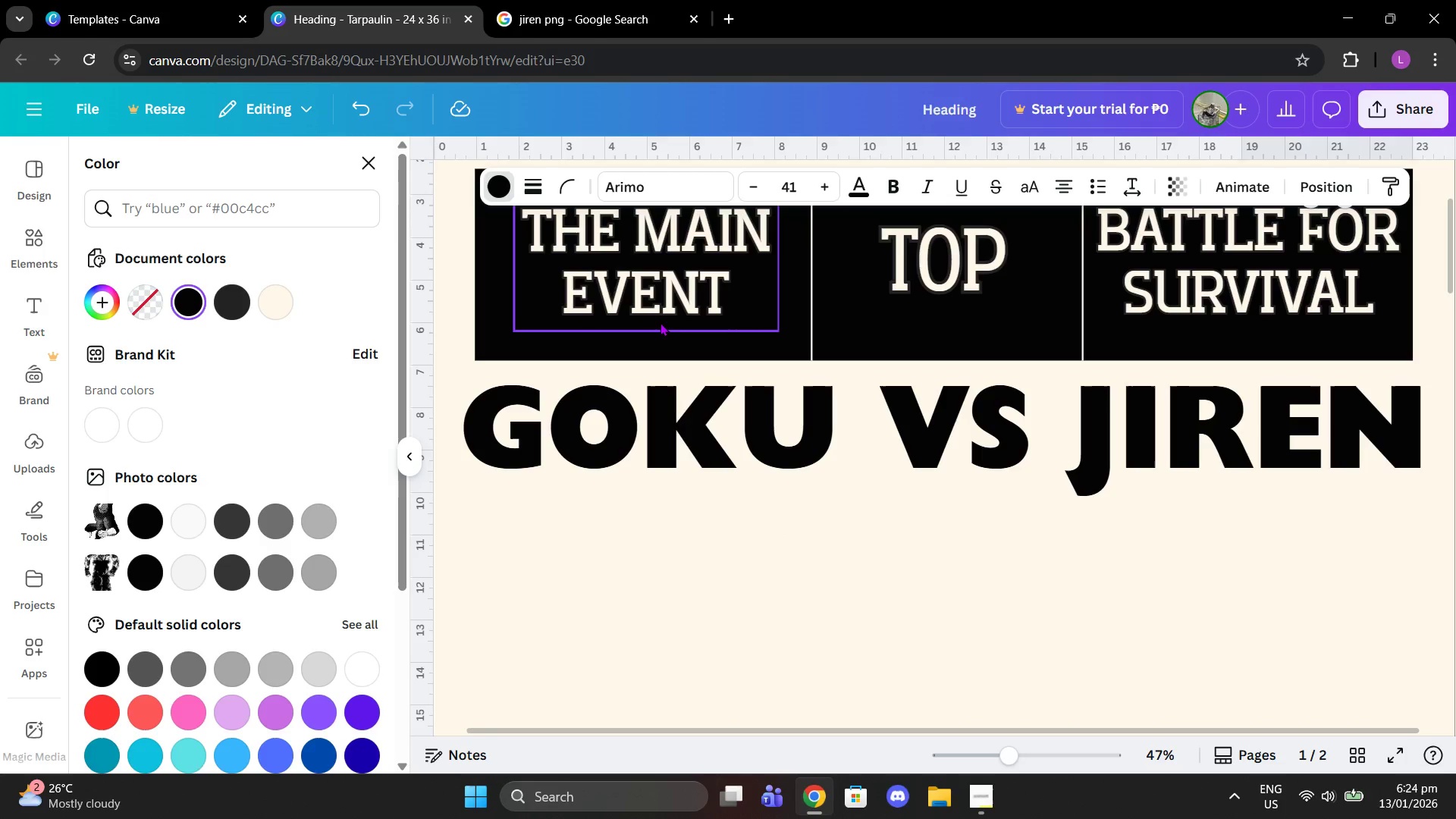 
left_click([660, 306])
 